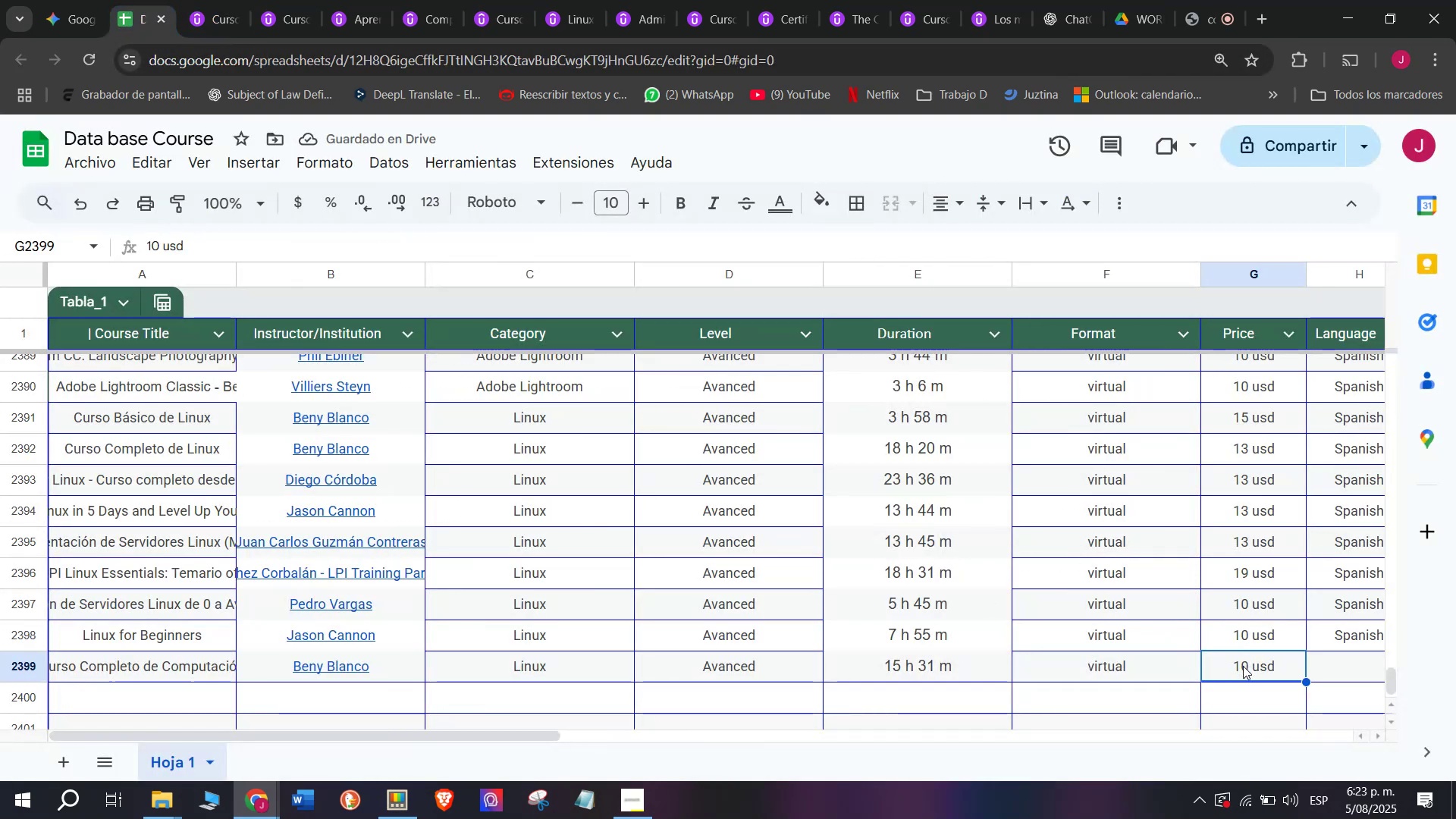 
triple_click([1243, 666])
 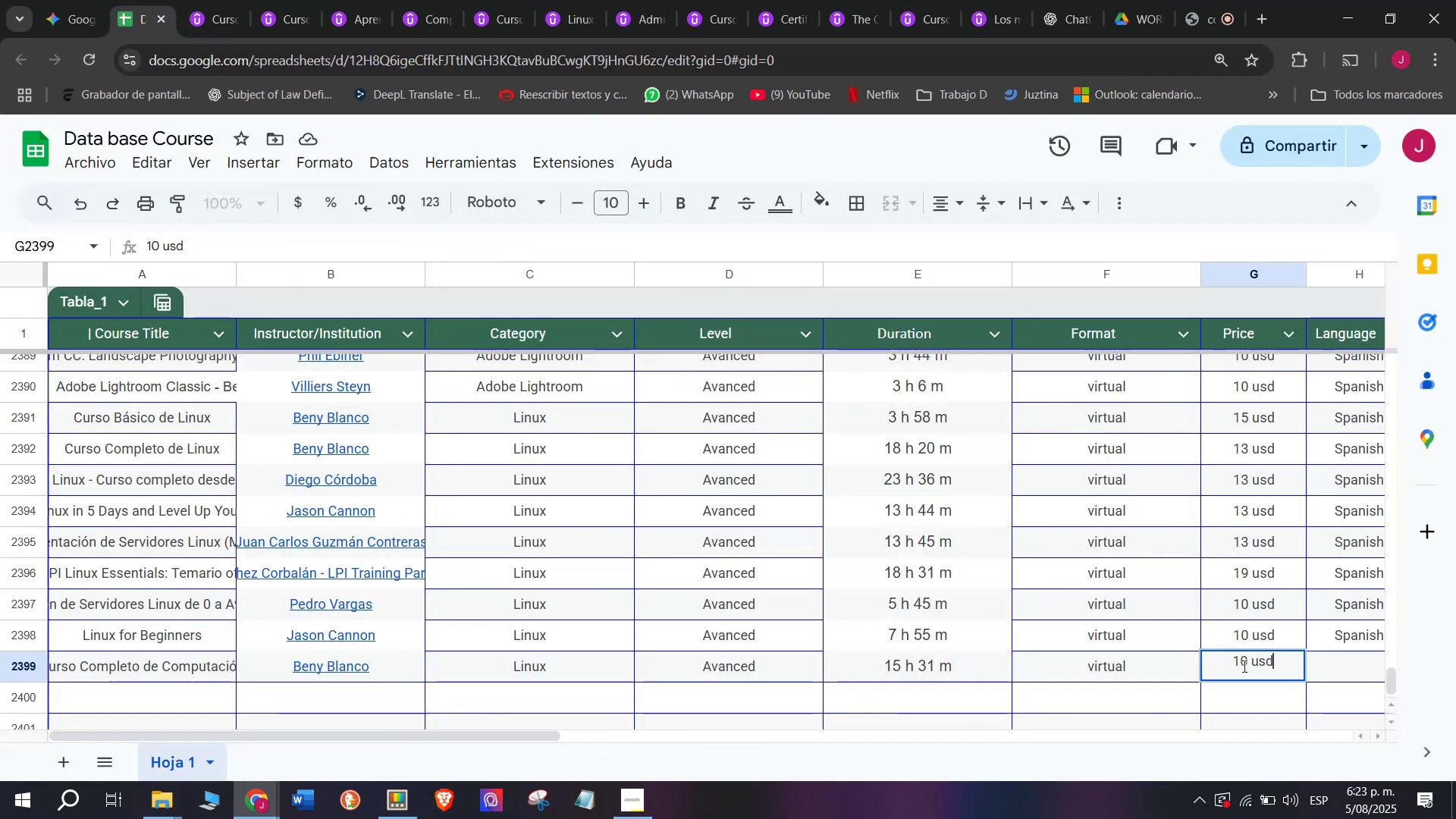 
left_click([1243, 666])
 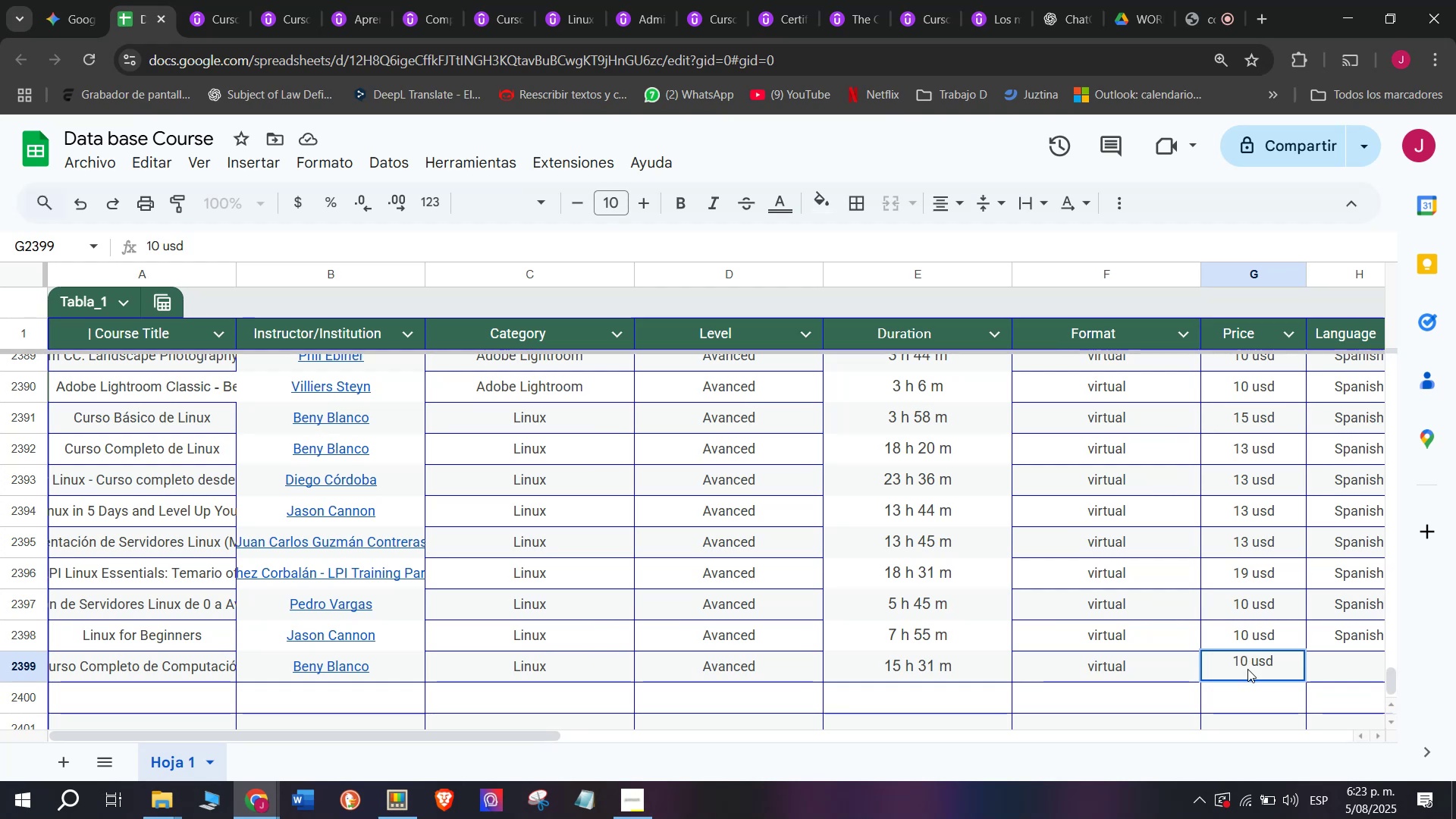 
left_click([1247, 669])
 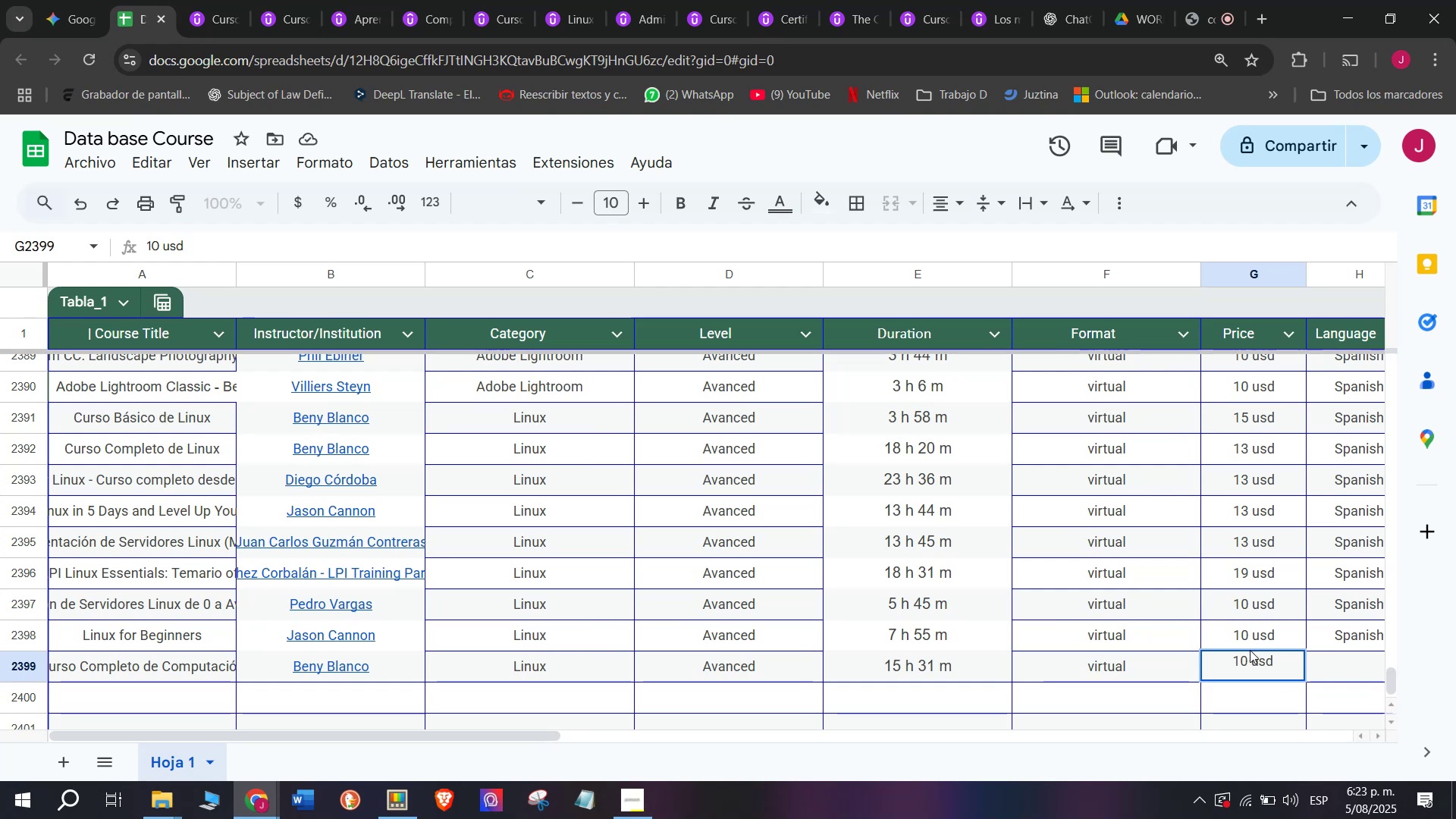 
double_click([1250, 653])
 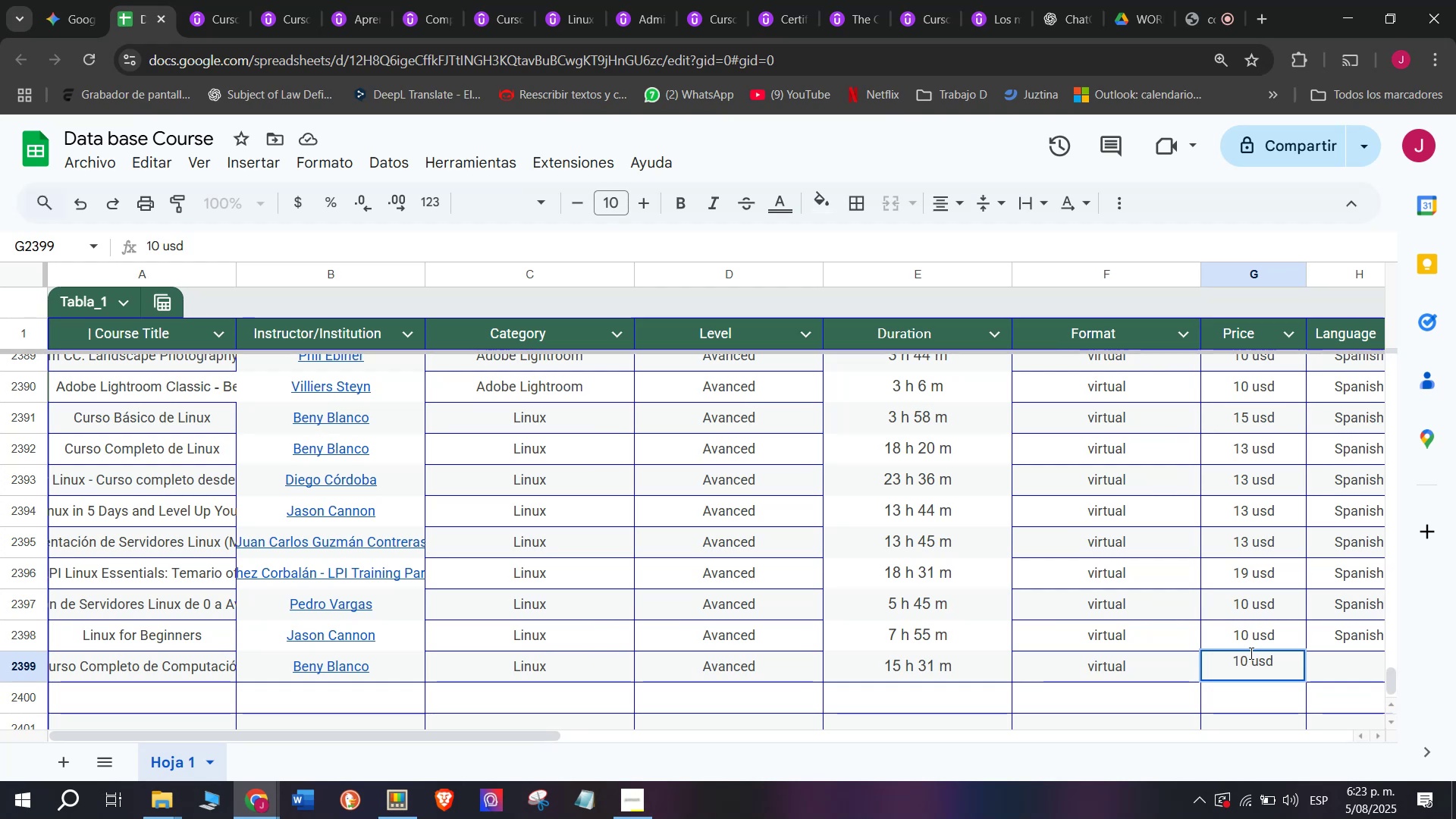 
type(q)
key(Backspace)
key(Backspace)
type(q1 )
 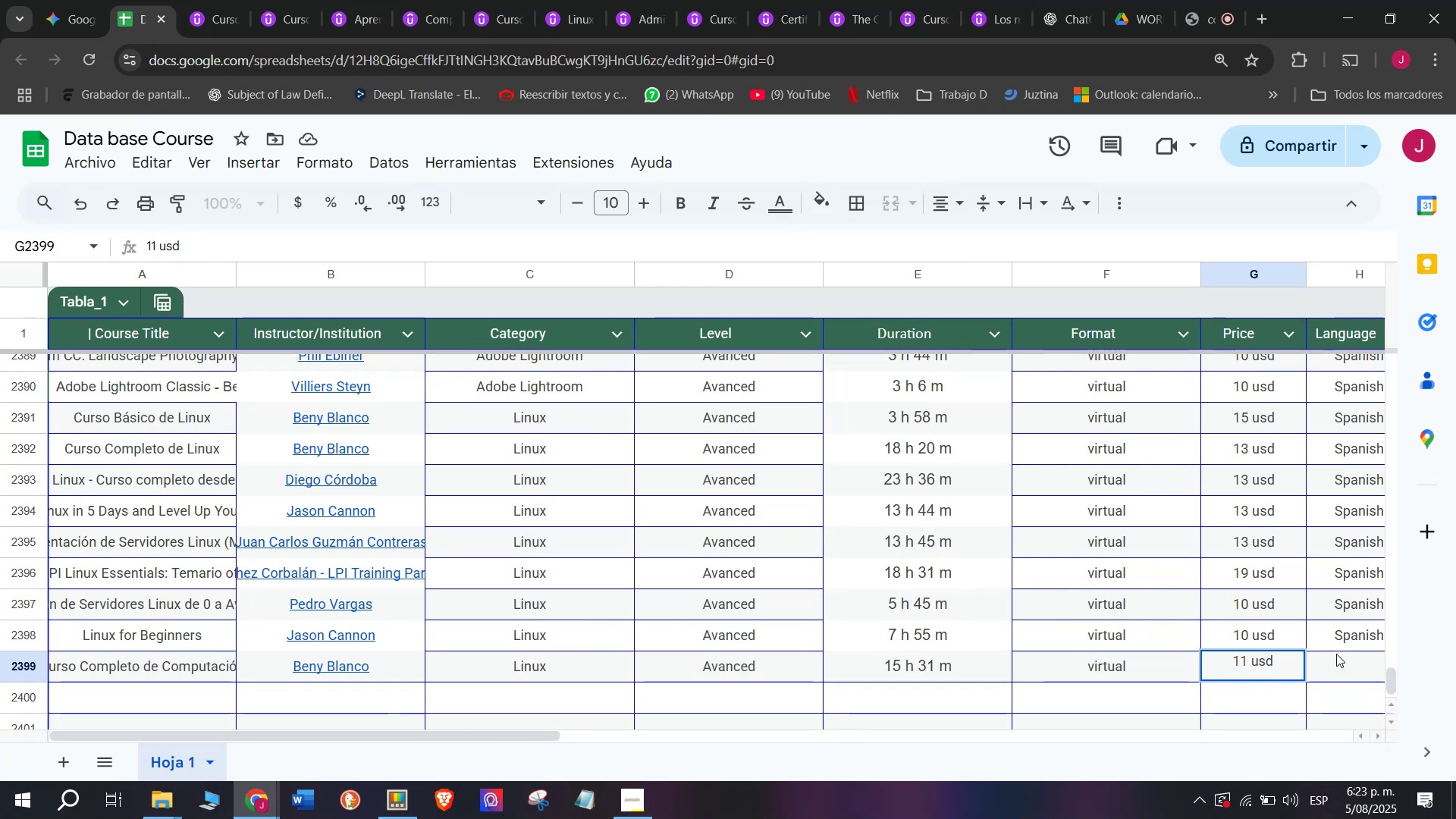 
left_click([1343, 651])
 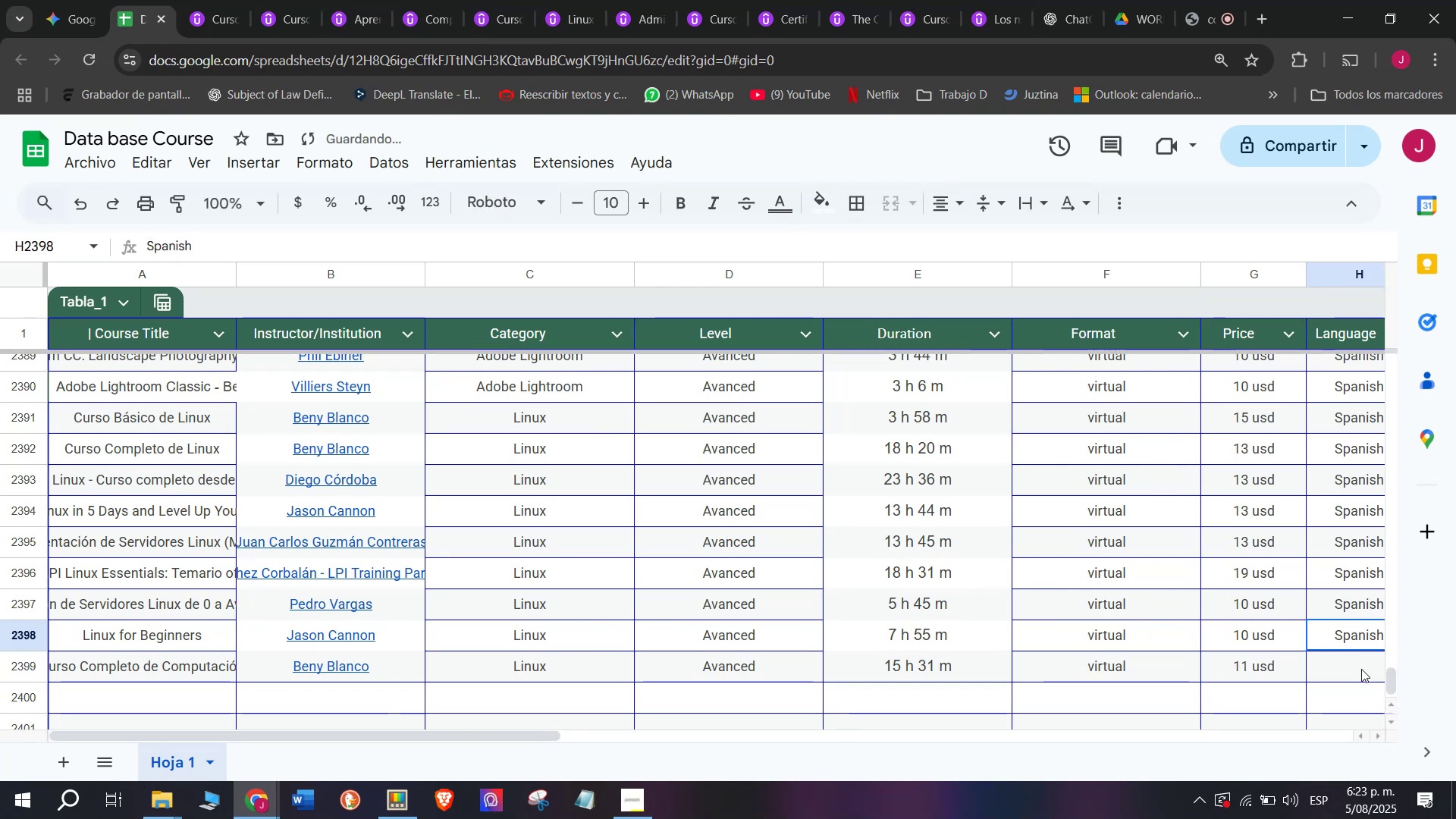 
key(Break)
 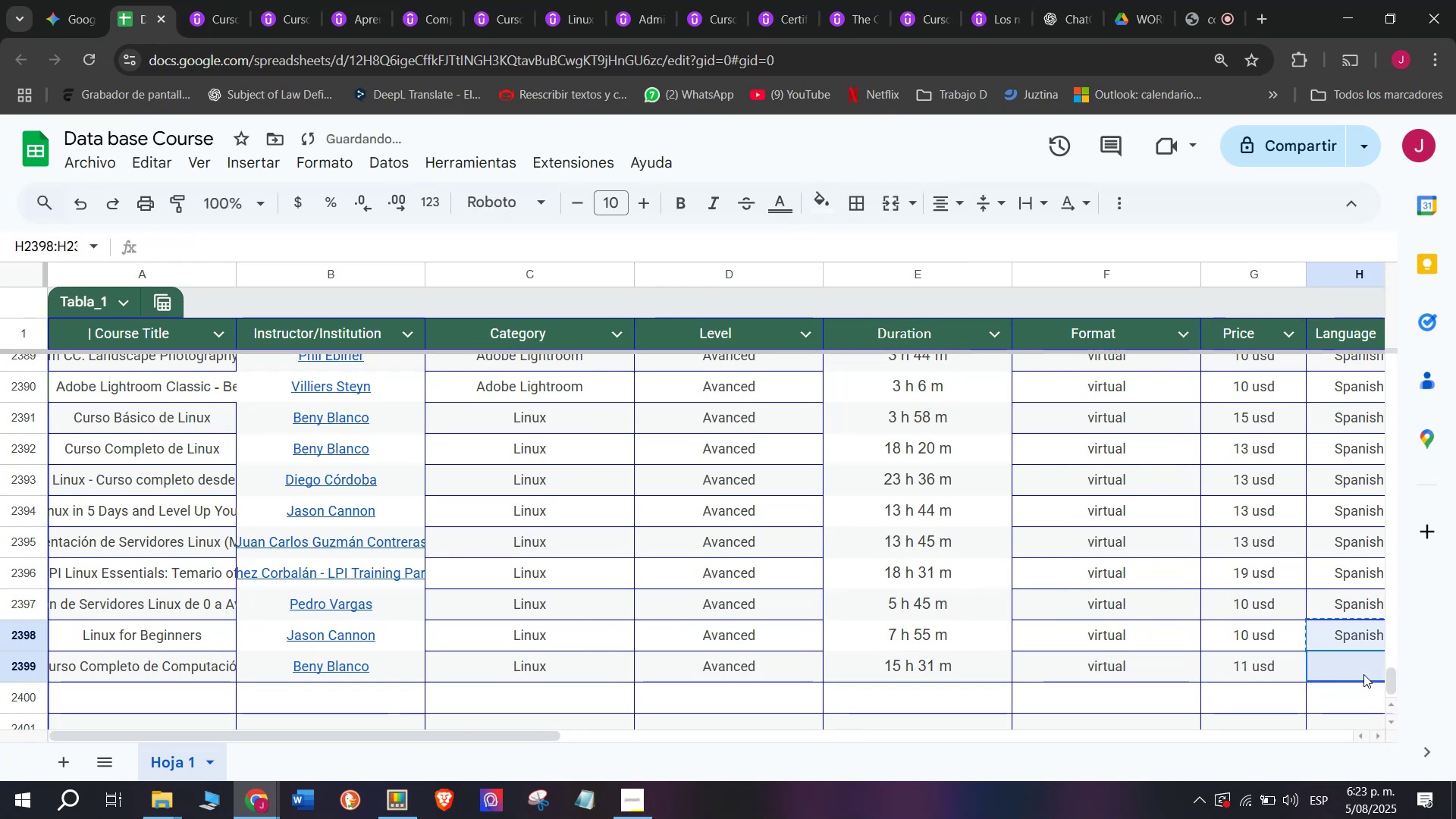 
key(Control+ControlLeft)
 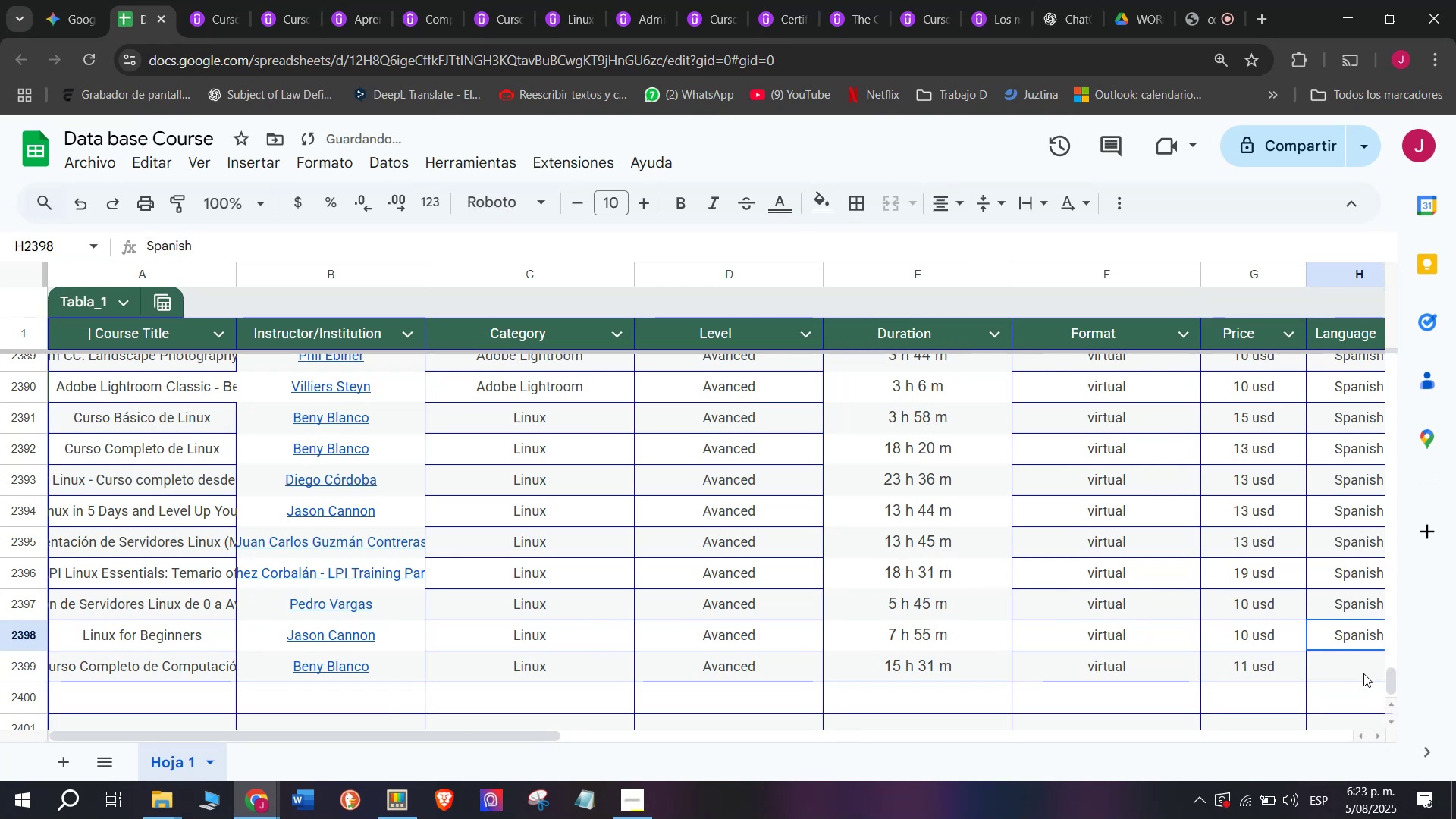 
key(Control+C)
 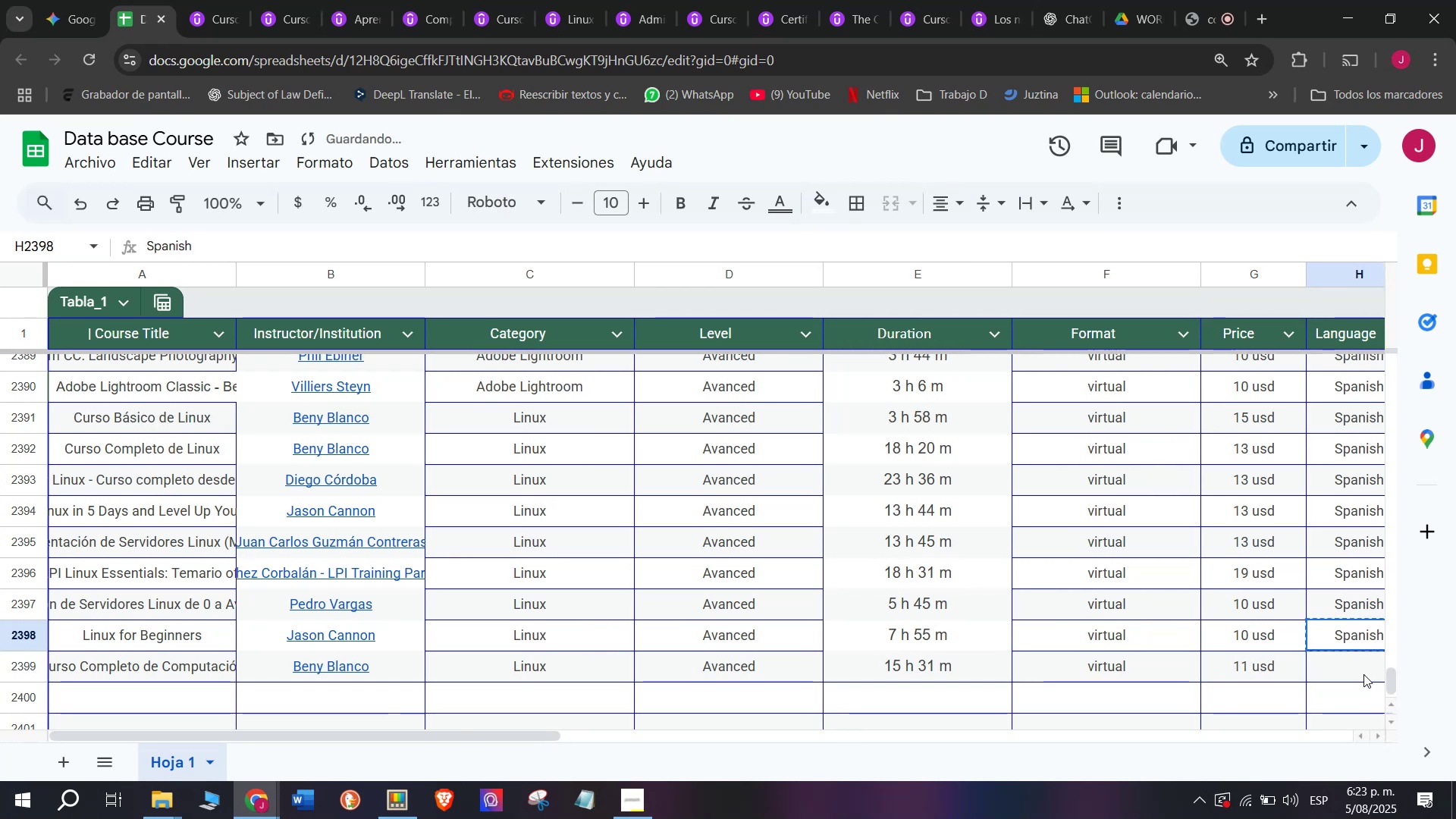 
left_click([1363, 674])
 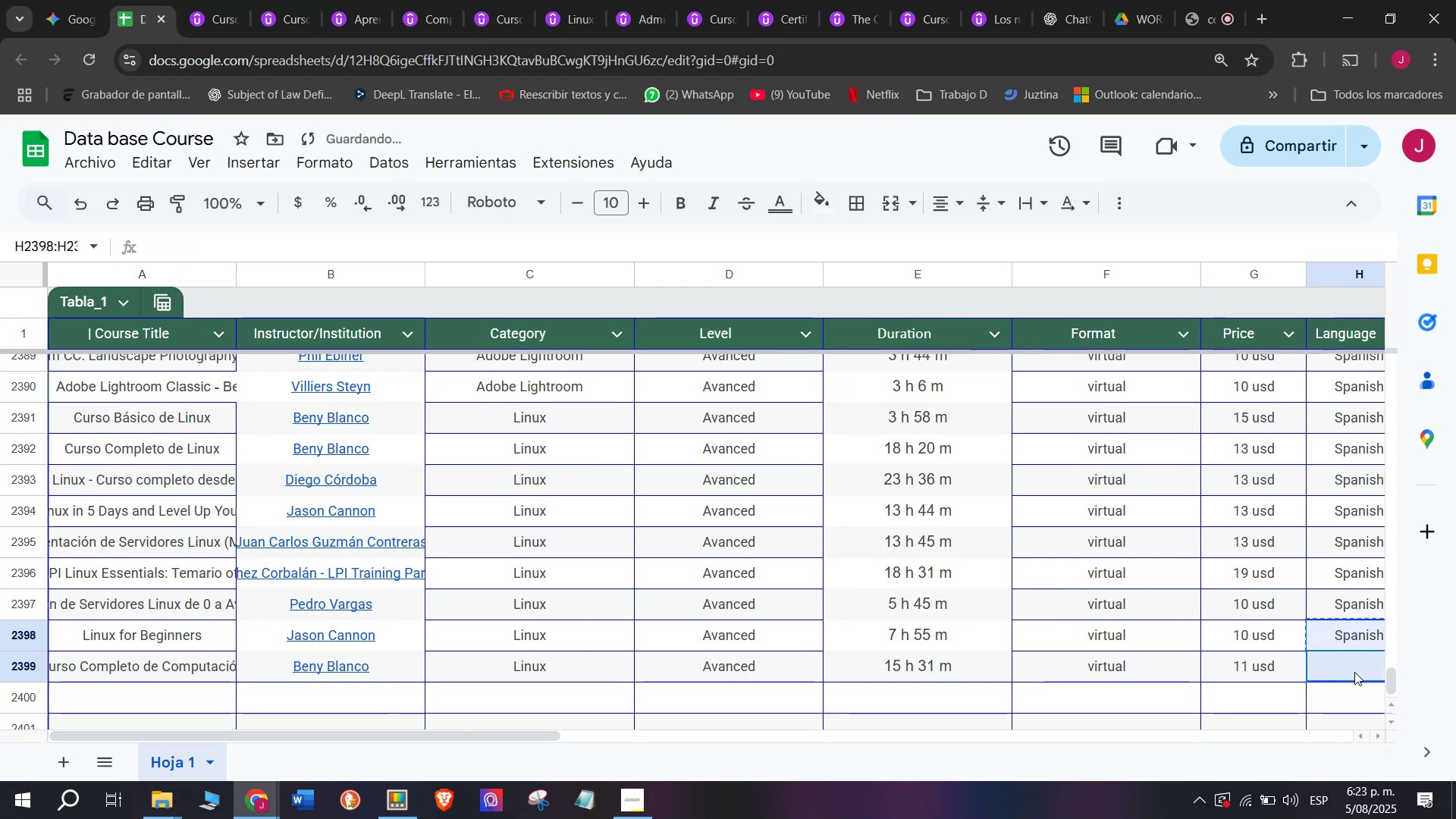 
left_click([1350, 670])
 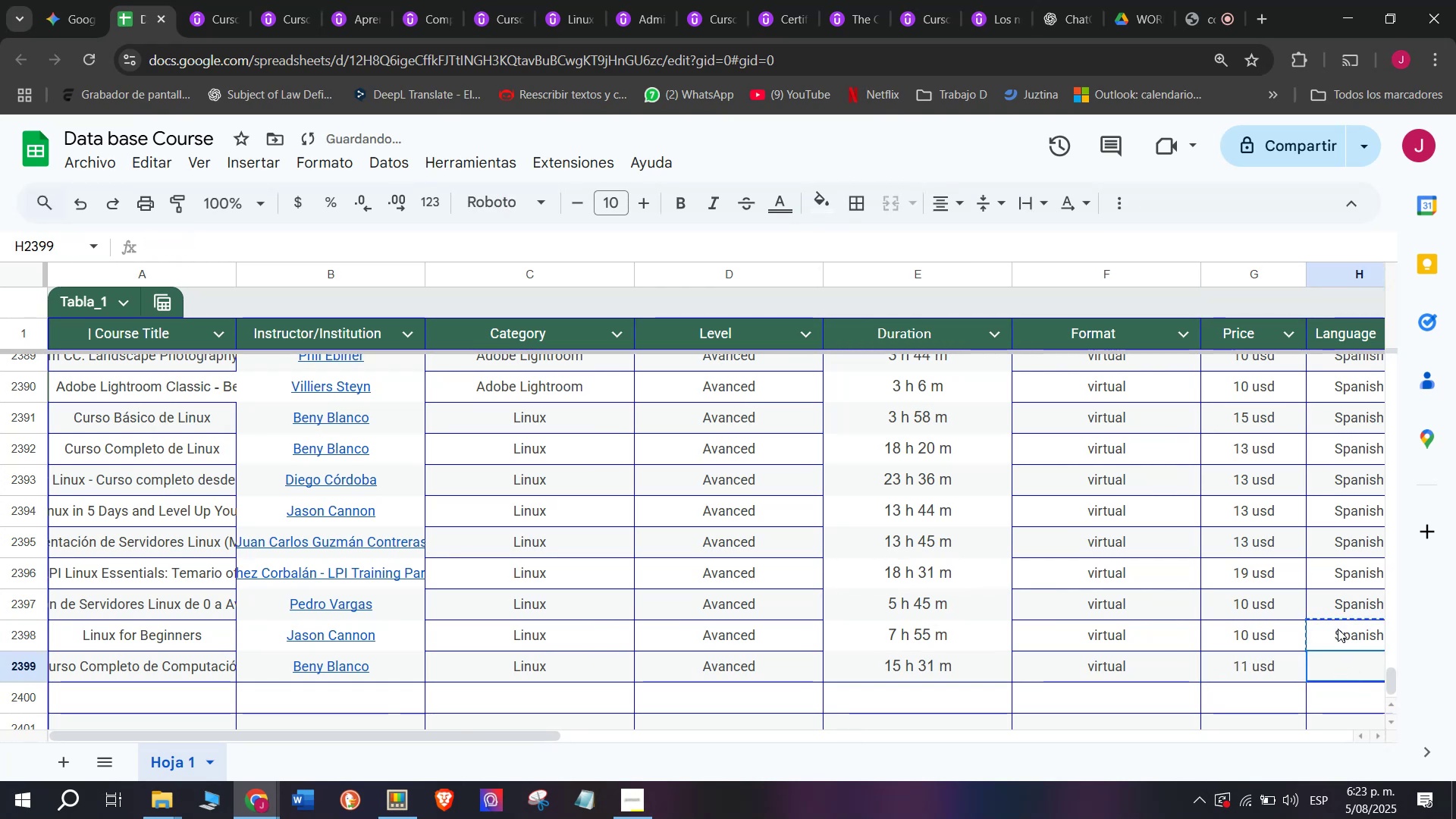 
left_click([1338, 629])
 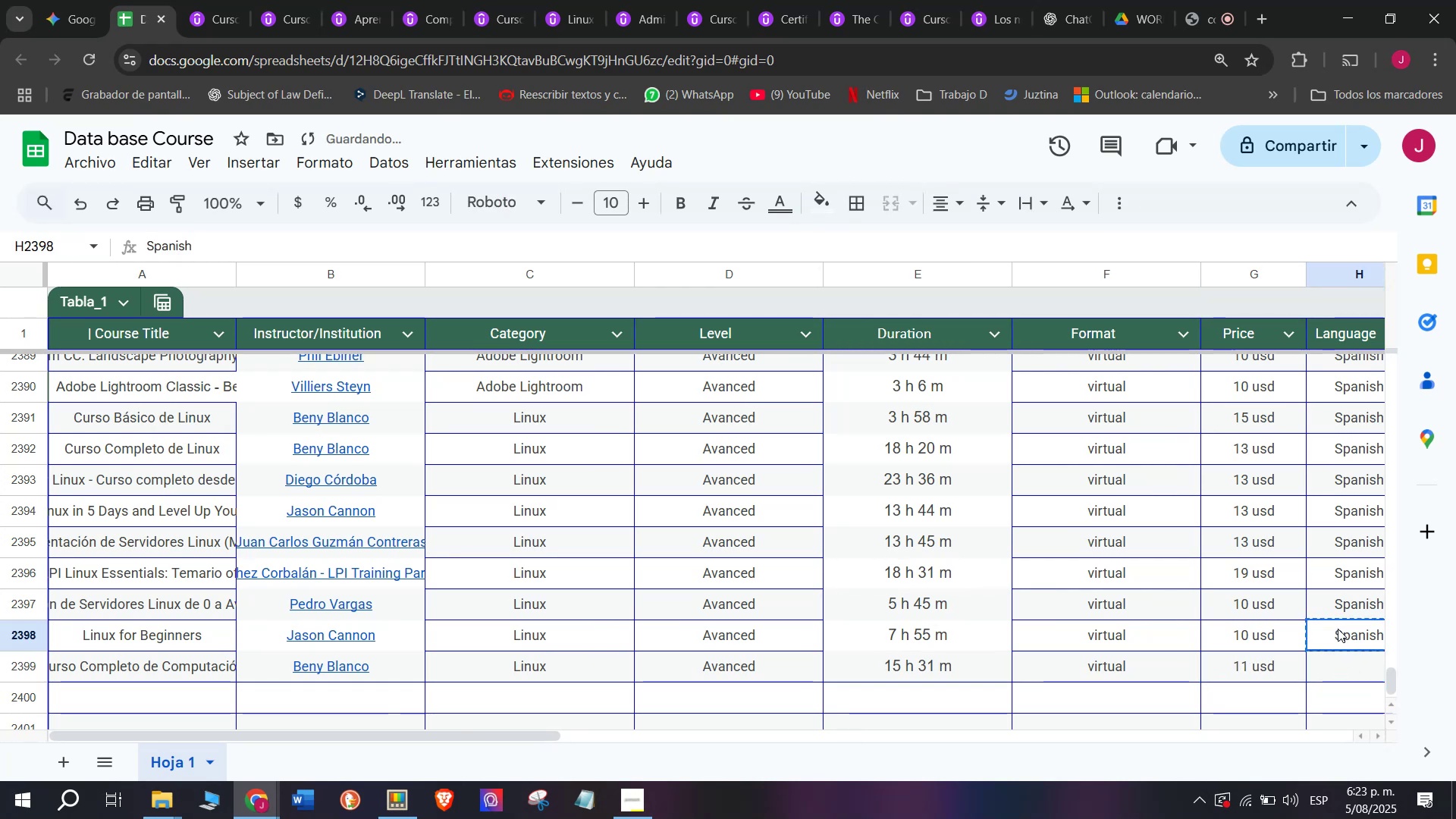 
key(Control+ControlLeft)
 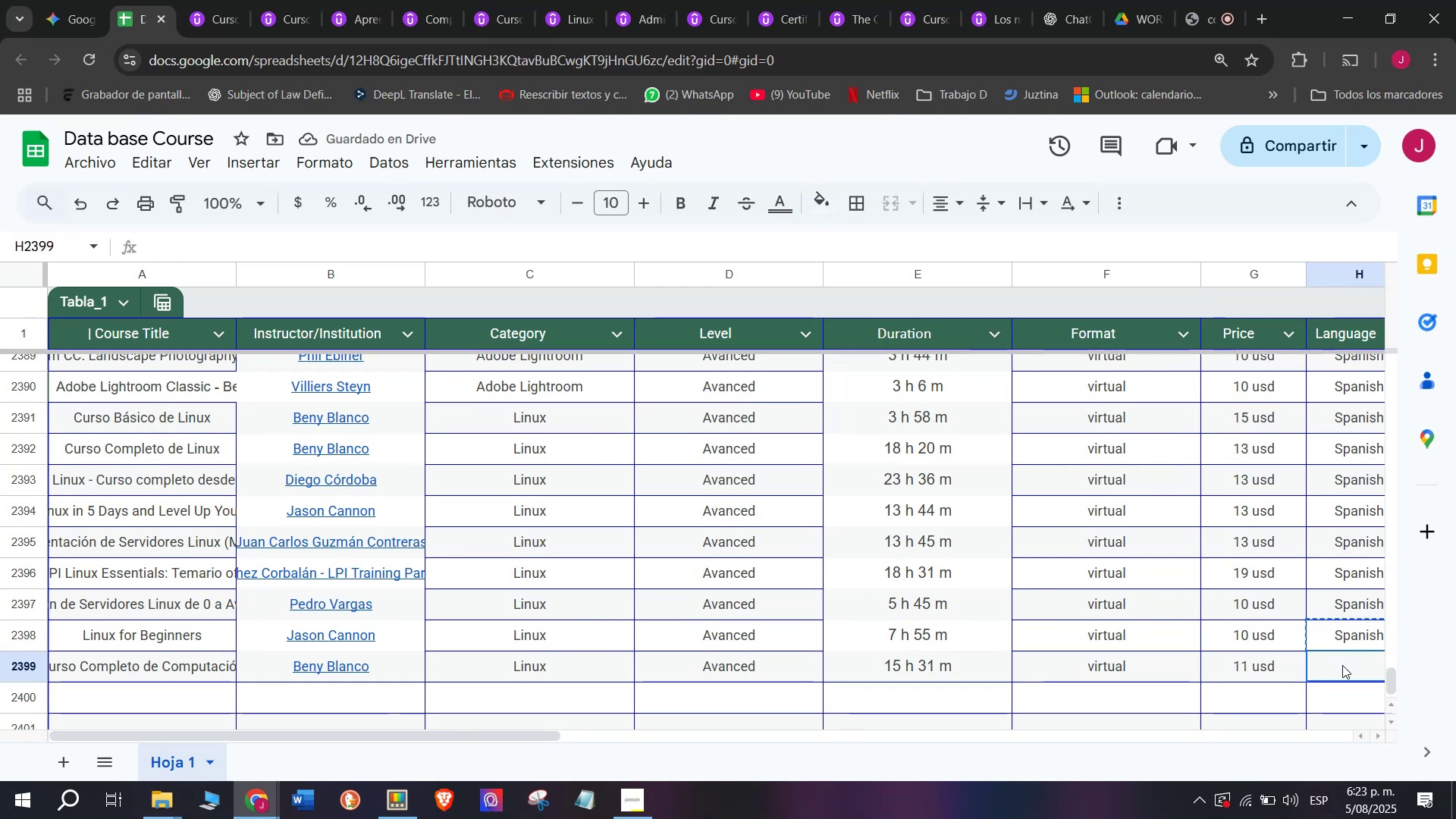 
key(Break)
 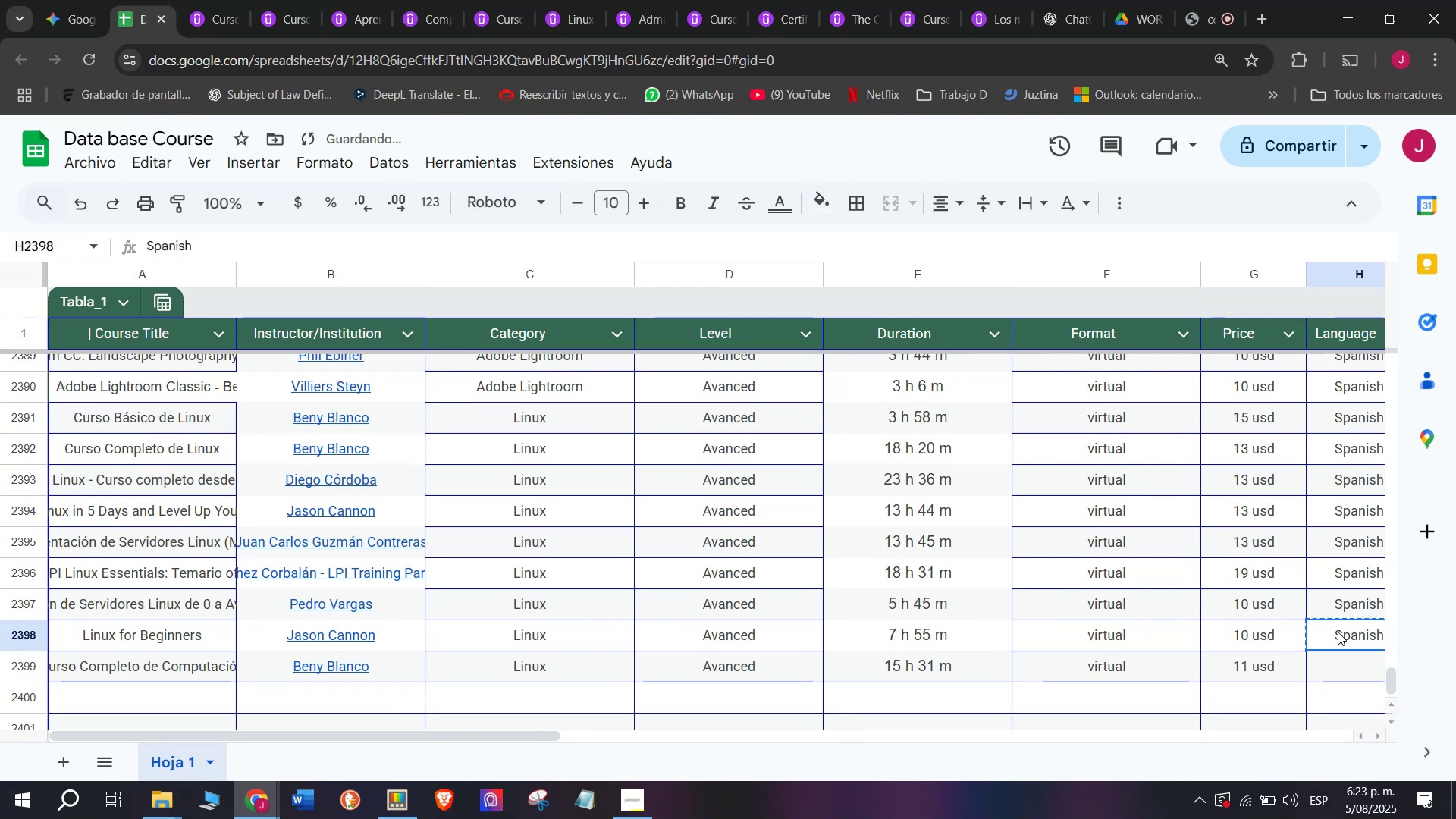 
key(Control+C)
 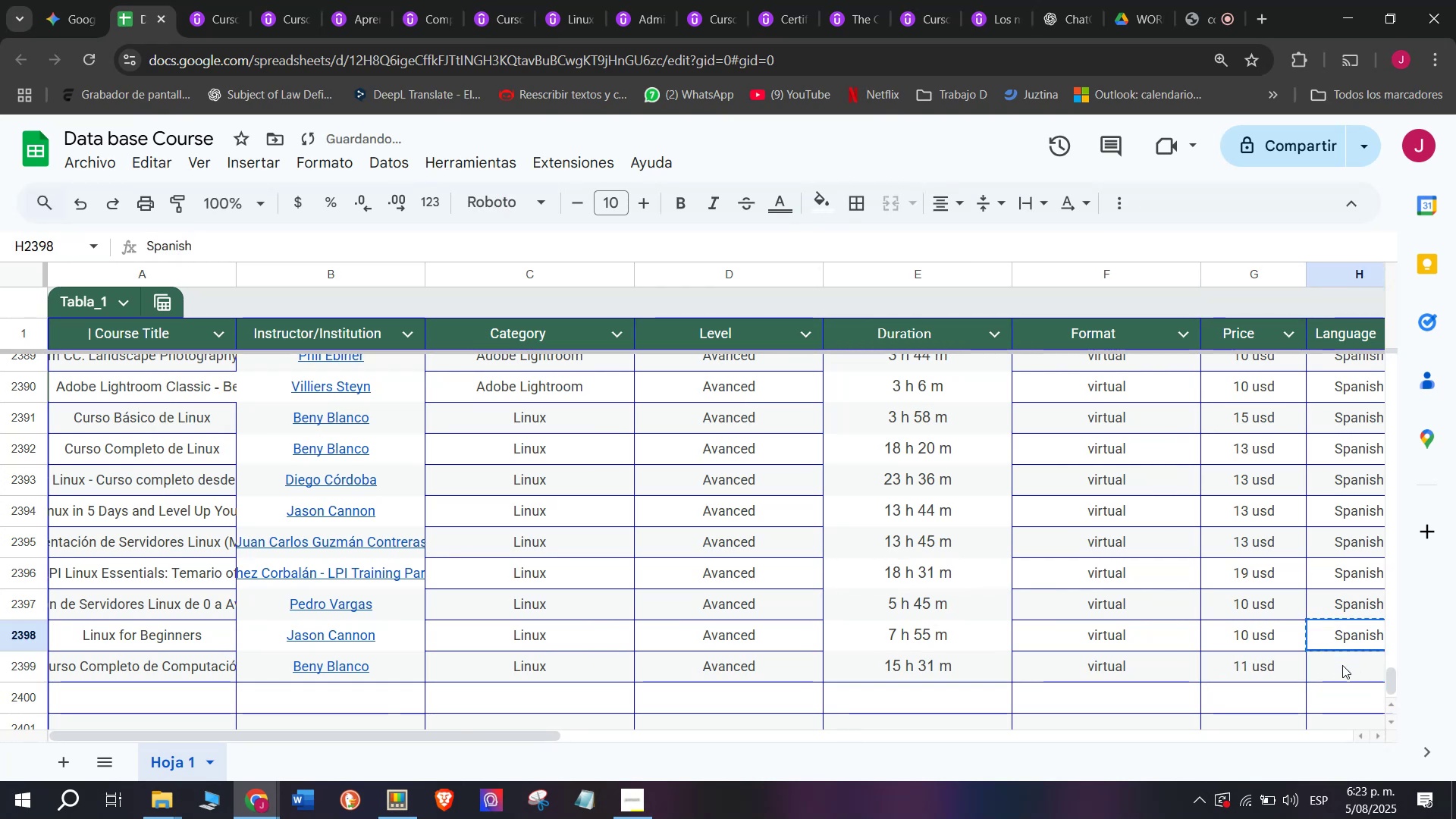 
double_click([1342, 665])
 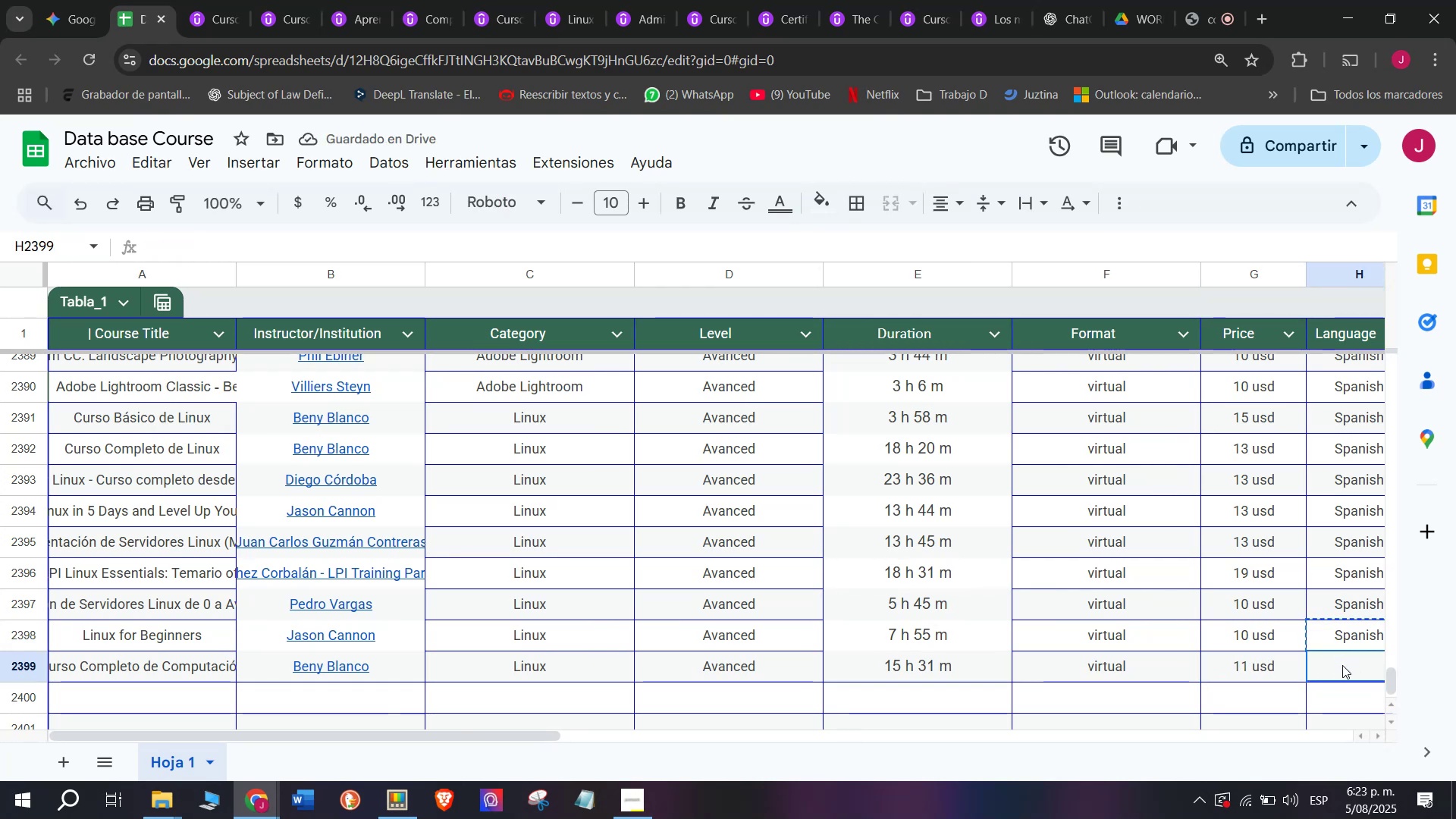 
key(Z)
 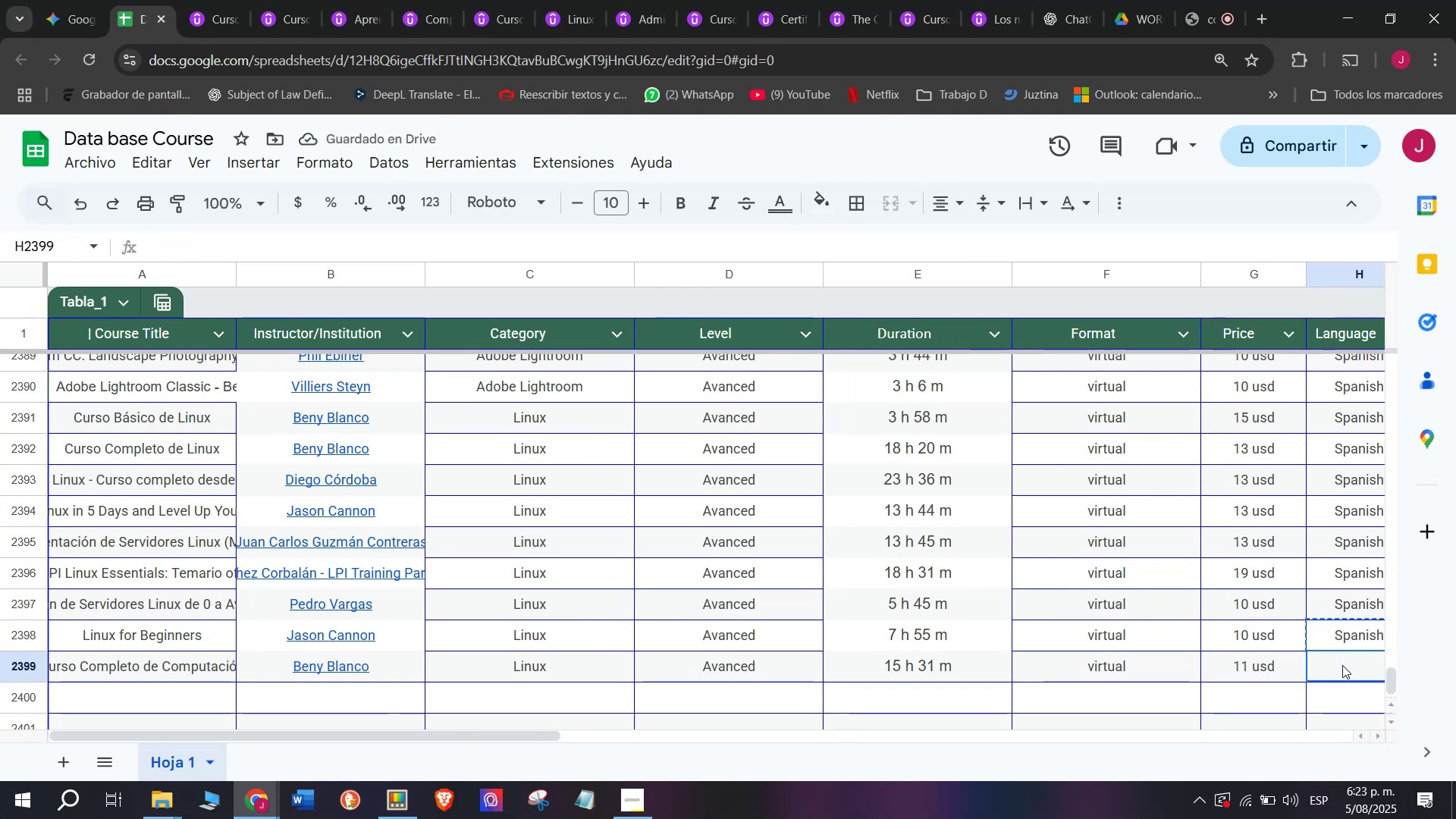 
key(Control+ControlLeft)
 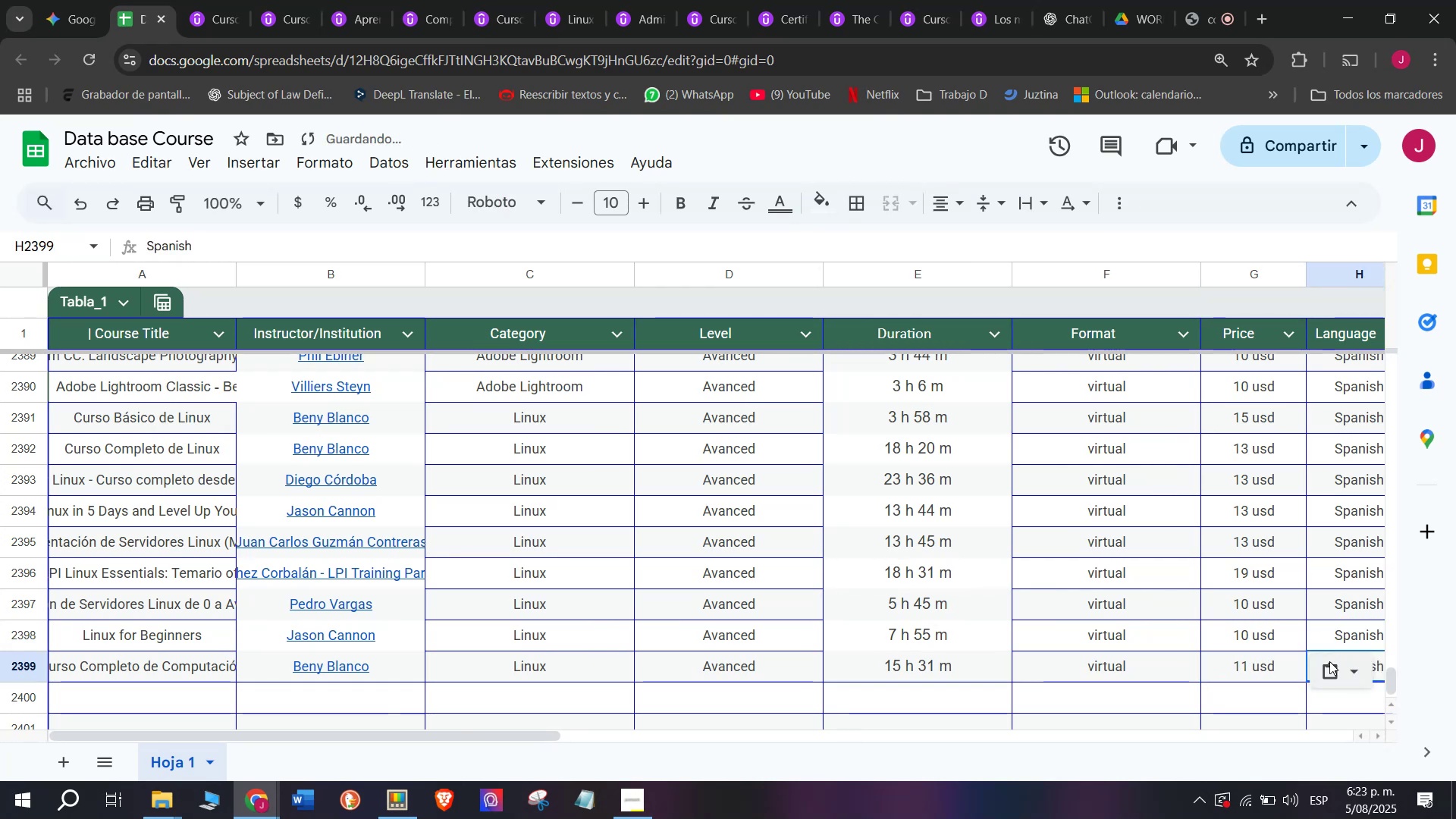 
key(Control+V)
 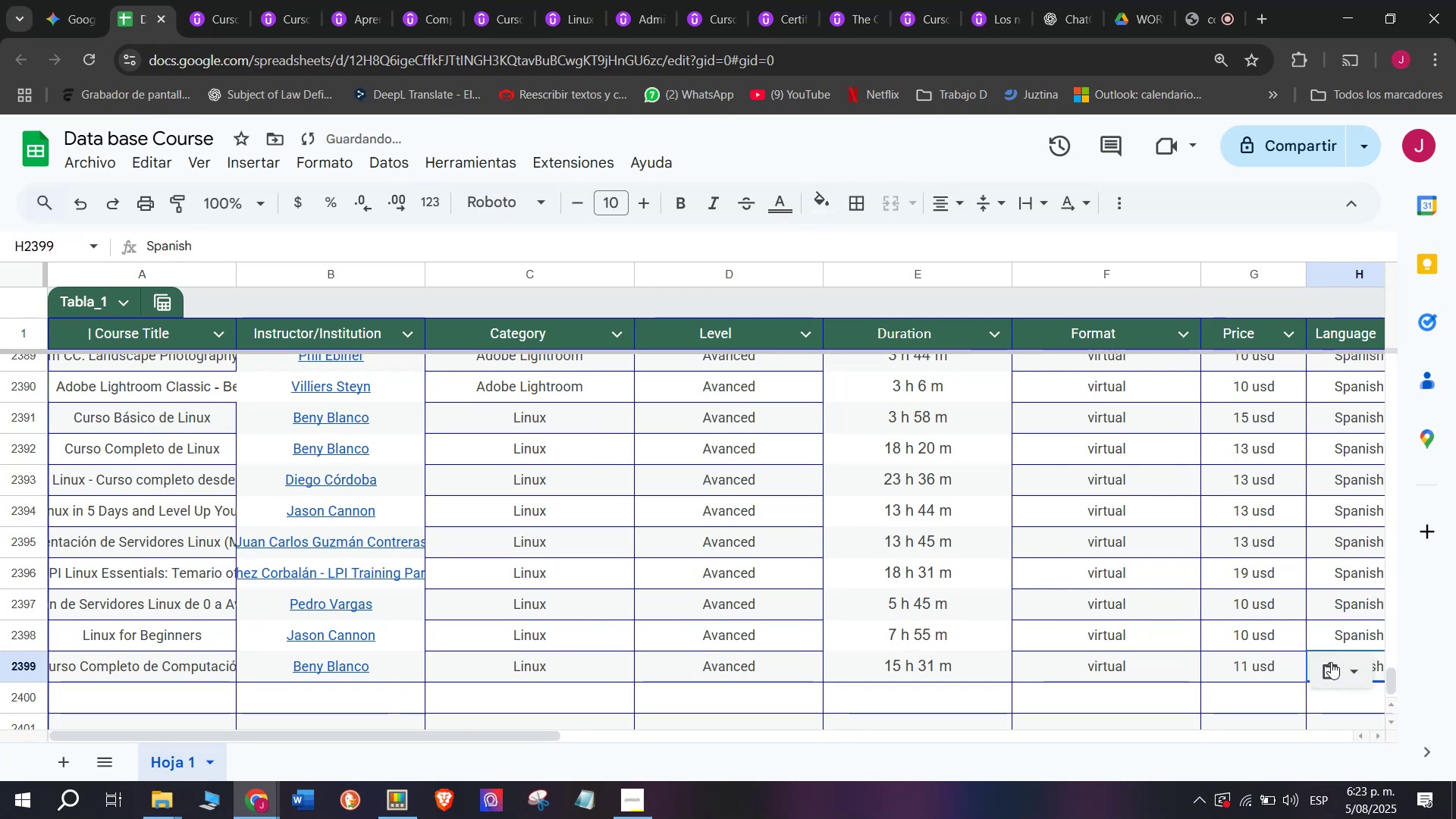 
scroll: coordinate [472, 639], scroll_direction: down, amount: 3.0
 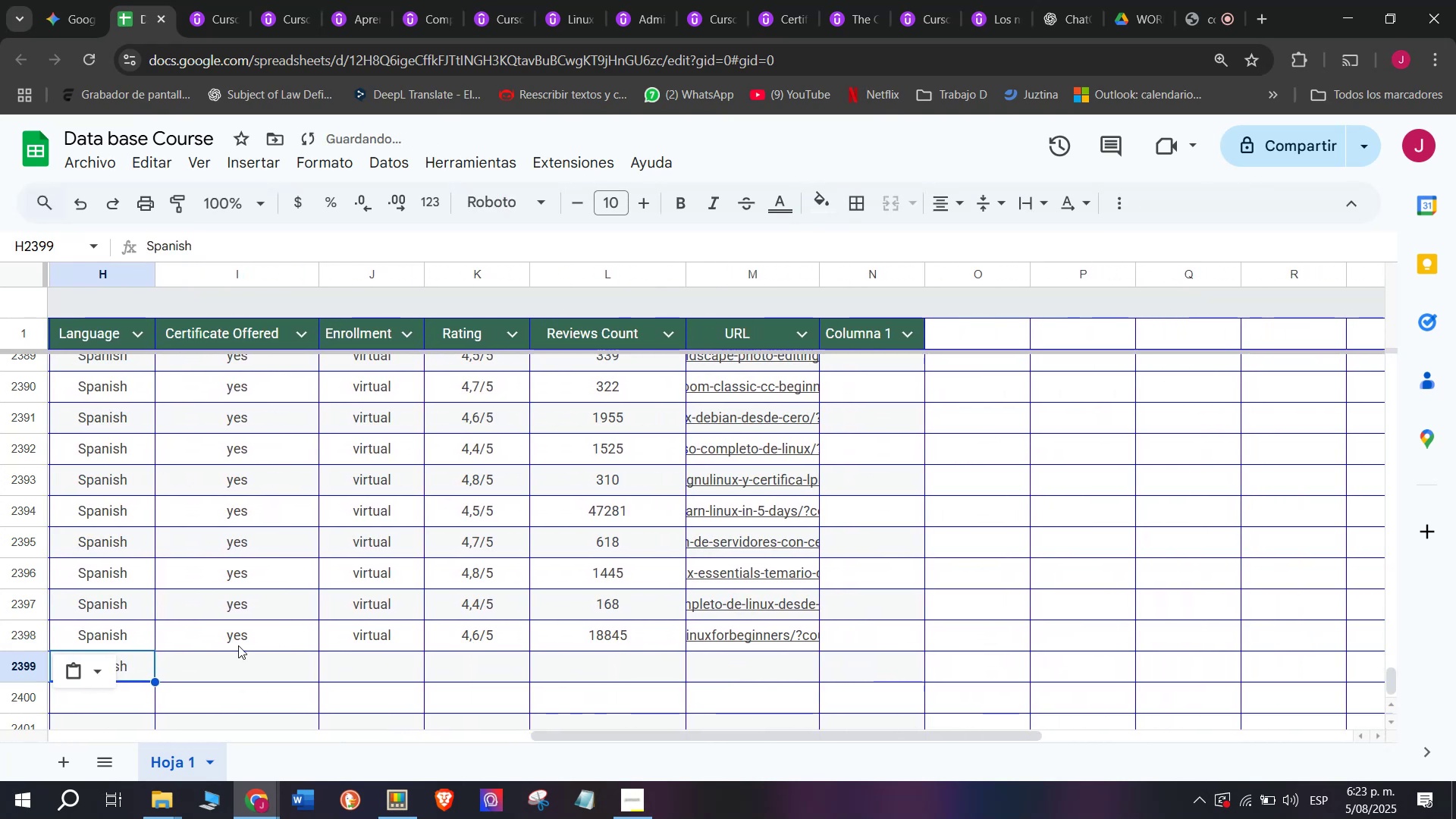 
left_click([237, 643])
 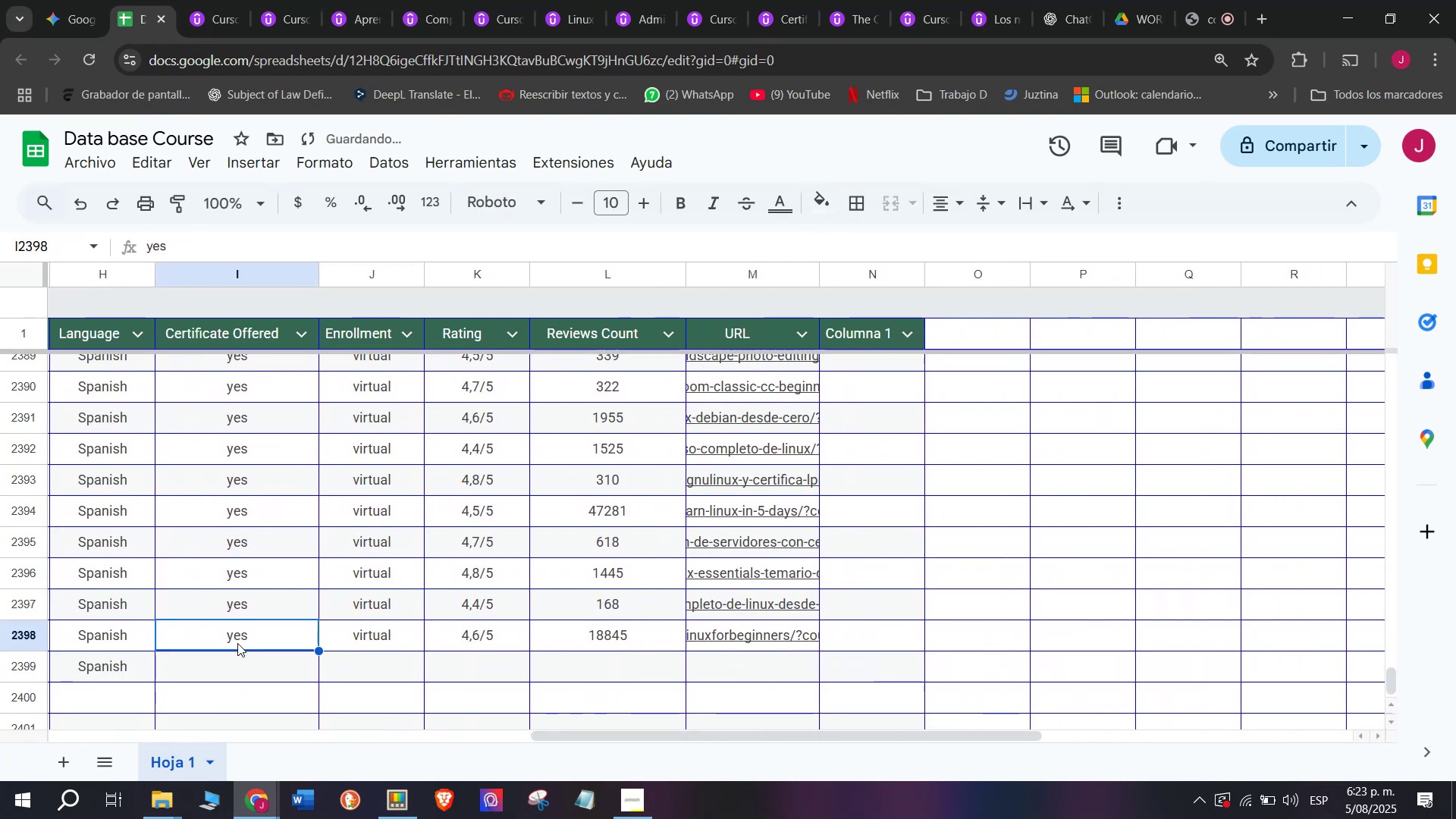 
key(Break)
 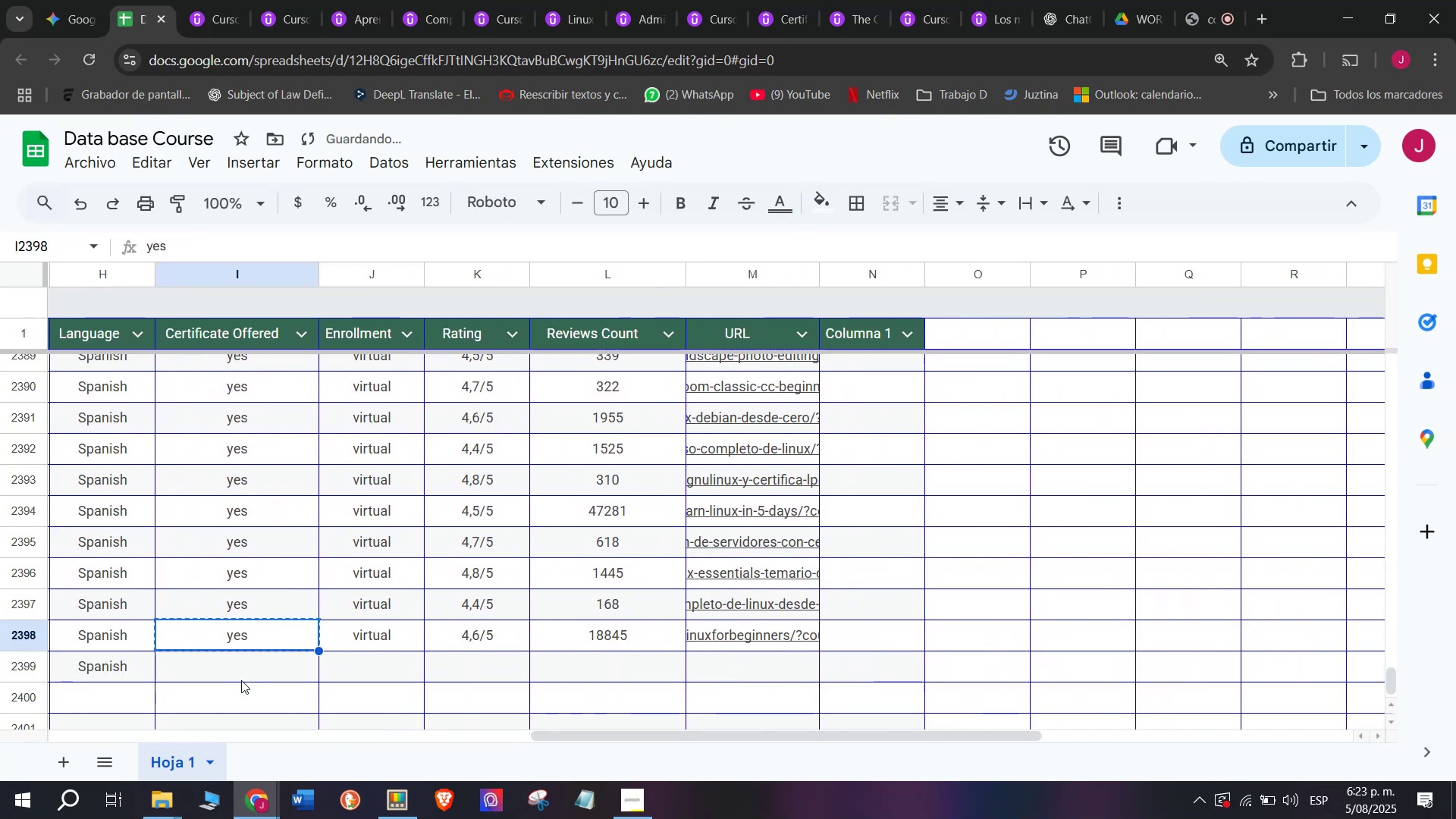 
key(Control+ControlLeft)
 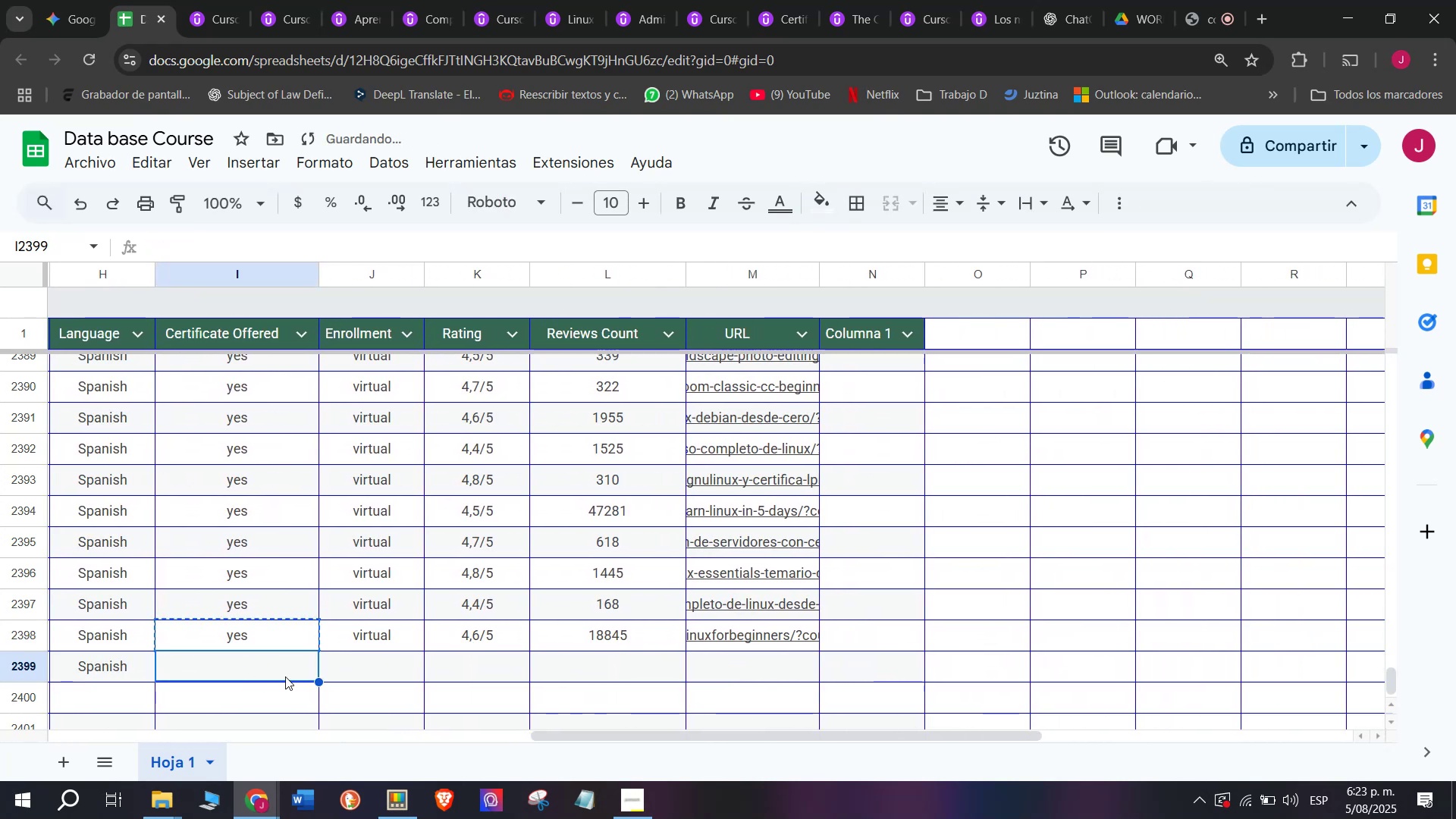 
key(Control+C)
 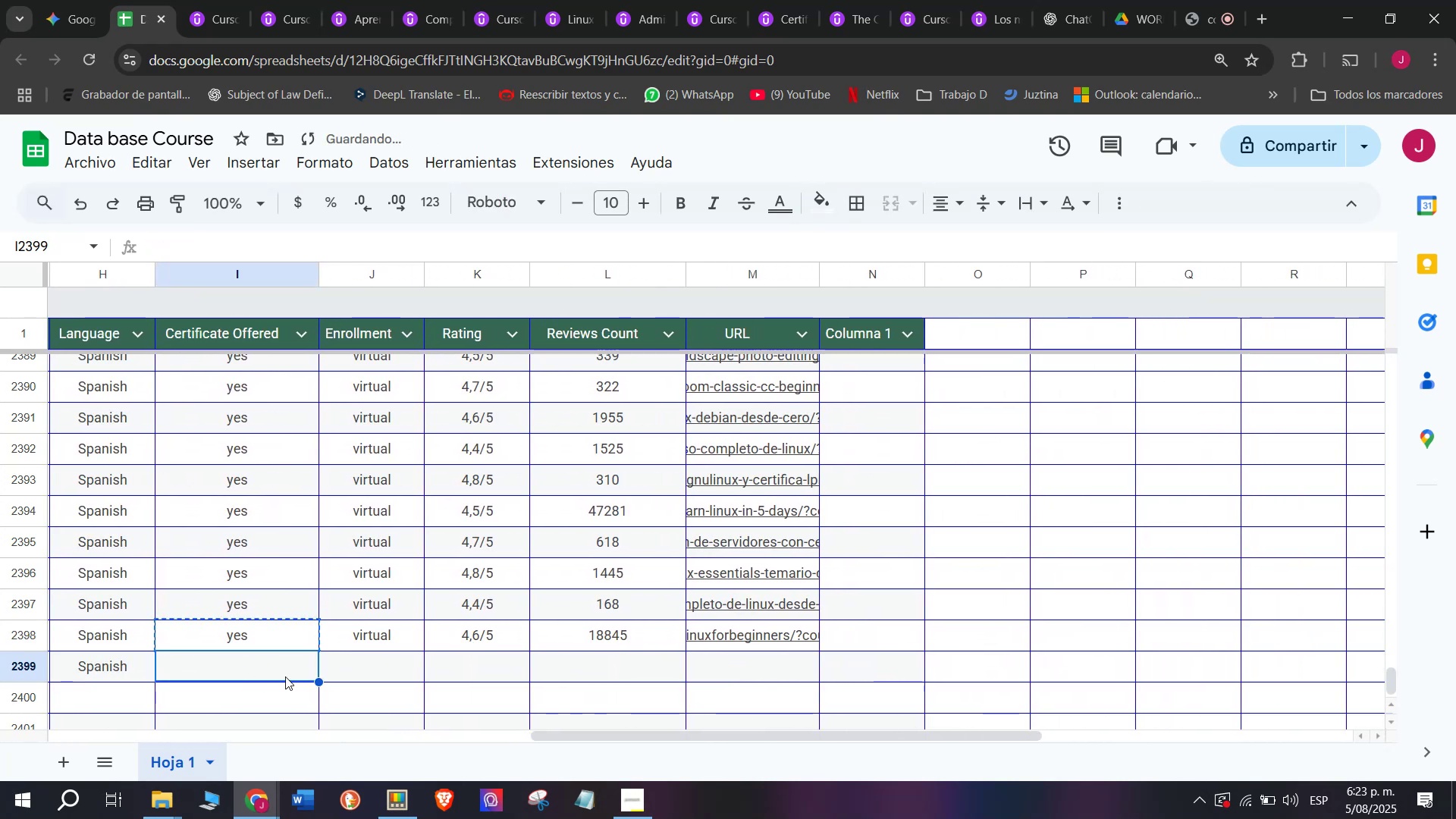 
double_click([241, 680])
 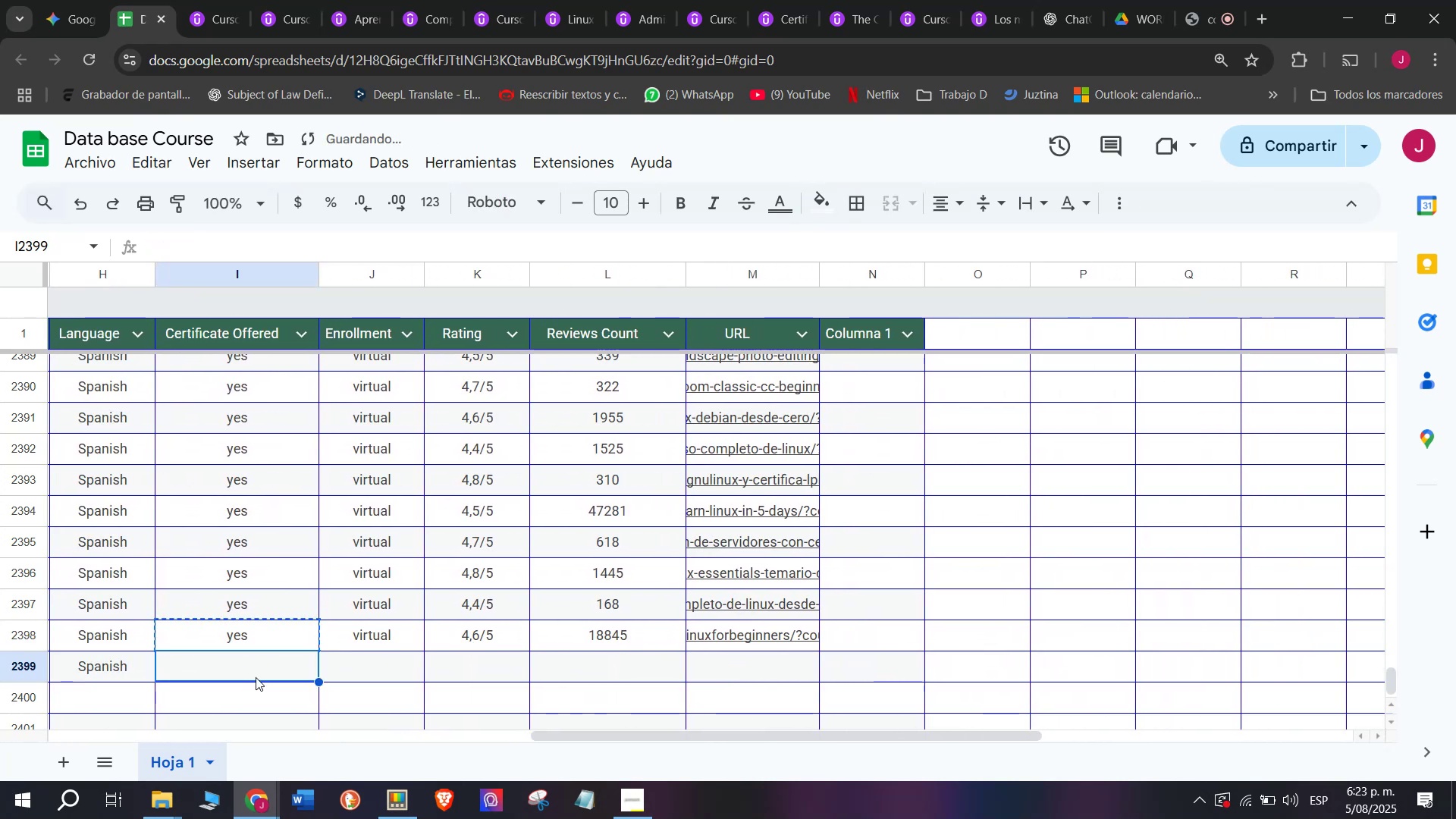 
key(Z)
 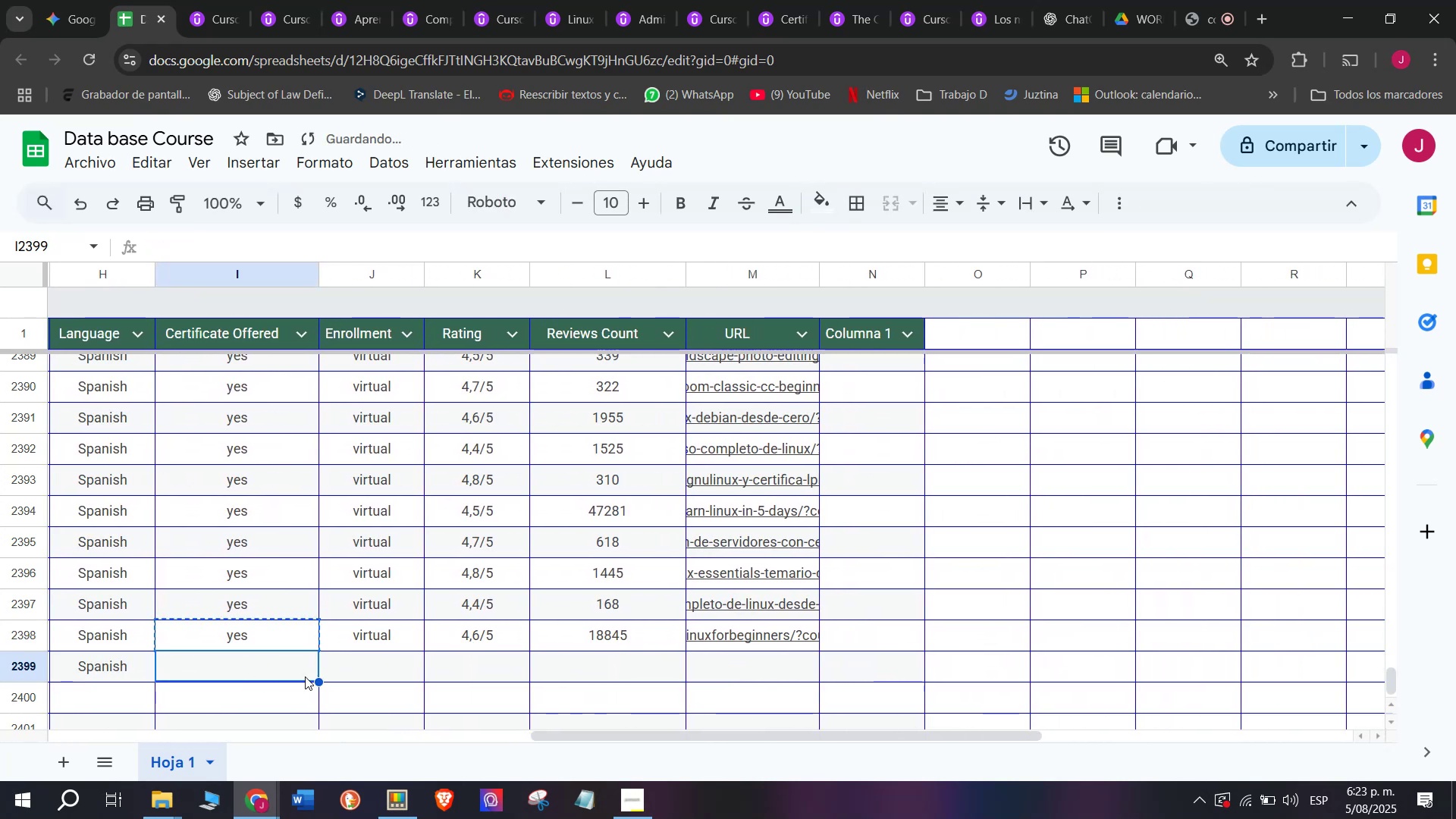 
key(Control+ControlLeft)
 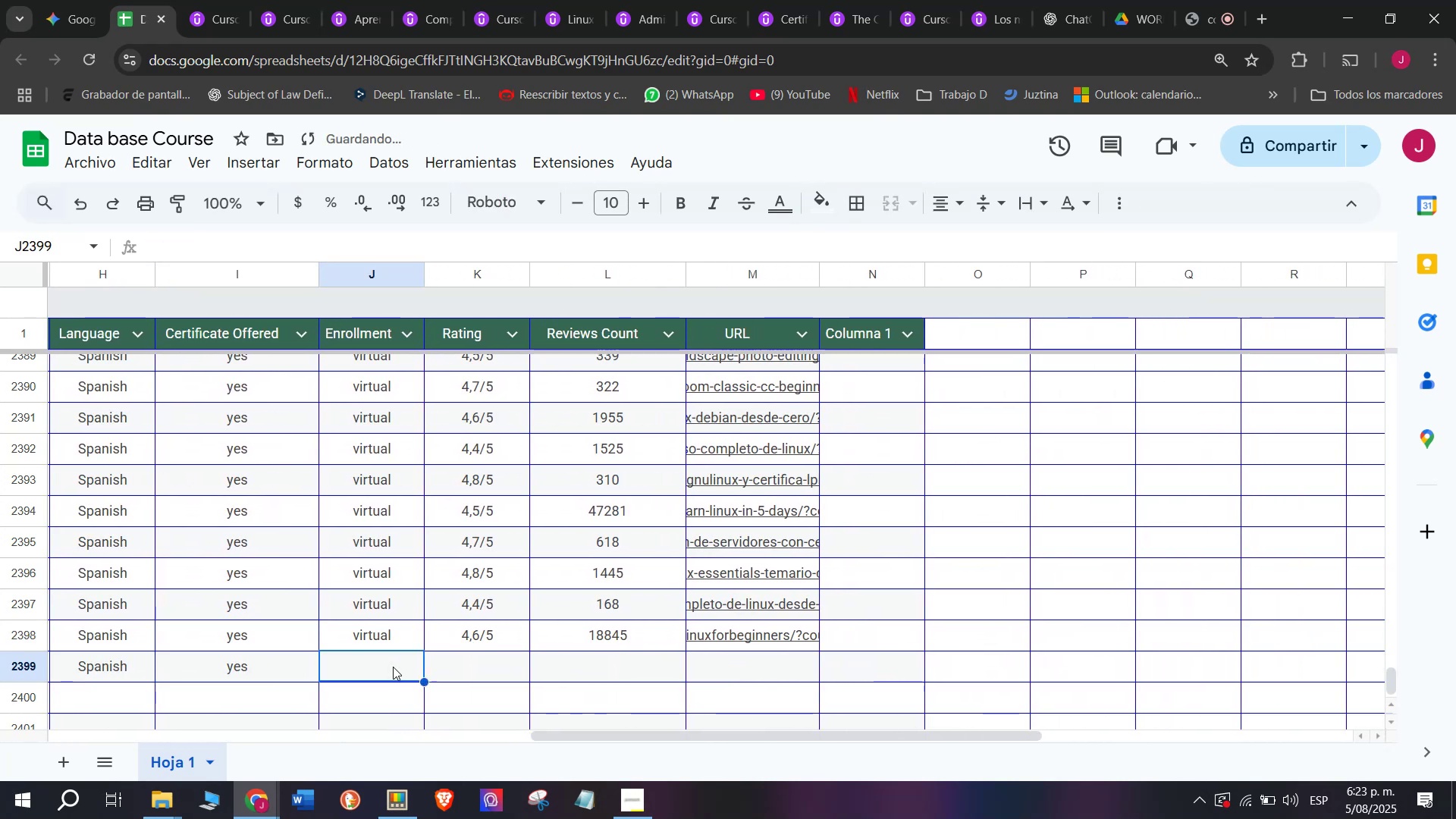 
key(Control+V)
 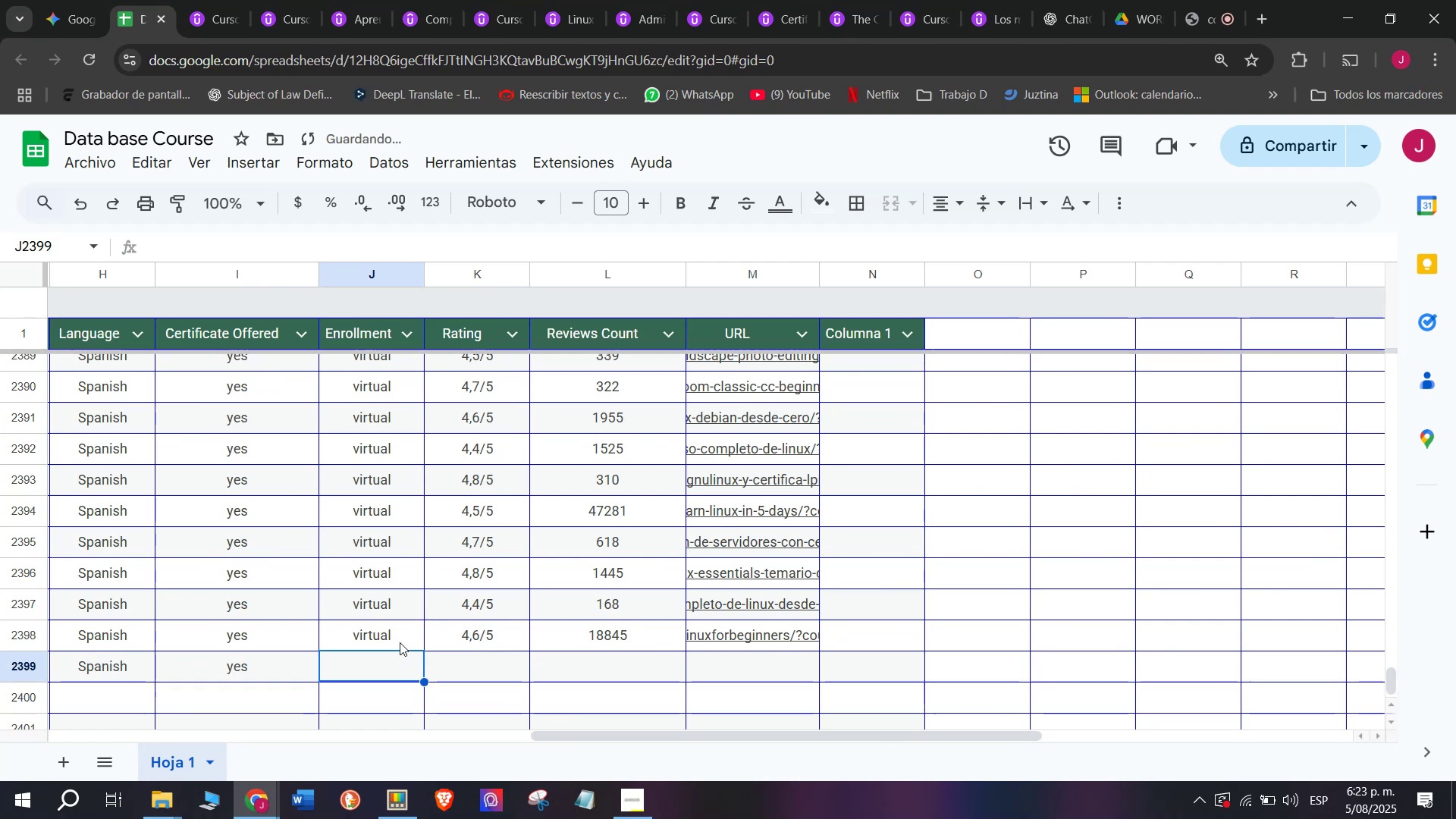 
key(Break)
 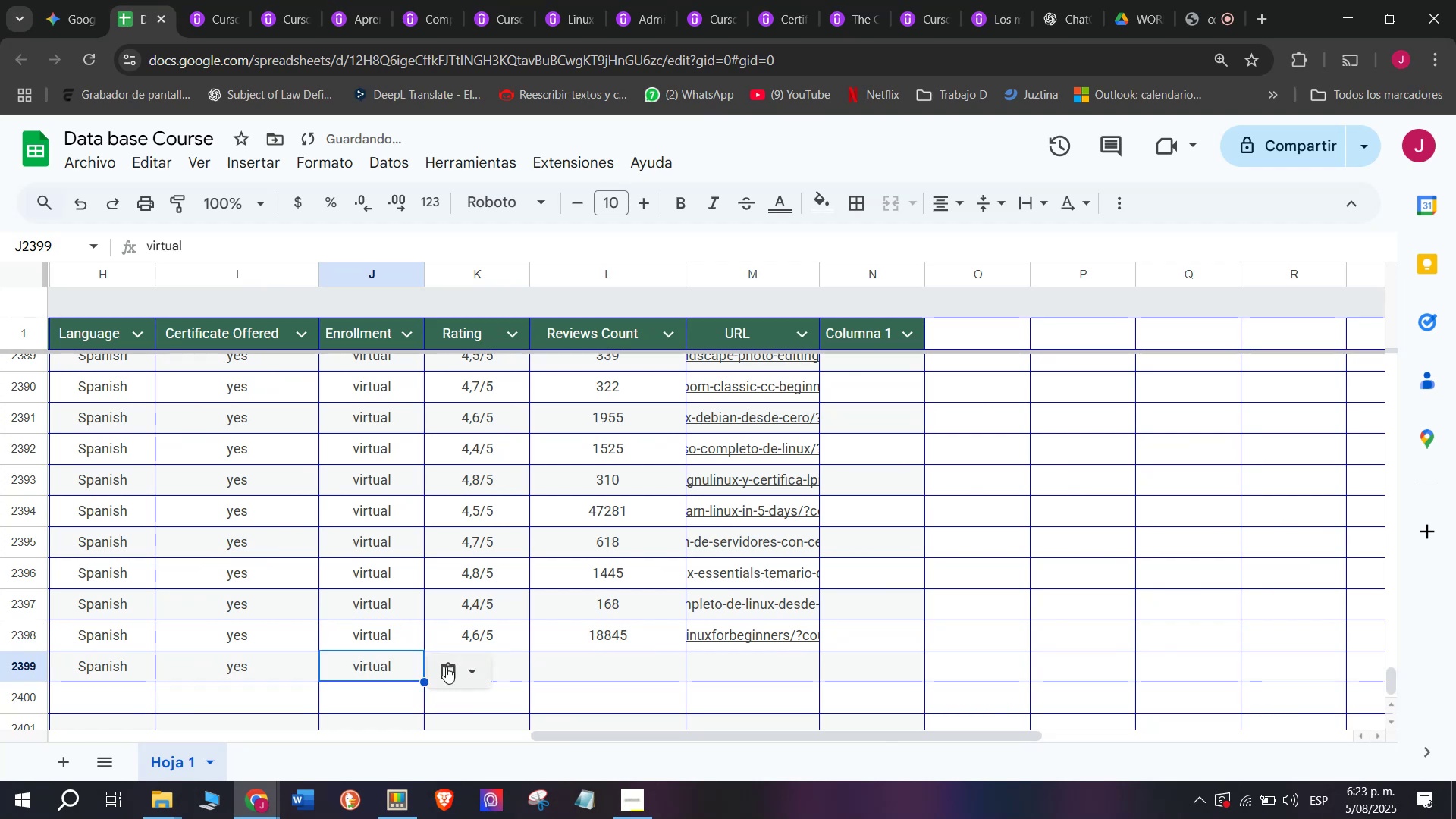 
key(Control+ControlLeft)
 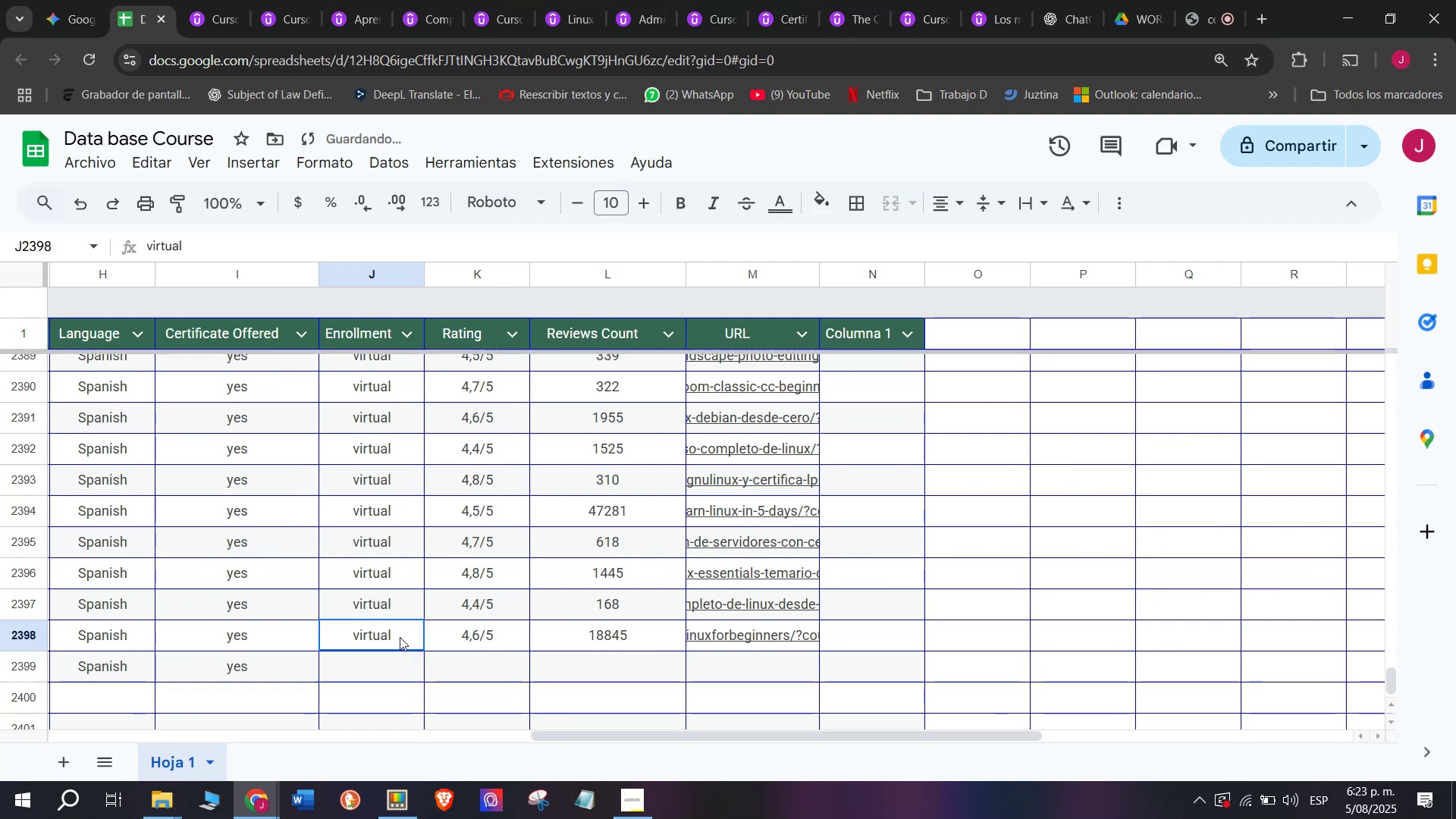 
key(Control+C)
 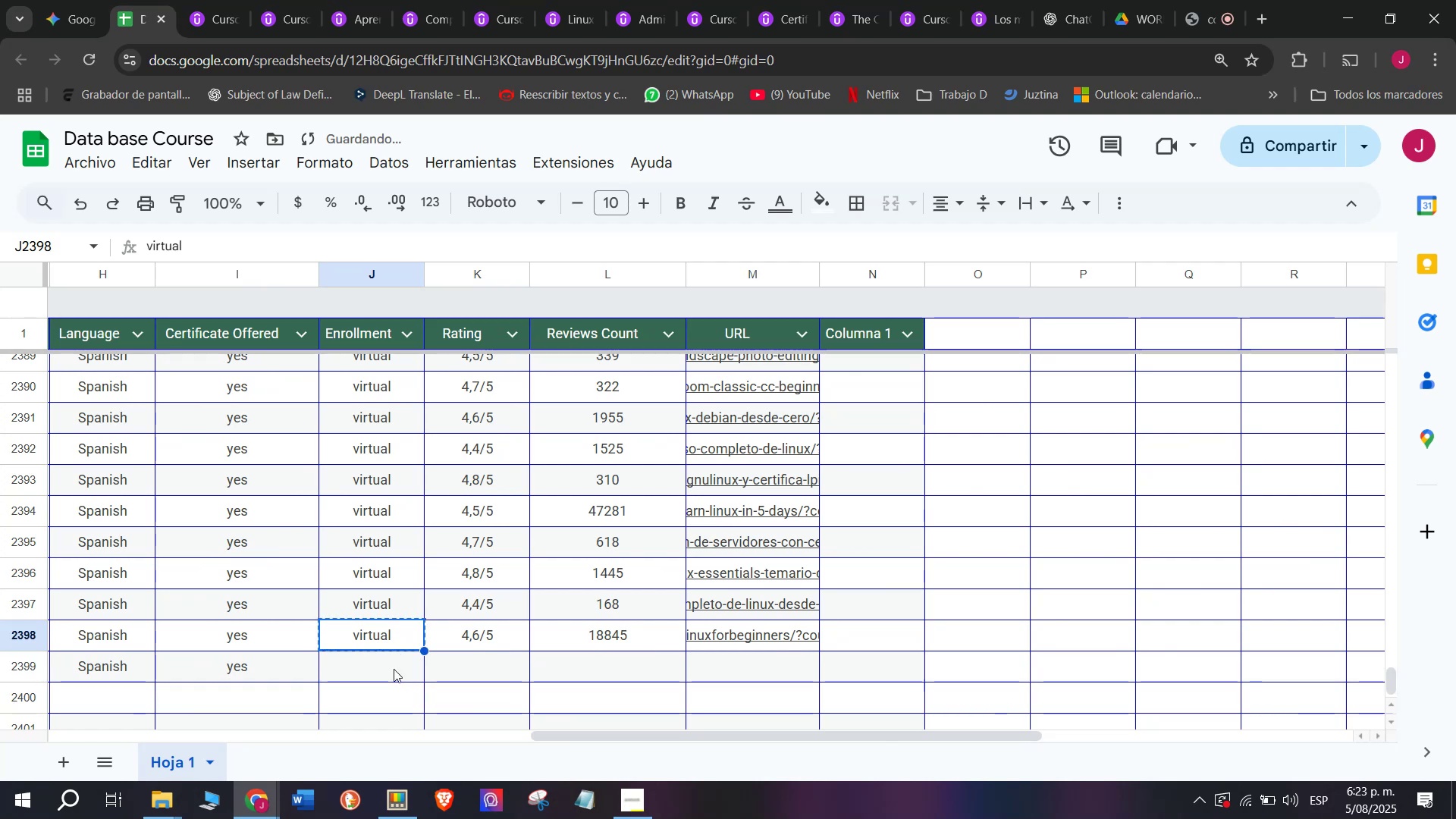 
triple_click([394, 669])
 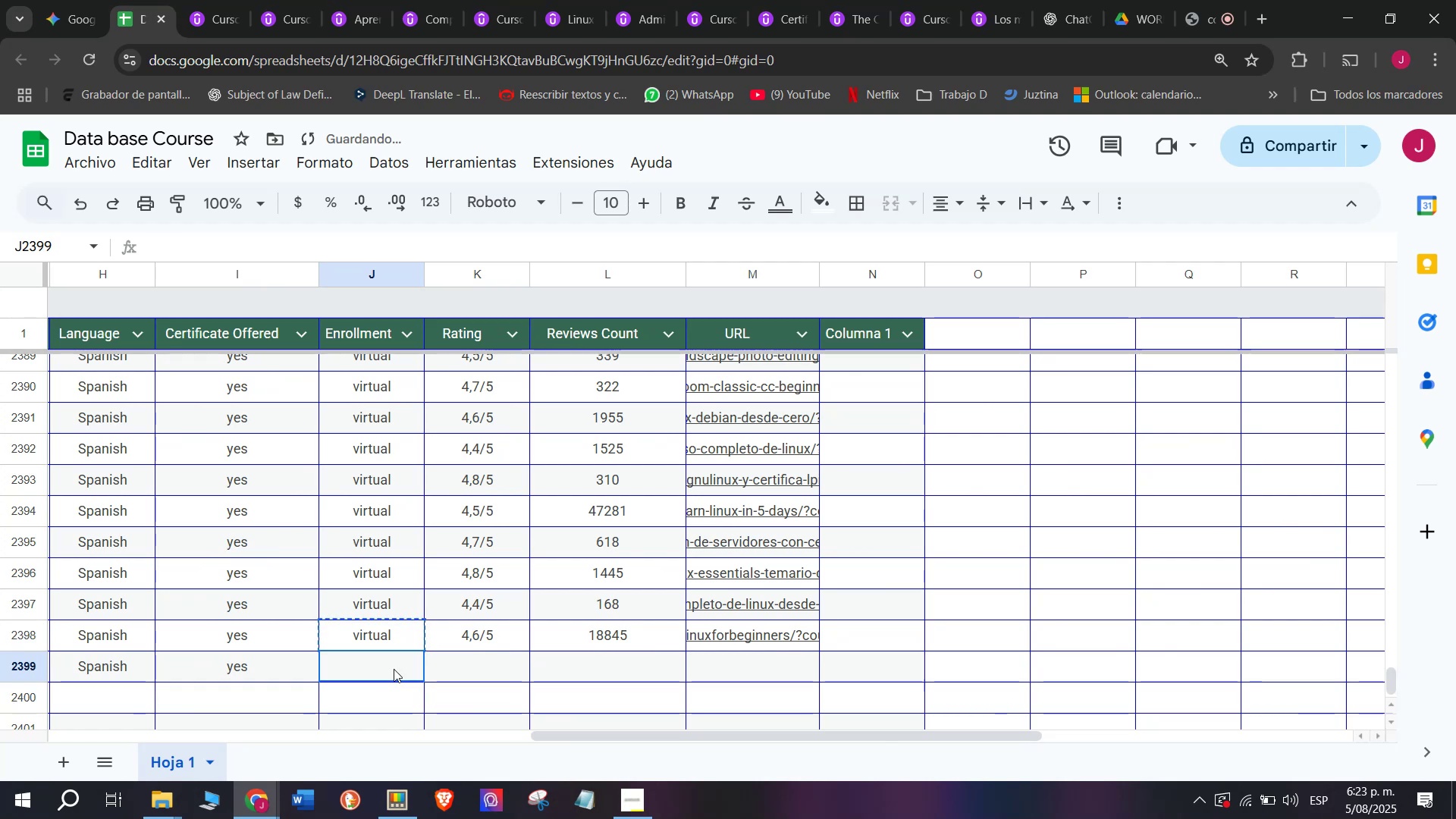 
key(Control+V)
 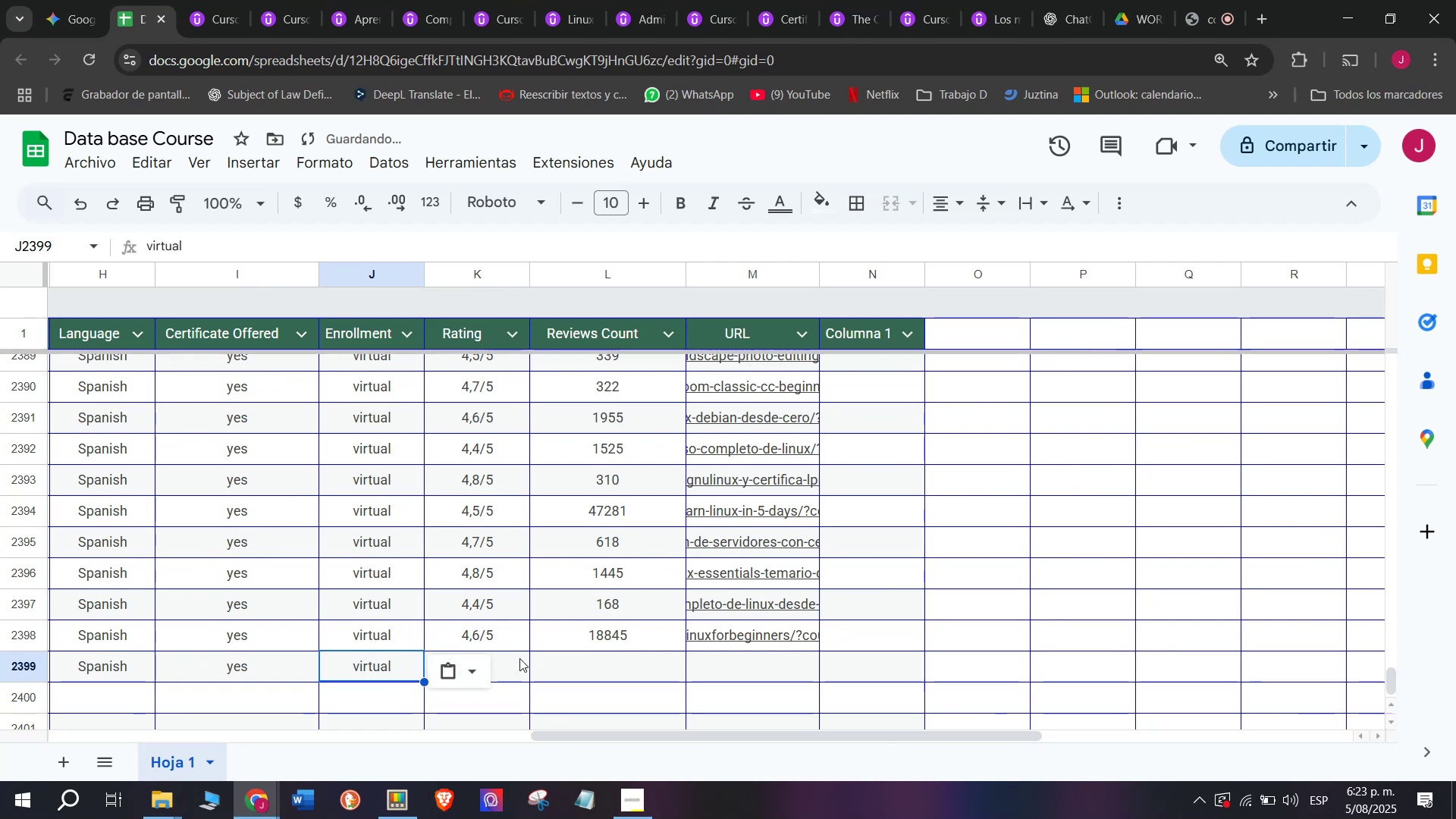 
key(Z)
 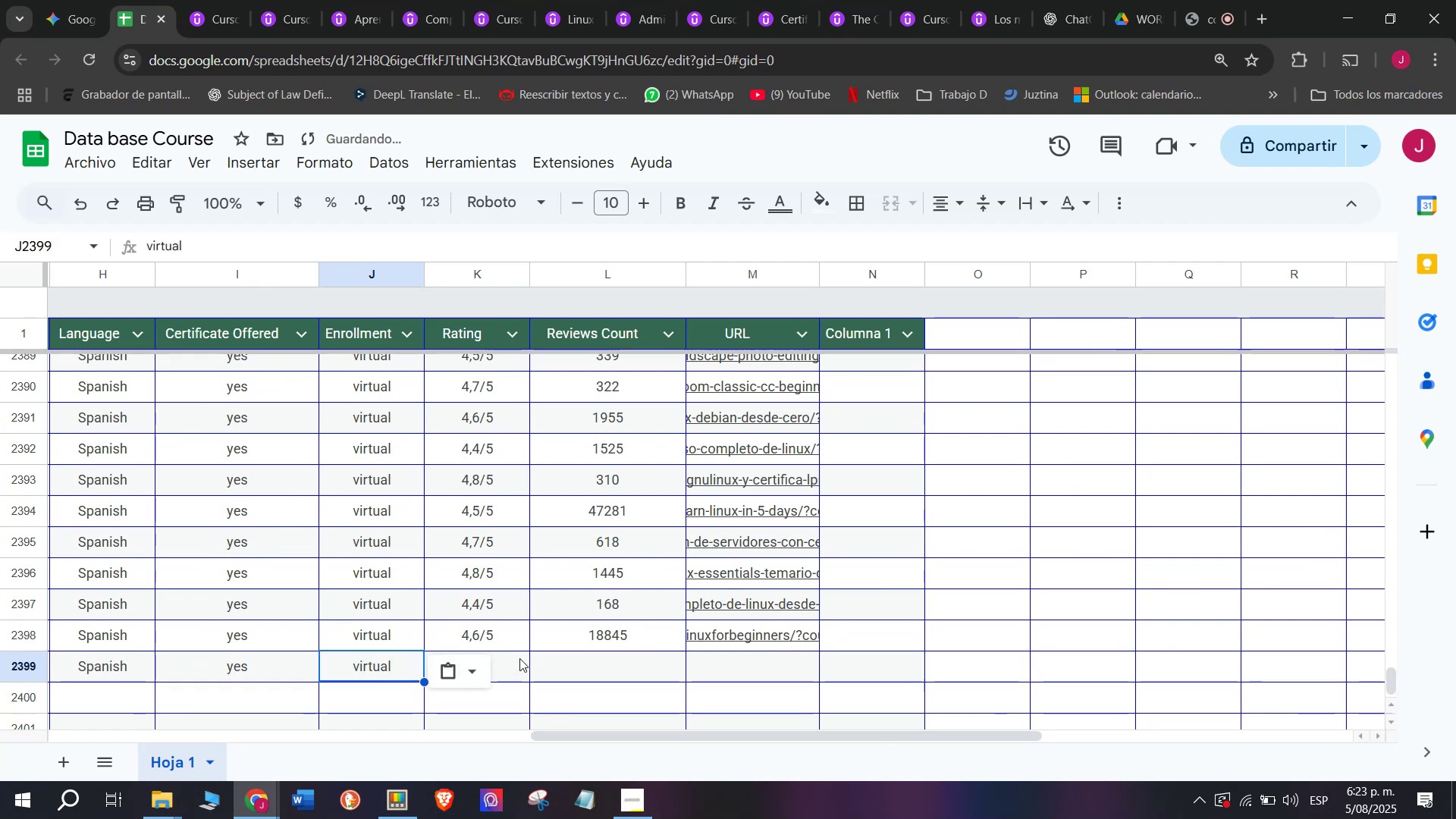 
key(Control+ControlLeft)
 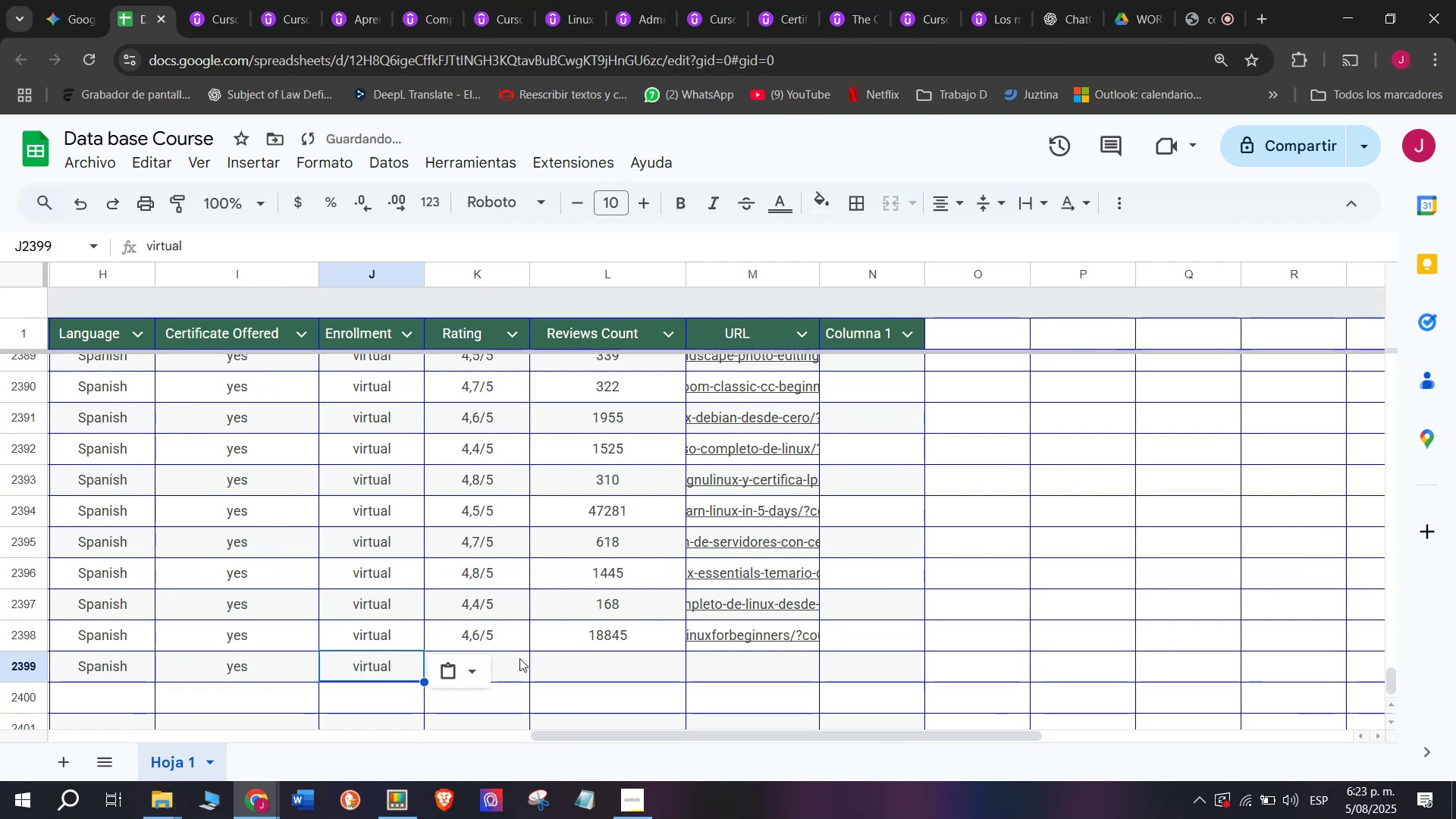 
left_click([519, 658])
 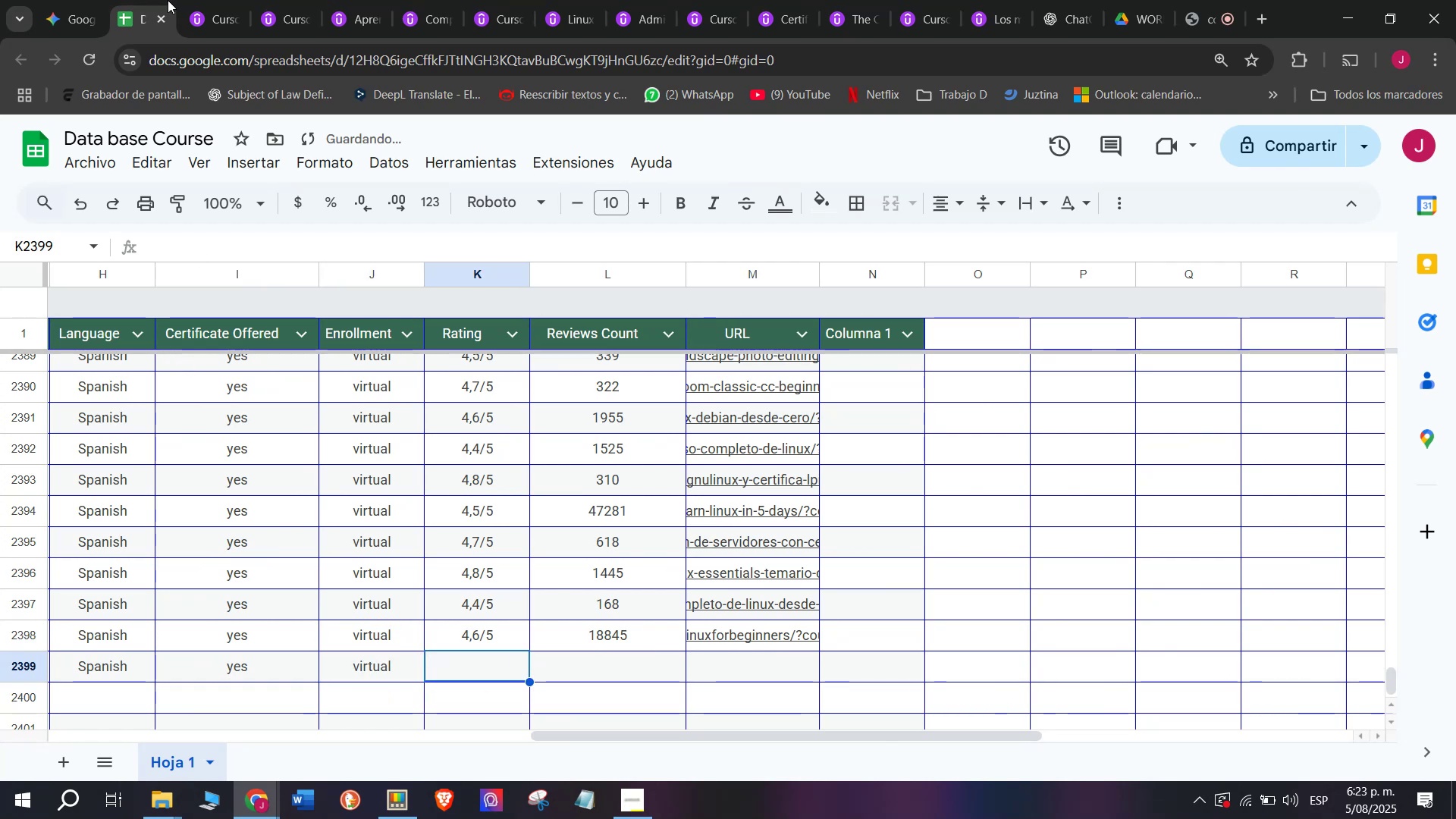 
double_click([191, 0])
 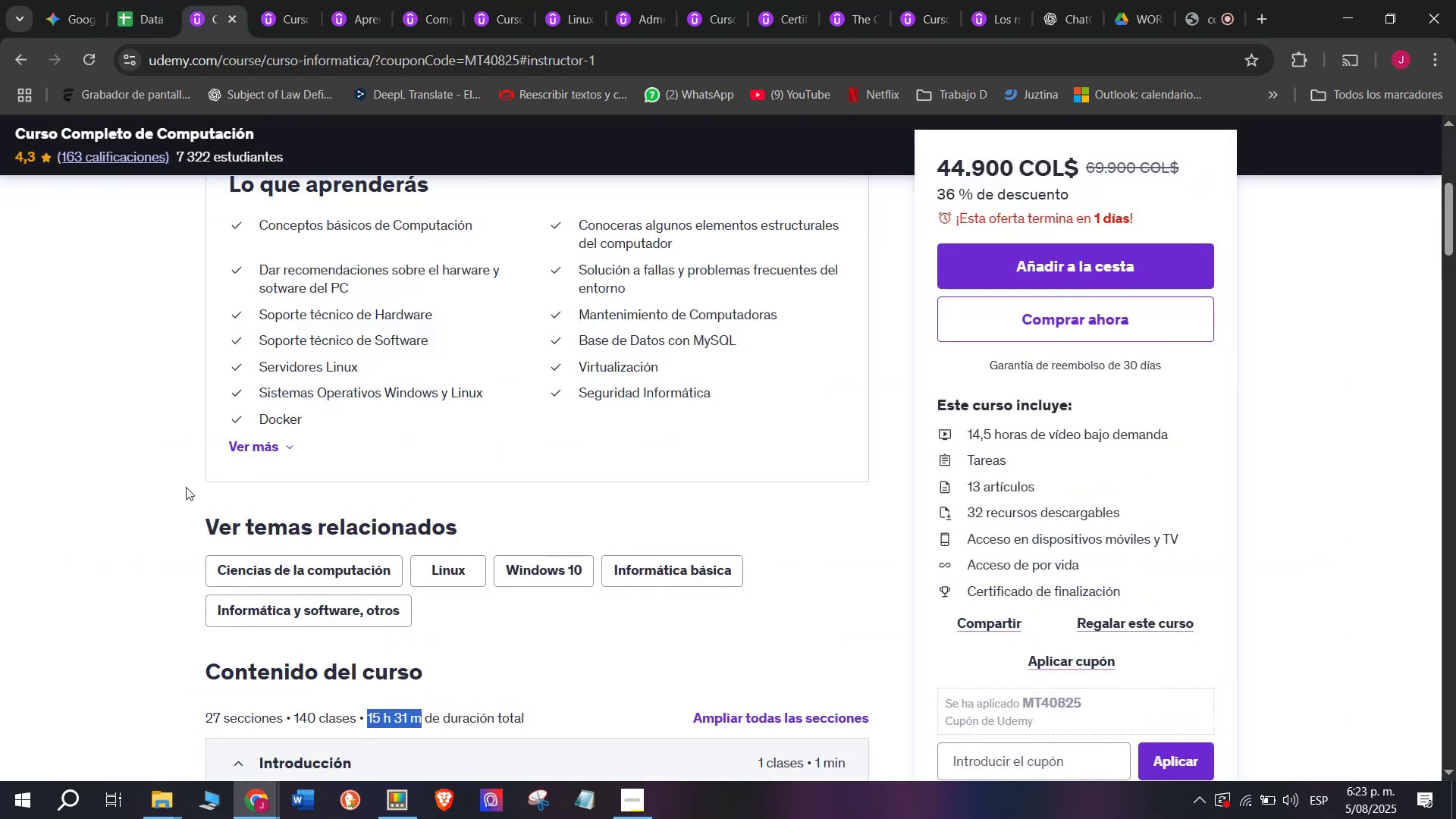 
scroll: coordinate [186, 487], scroll_direction: up, amount: 3.0
 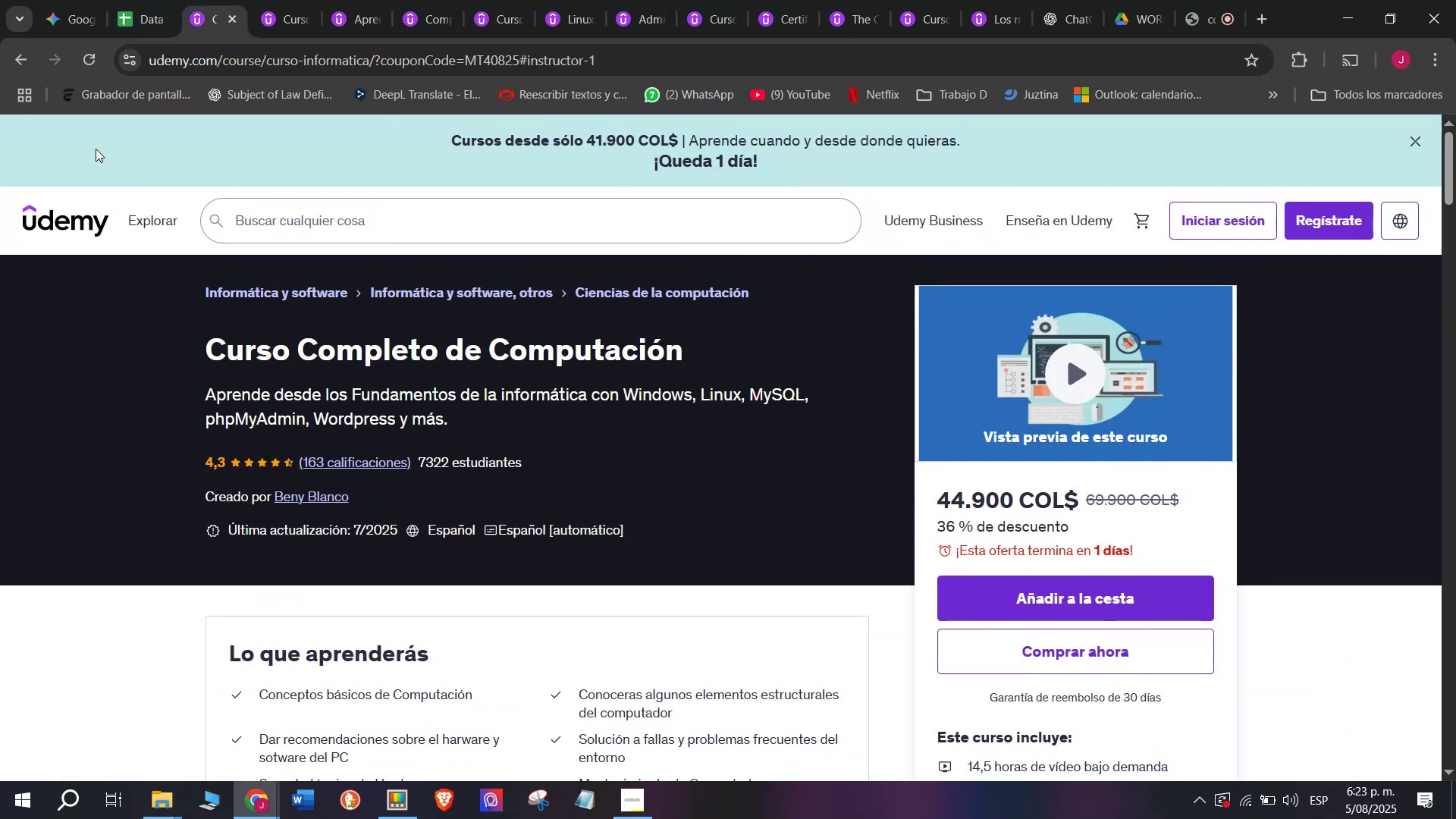 
left_click([170, 0])
 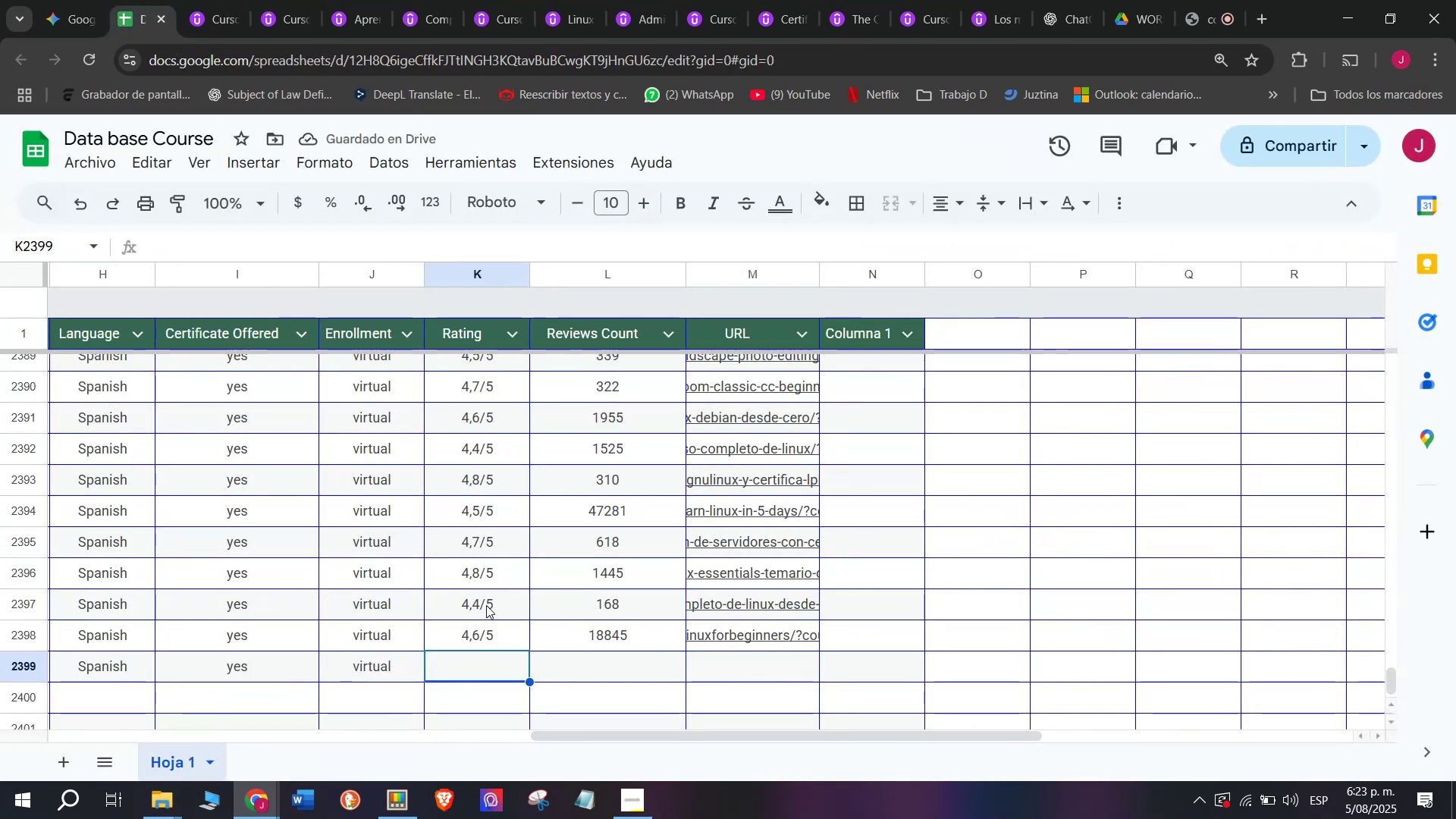 
left_click([496, 632])
 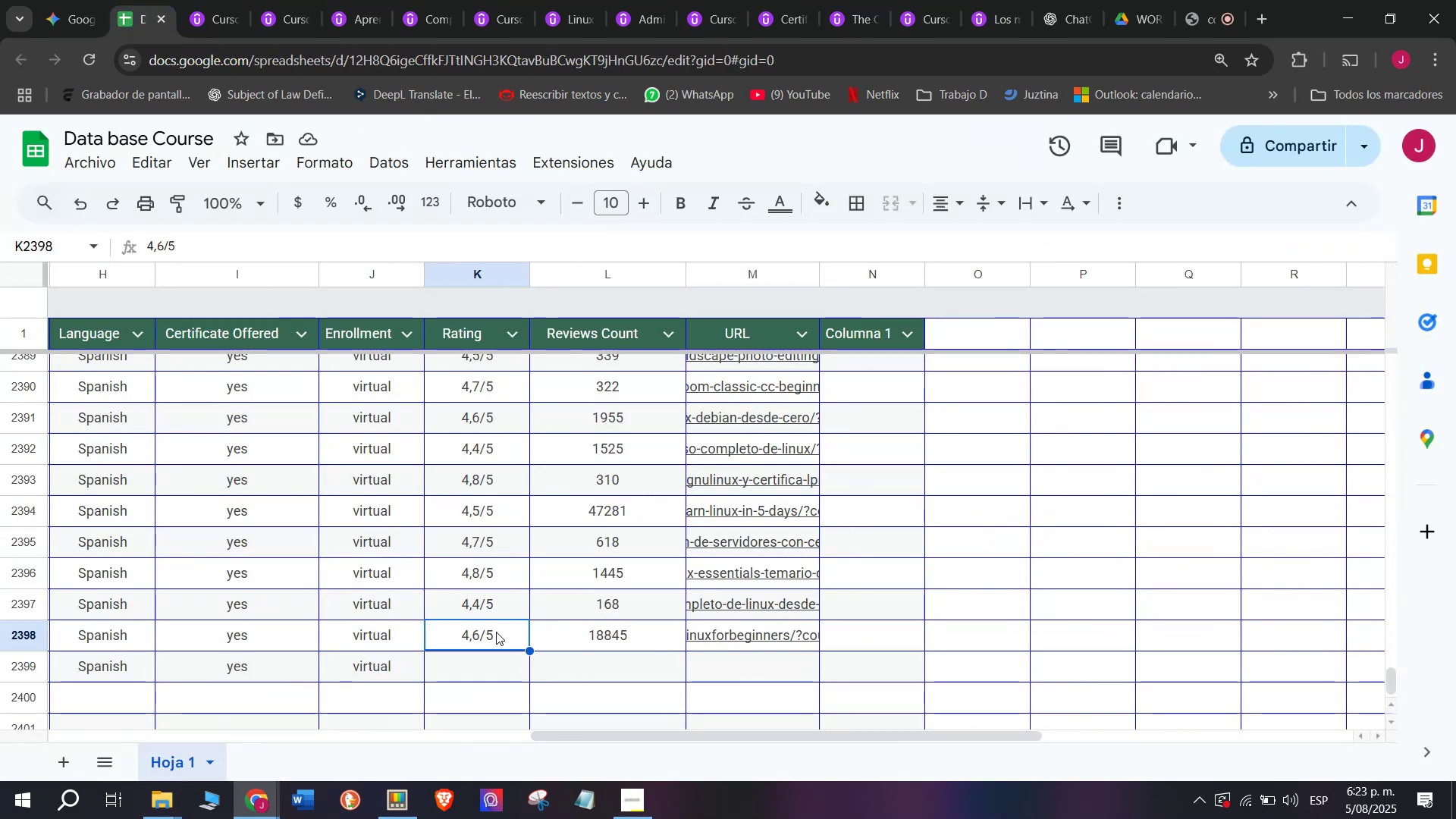 
key(Break)
 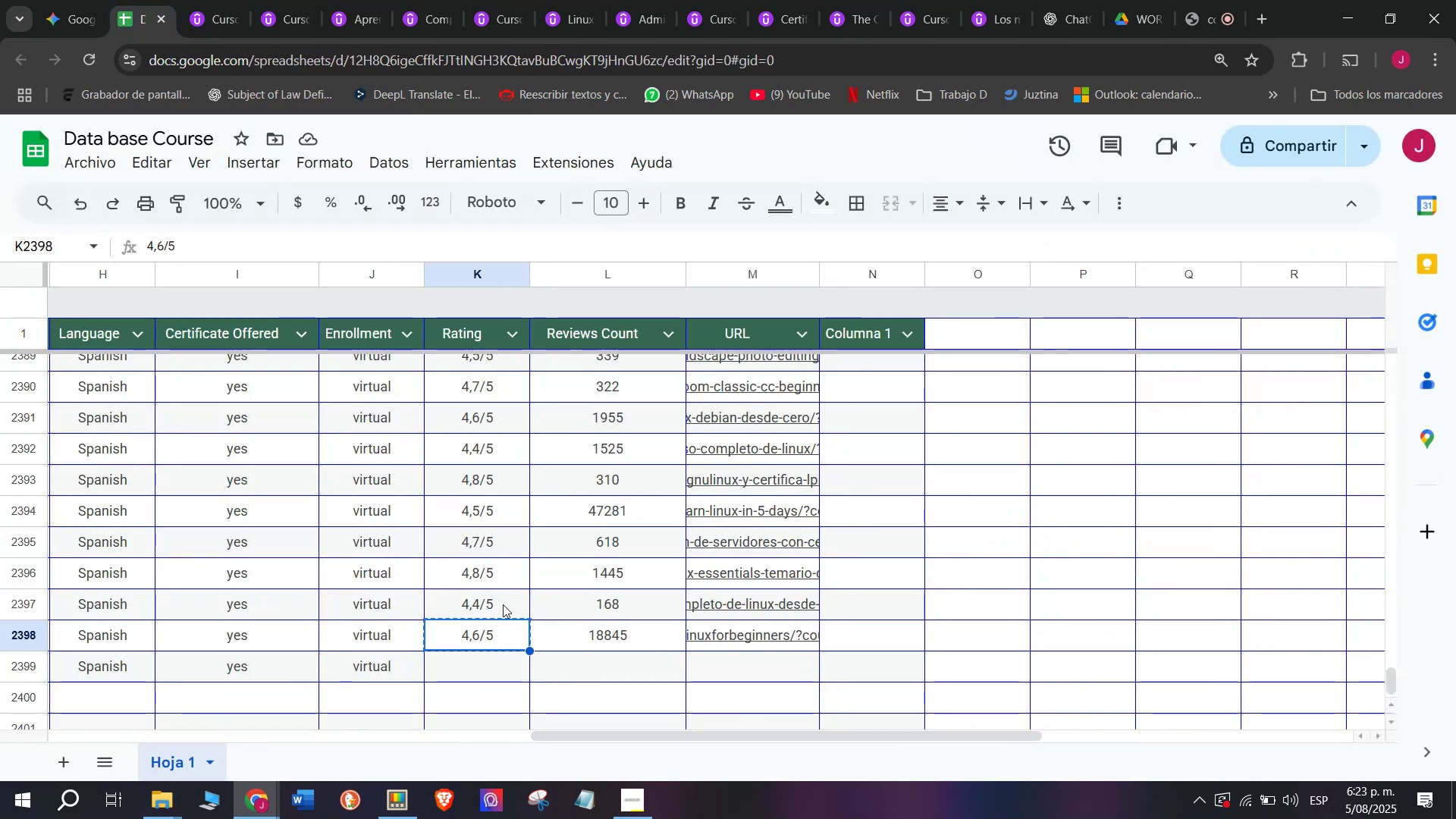 
key(Control+ControlLeft)
 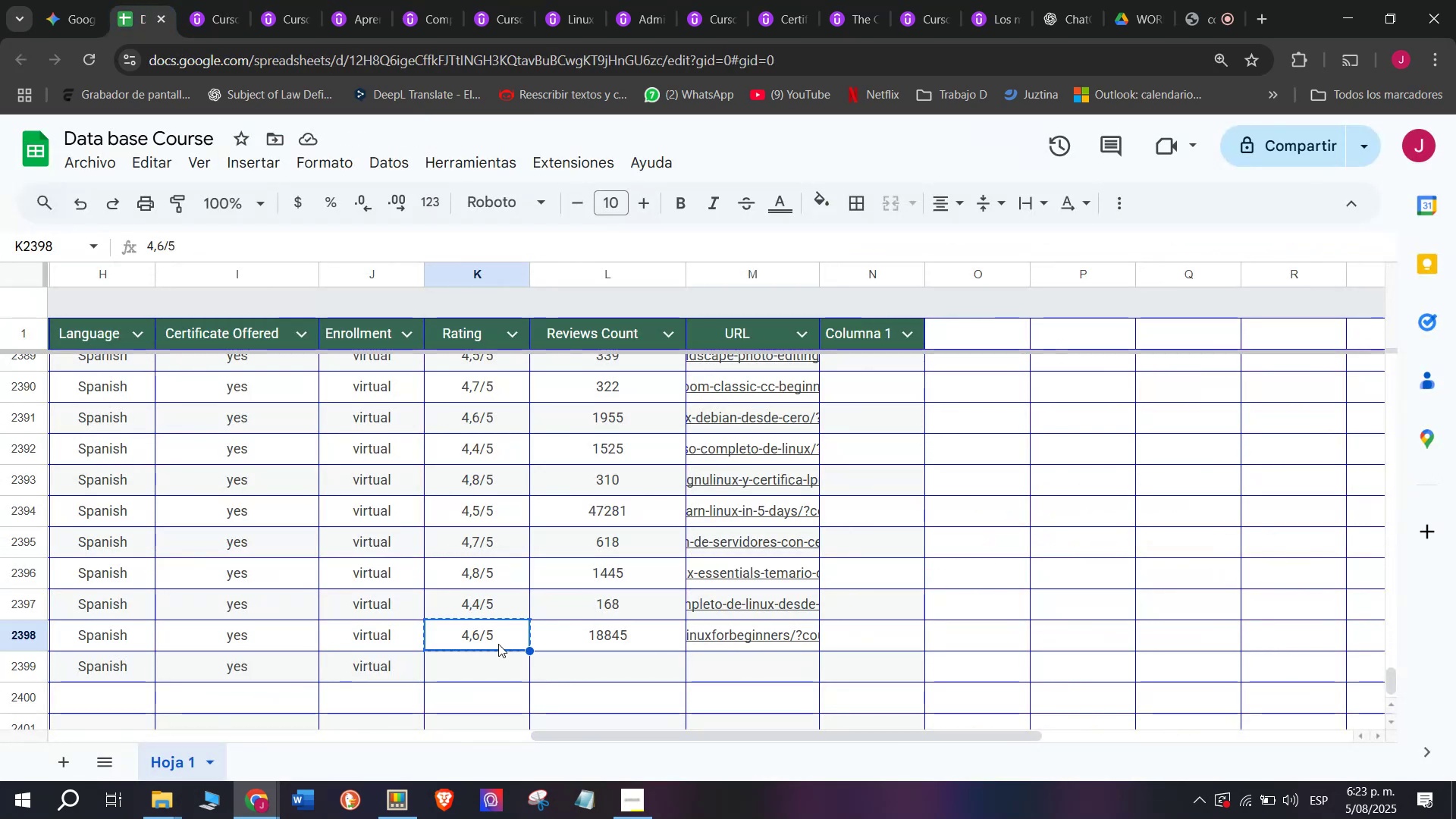 
key(Control+C)
 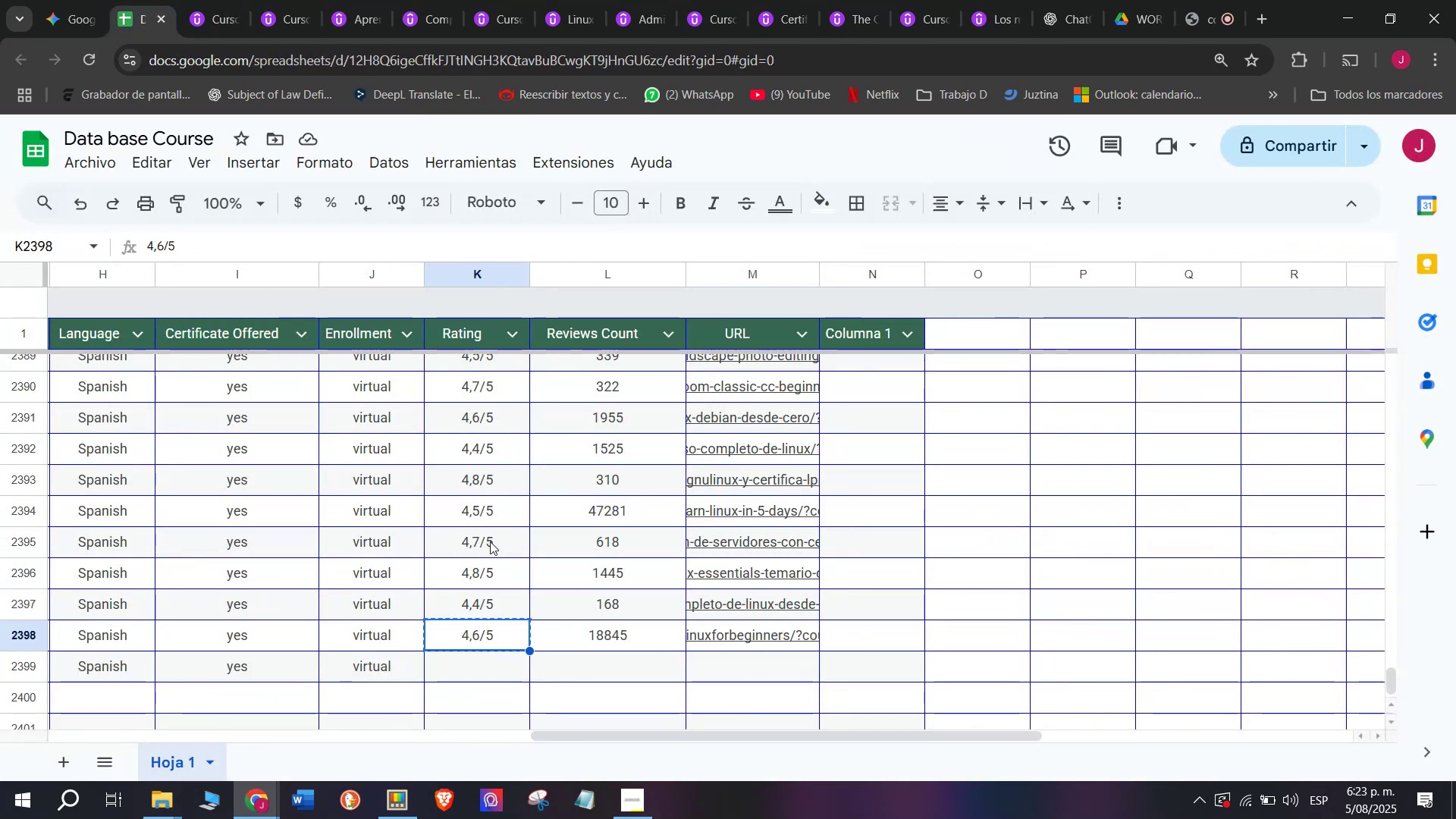 
left_click([485, 674])
 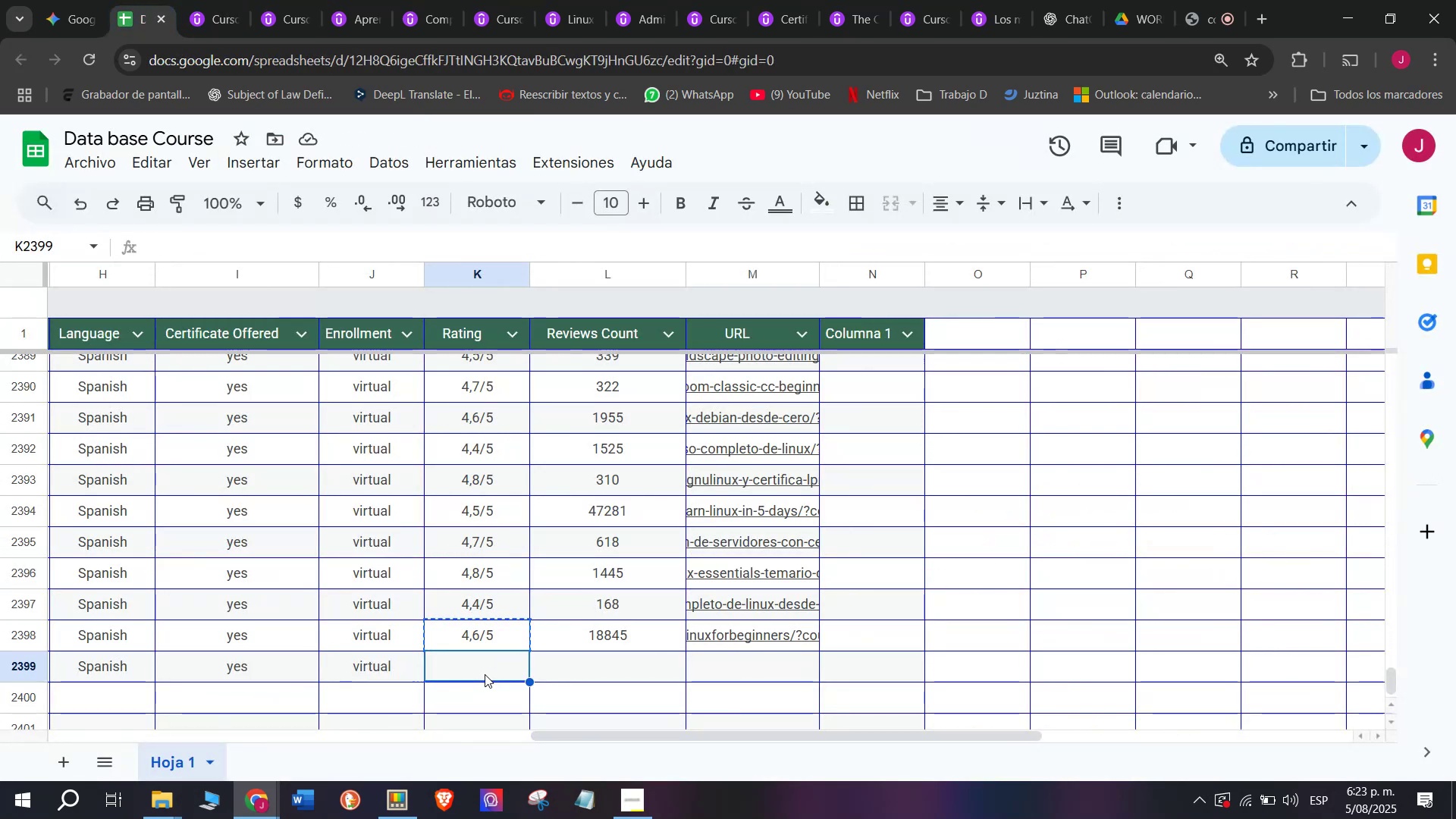 
key(Control+ControlLeft)
 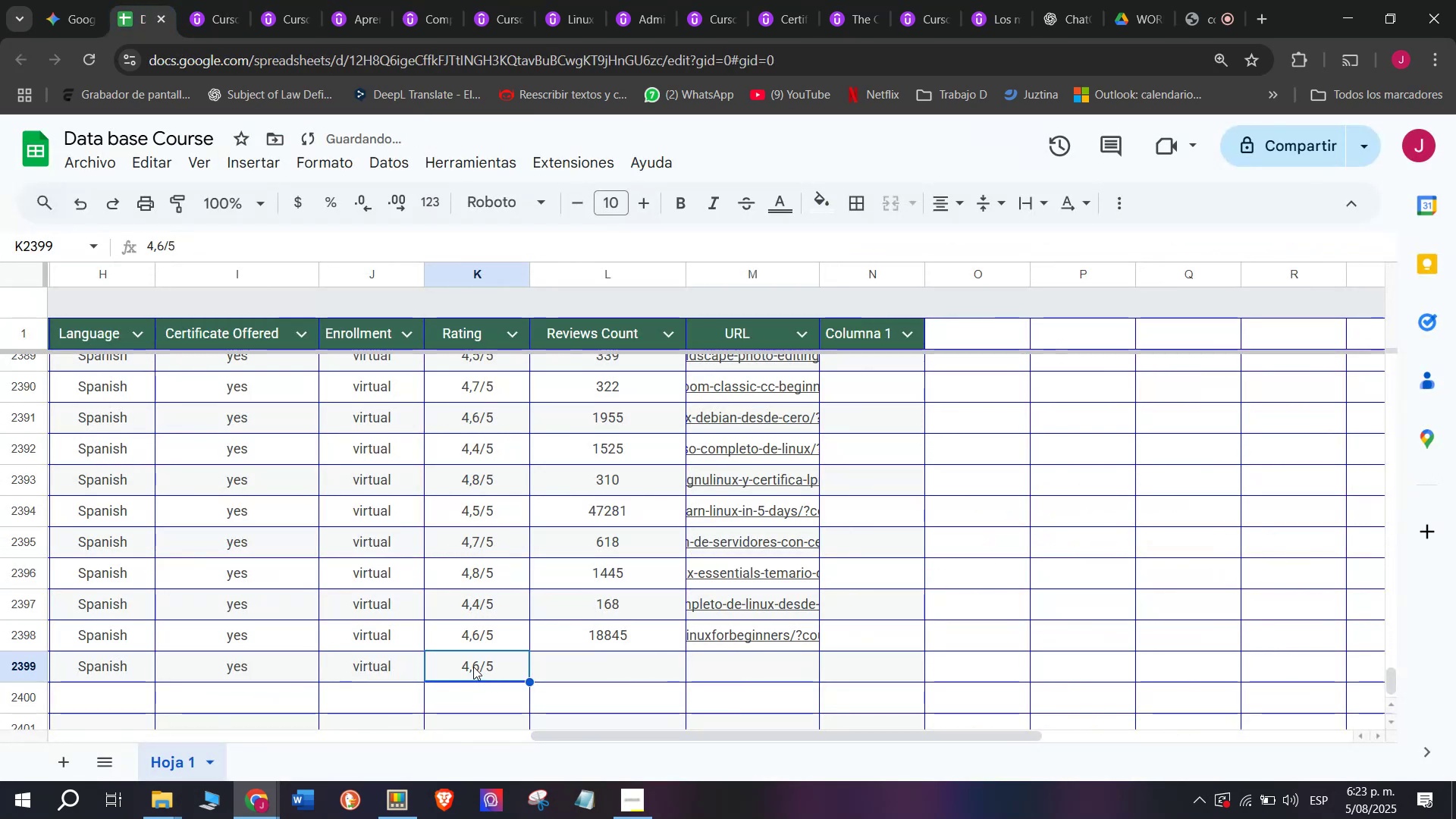 
key(Z)
 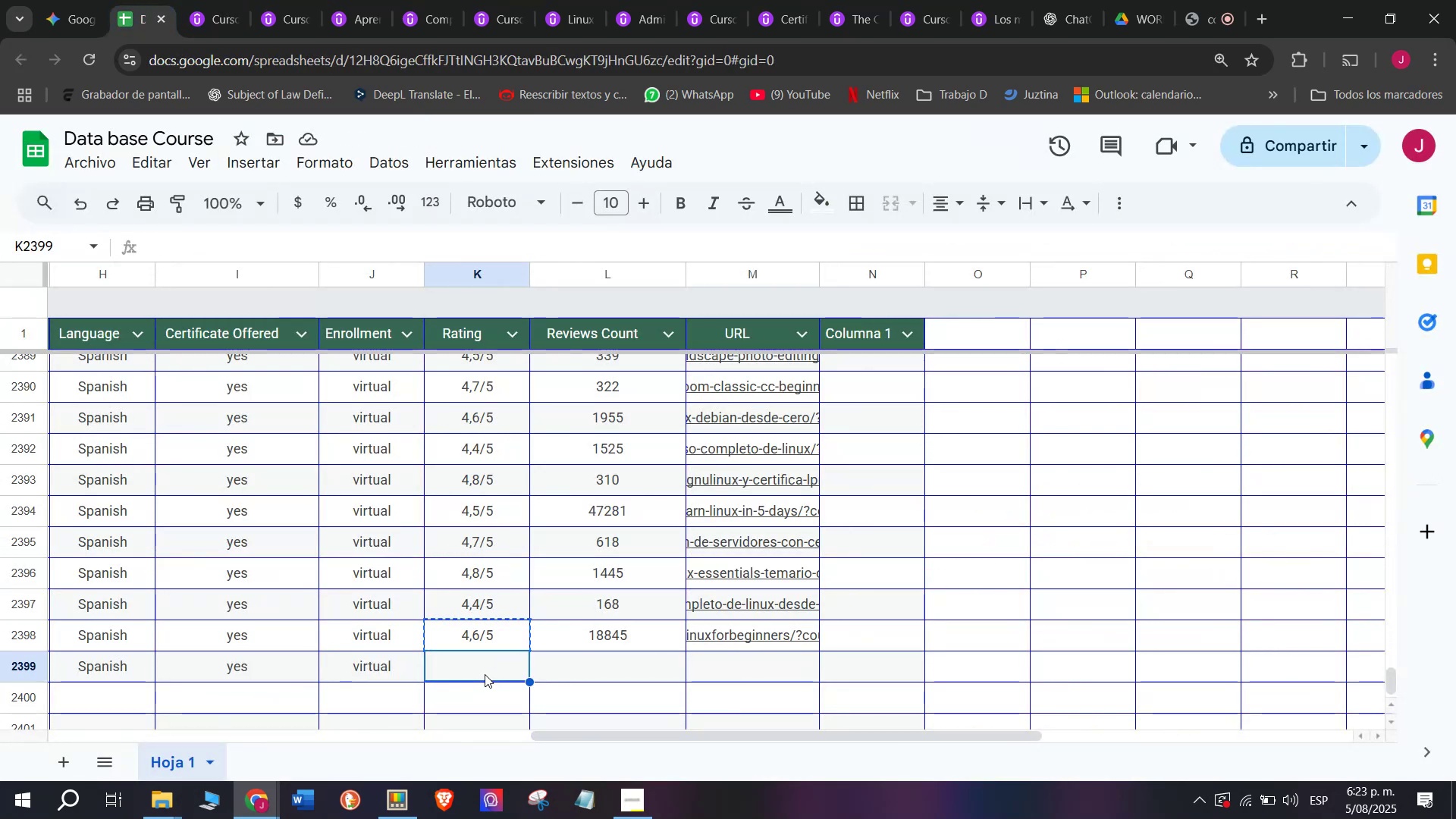 
key(Control+V)
 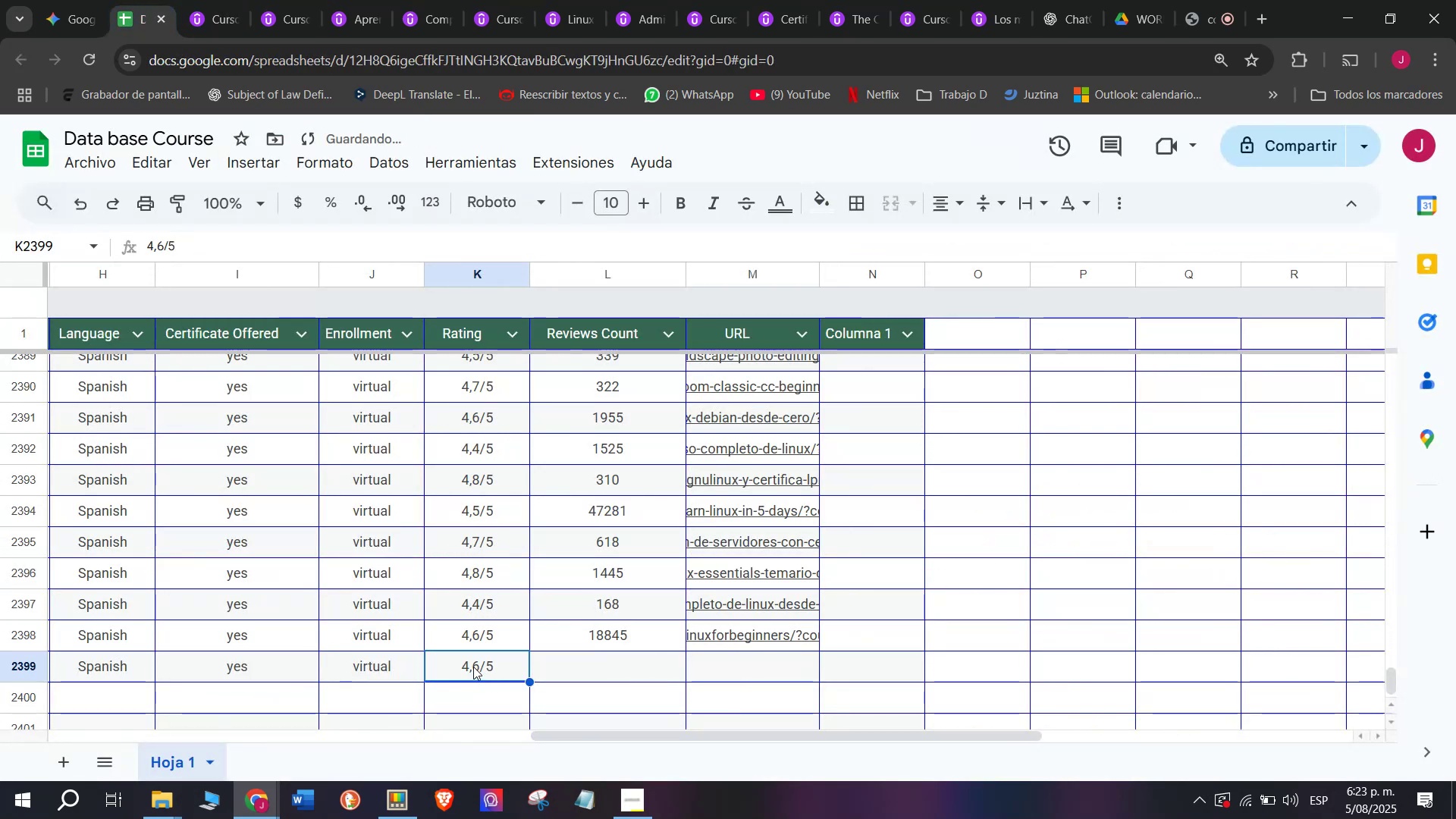 
double_click([473, 667])
 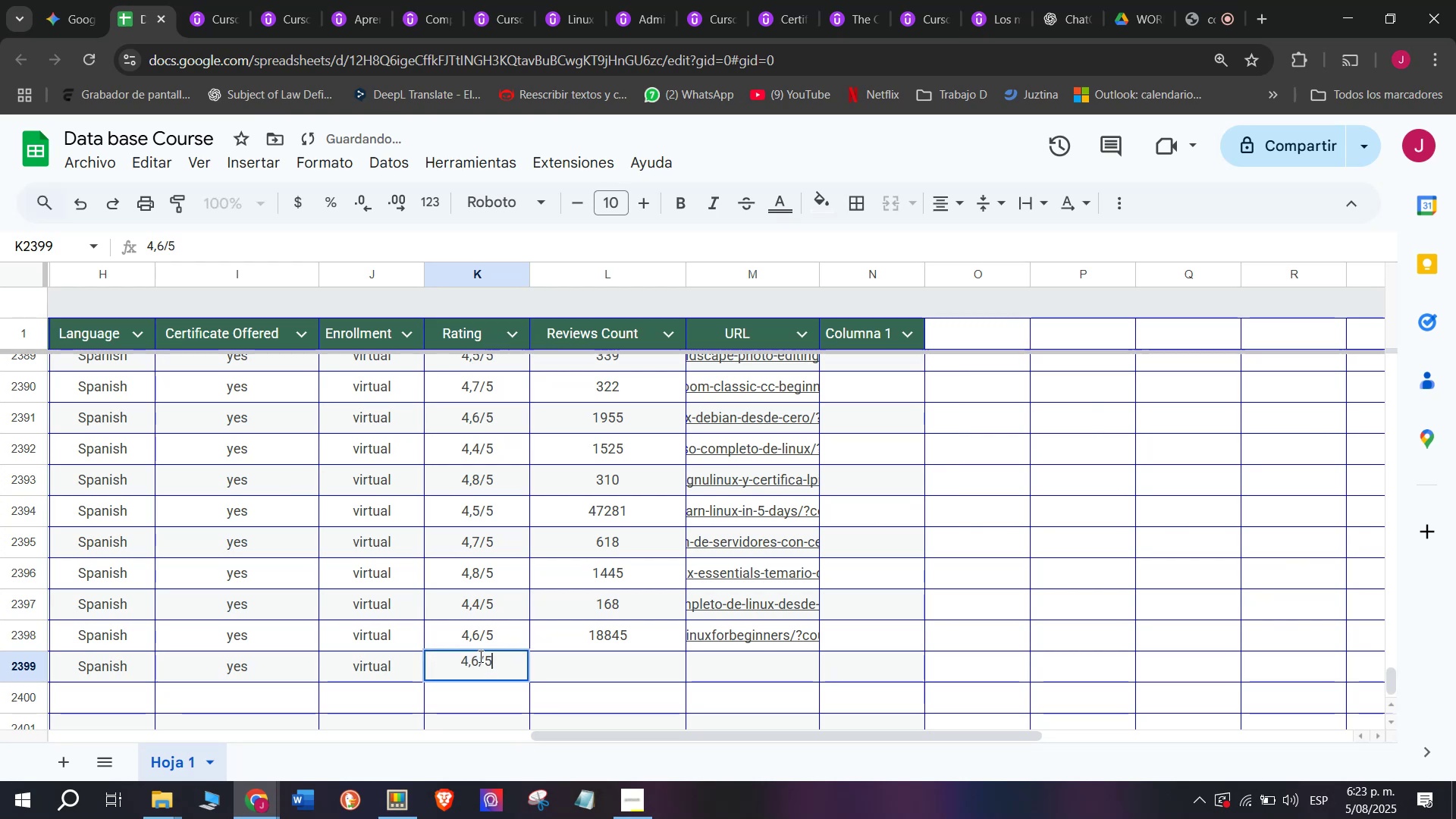 
left_click([481, 653])
 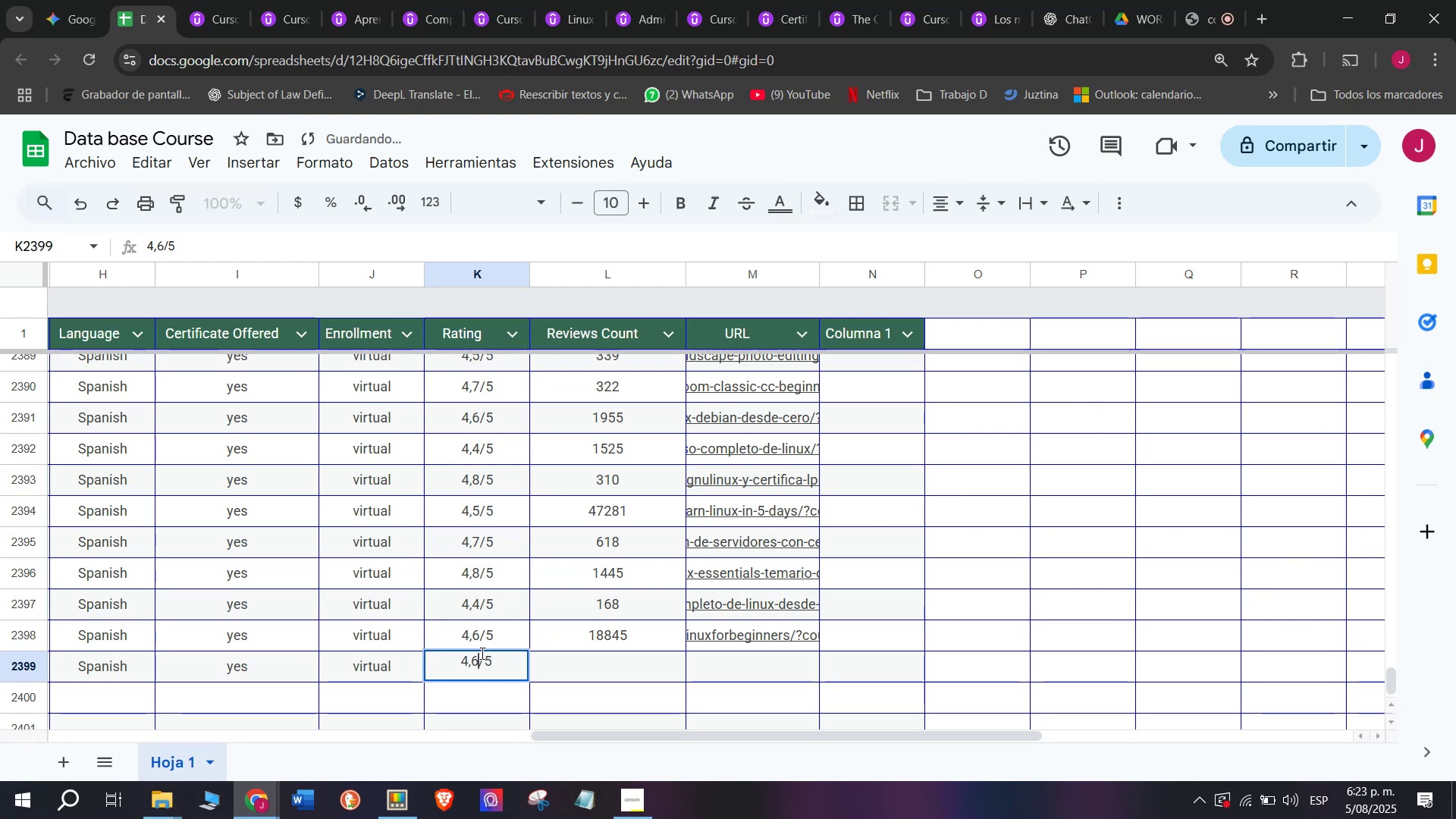 
key(Backspace)
 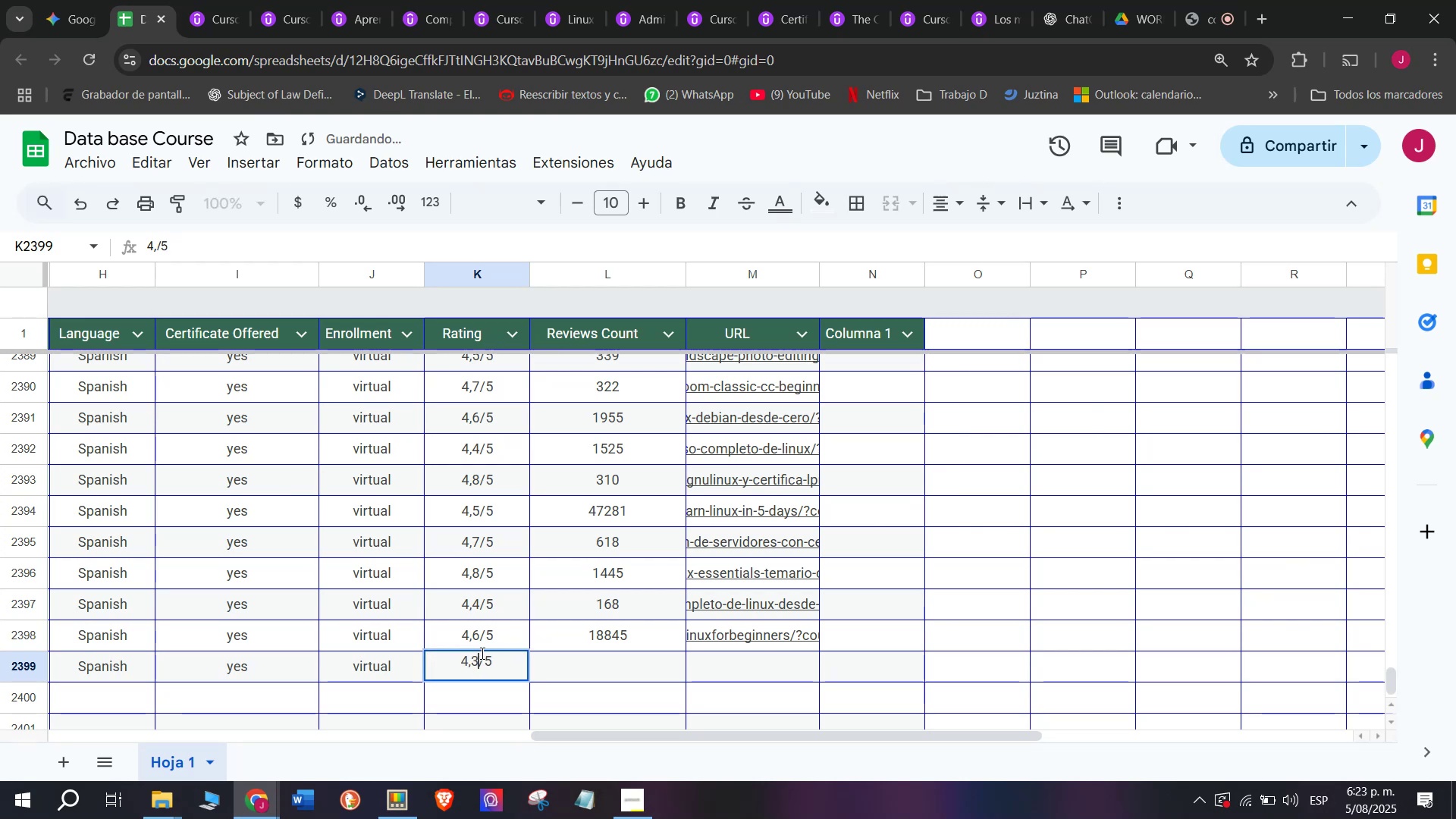 
key(Q)
 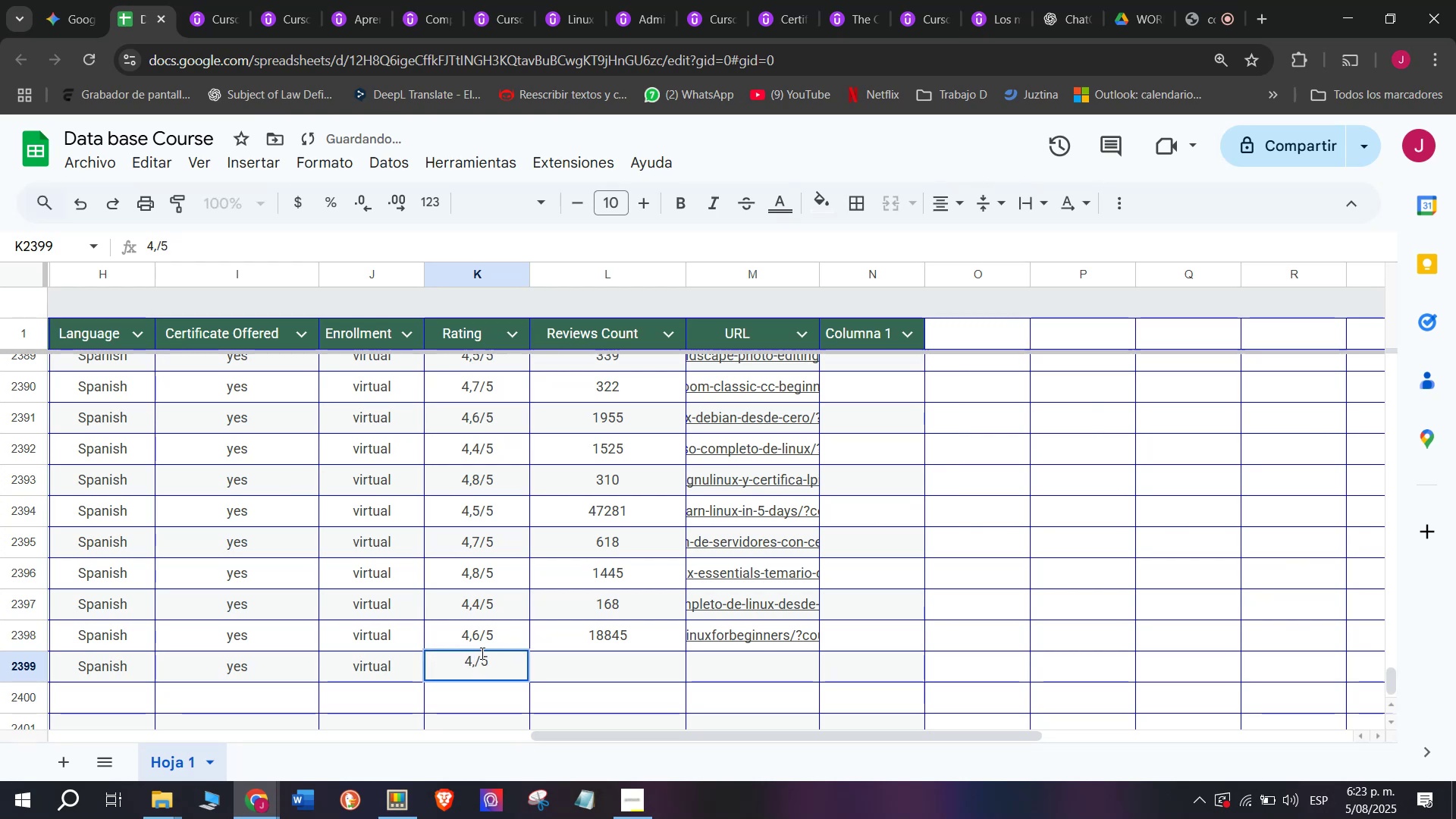 
key(3)
 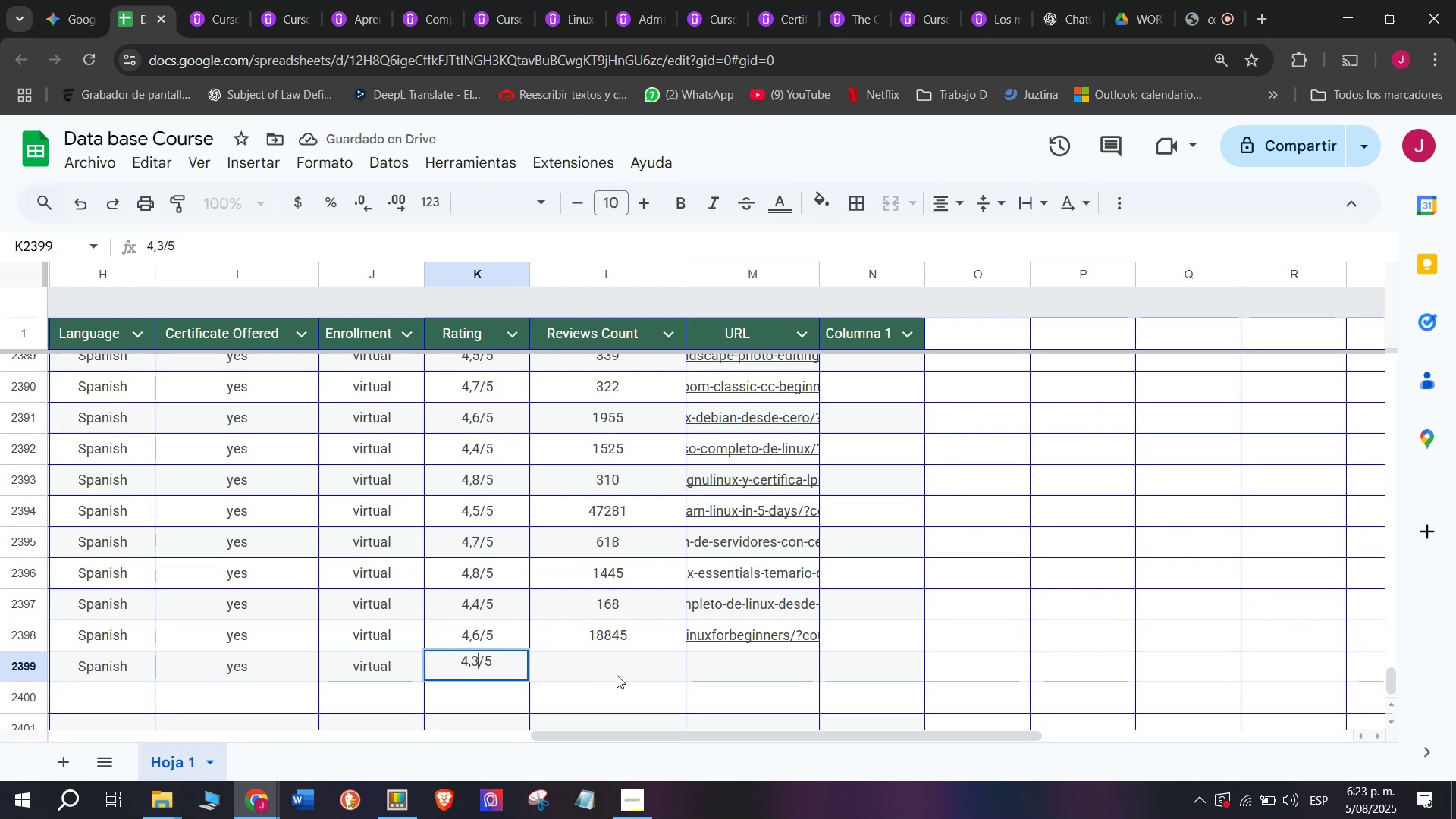 
left_click([624, 668])
 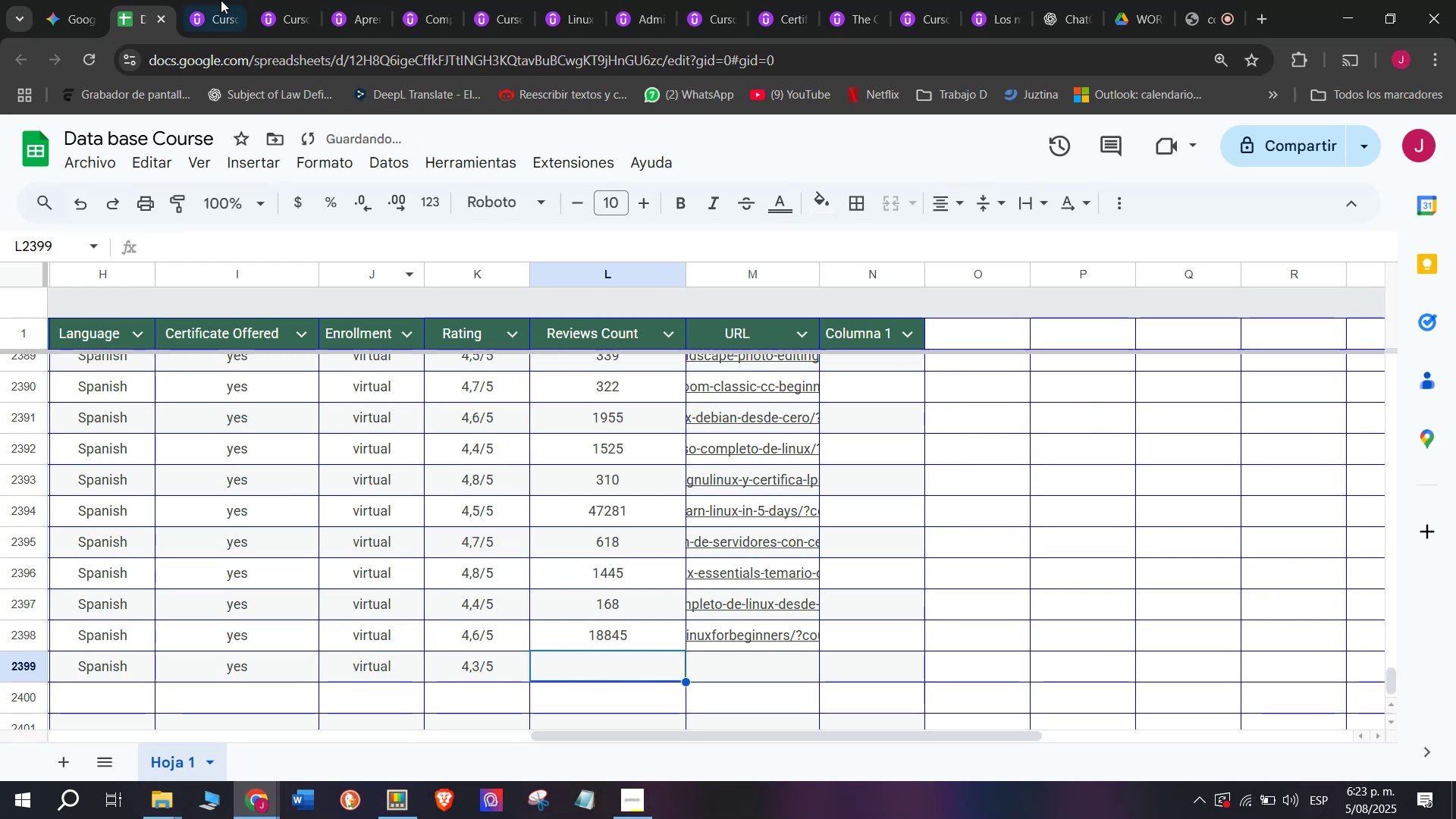 
left_click([202, 0])
 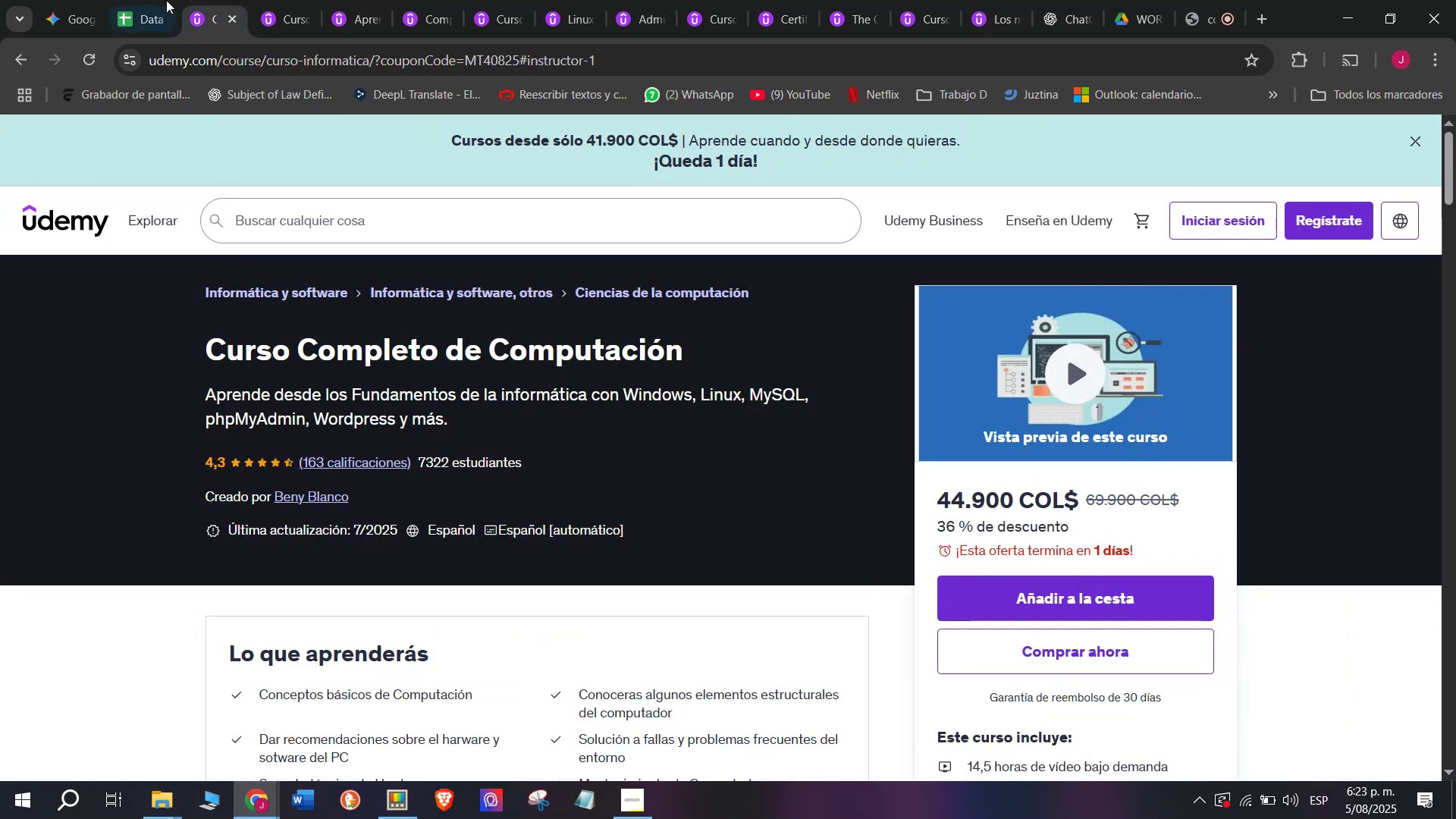 
left_click([124, 0])
 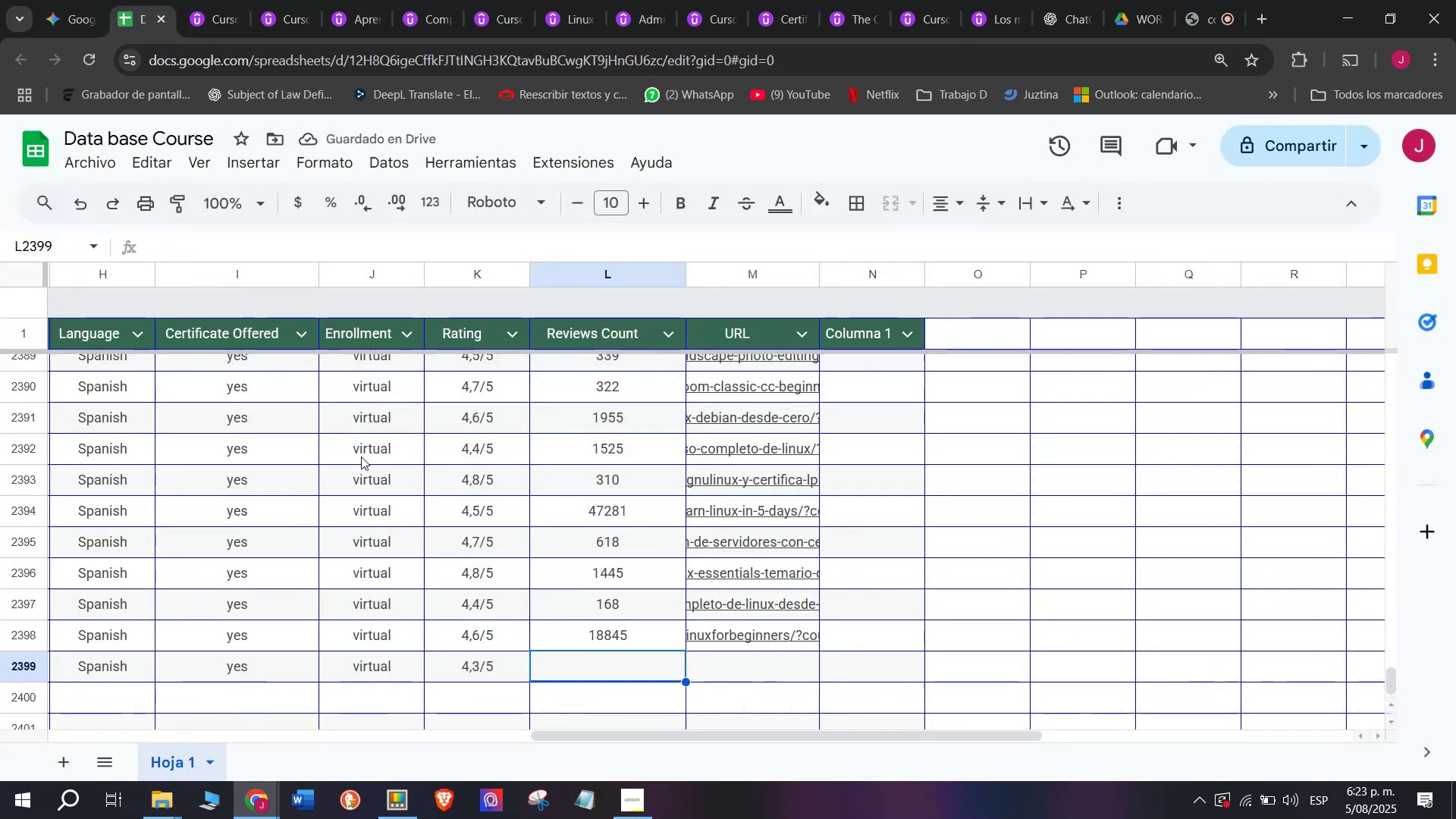 
type(163)
 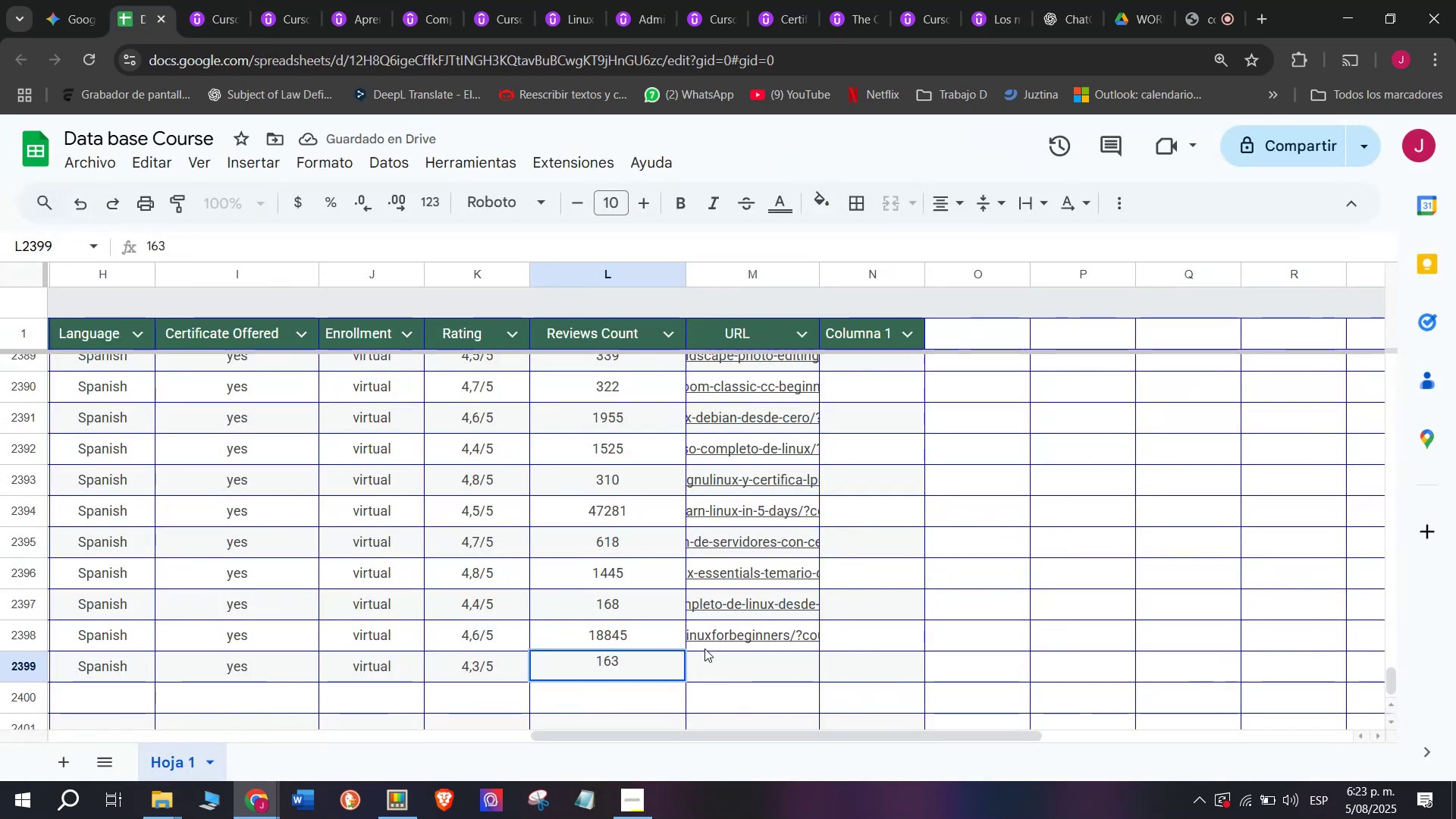 
left_click([736, 679])
 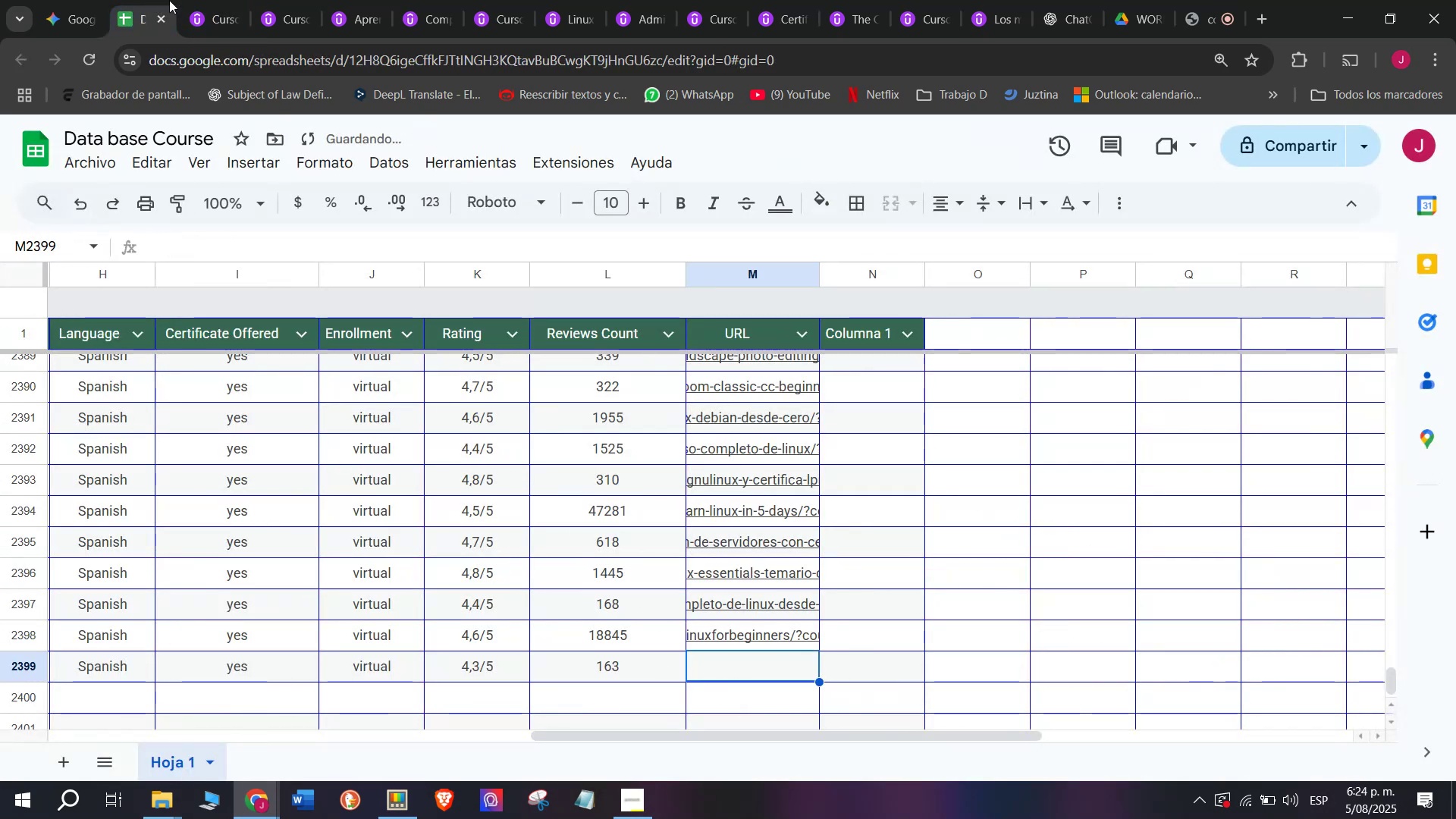 
left_click([199, 0])
 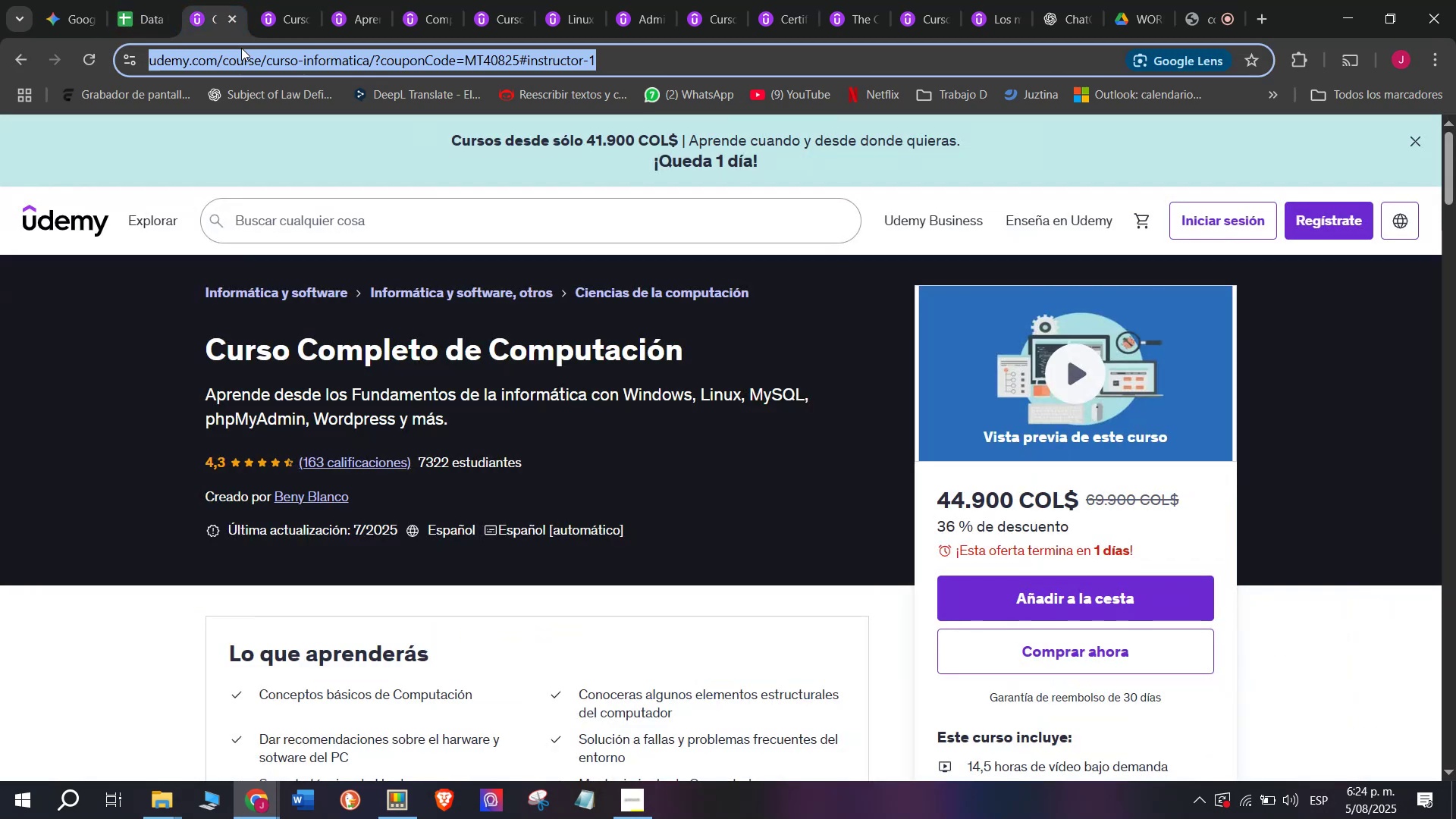 
double_click([241, 48])
 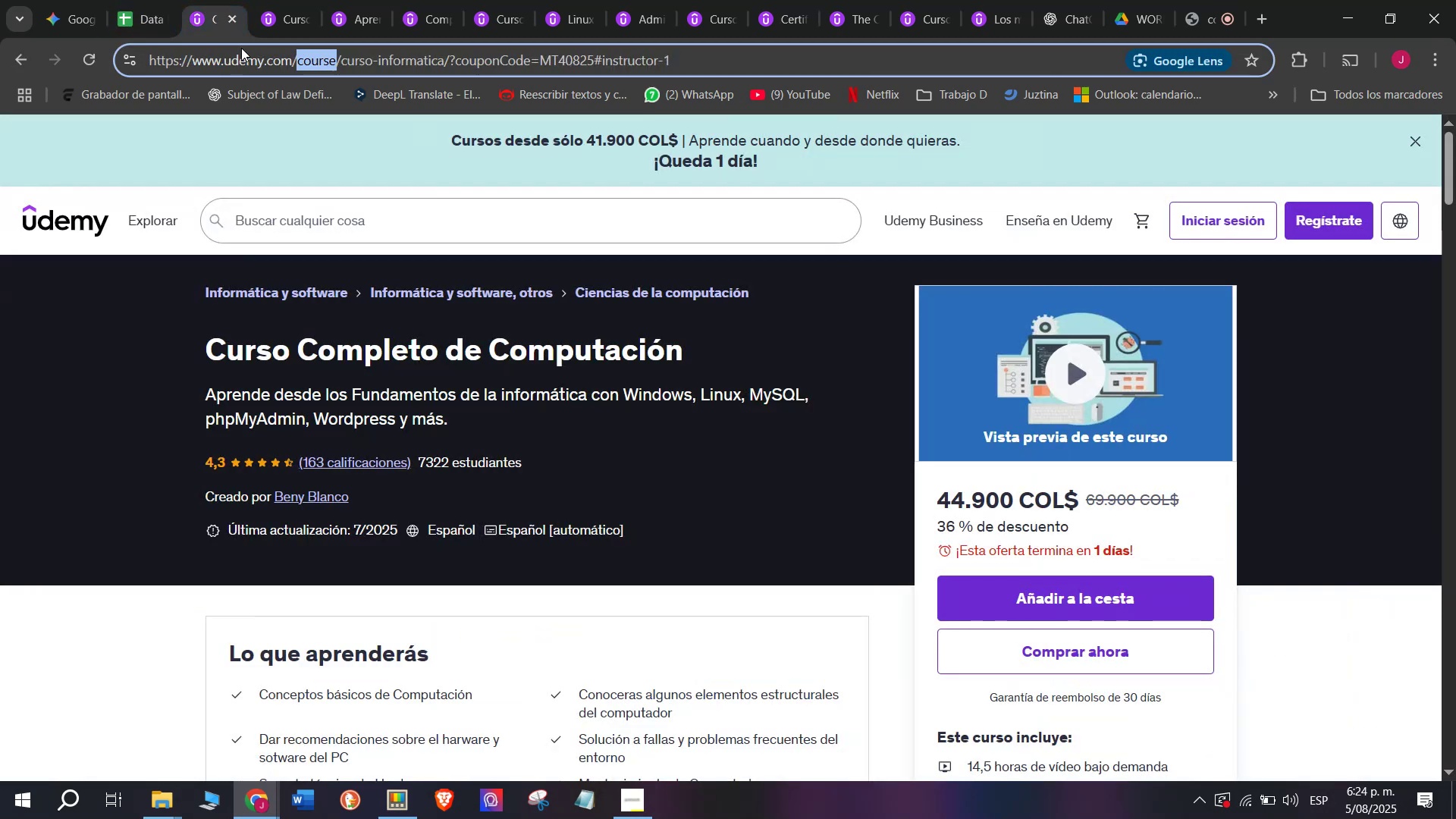 
triple_click([241, 48])
 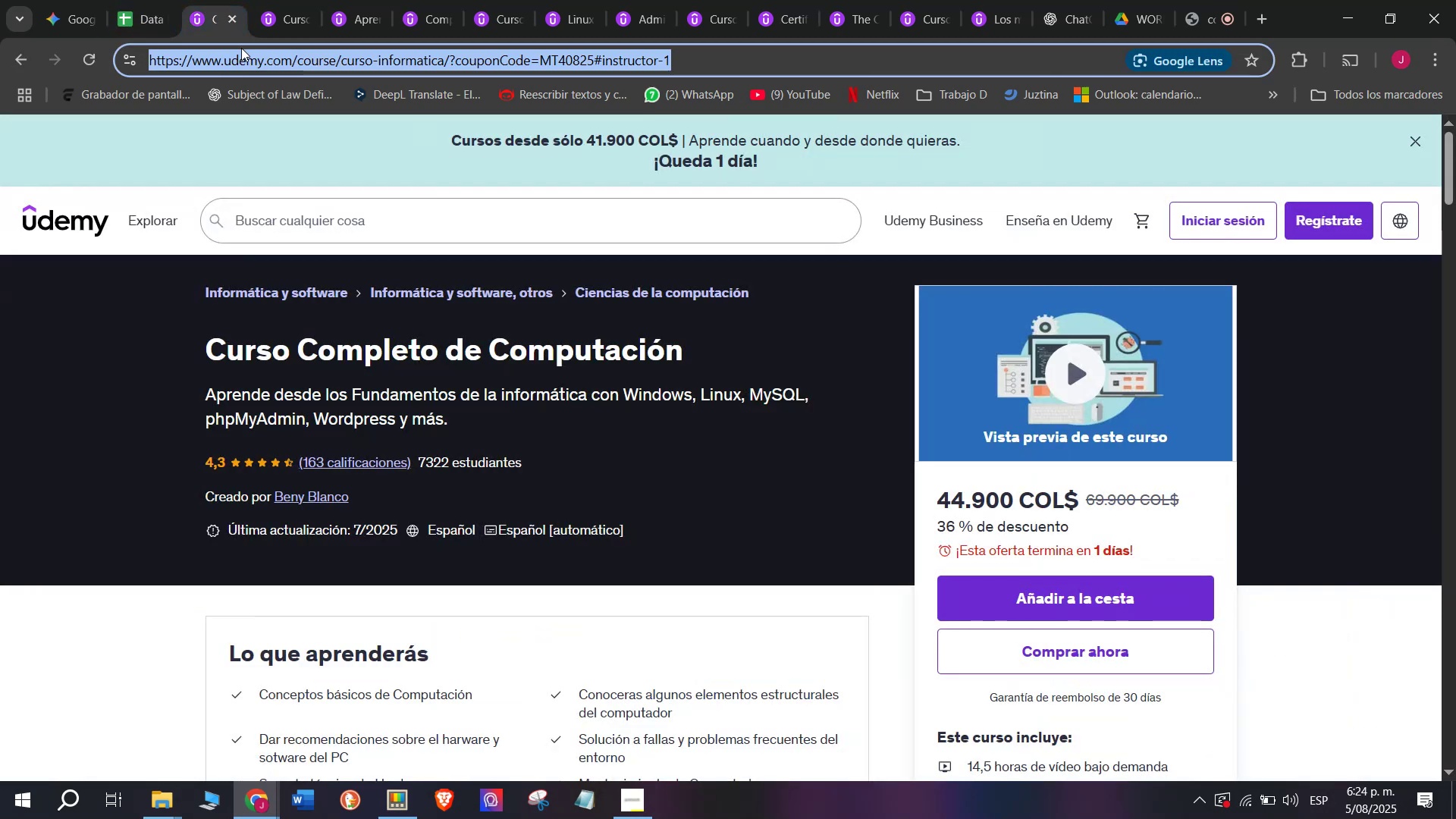 
key(Break)
 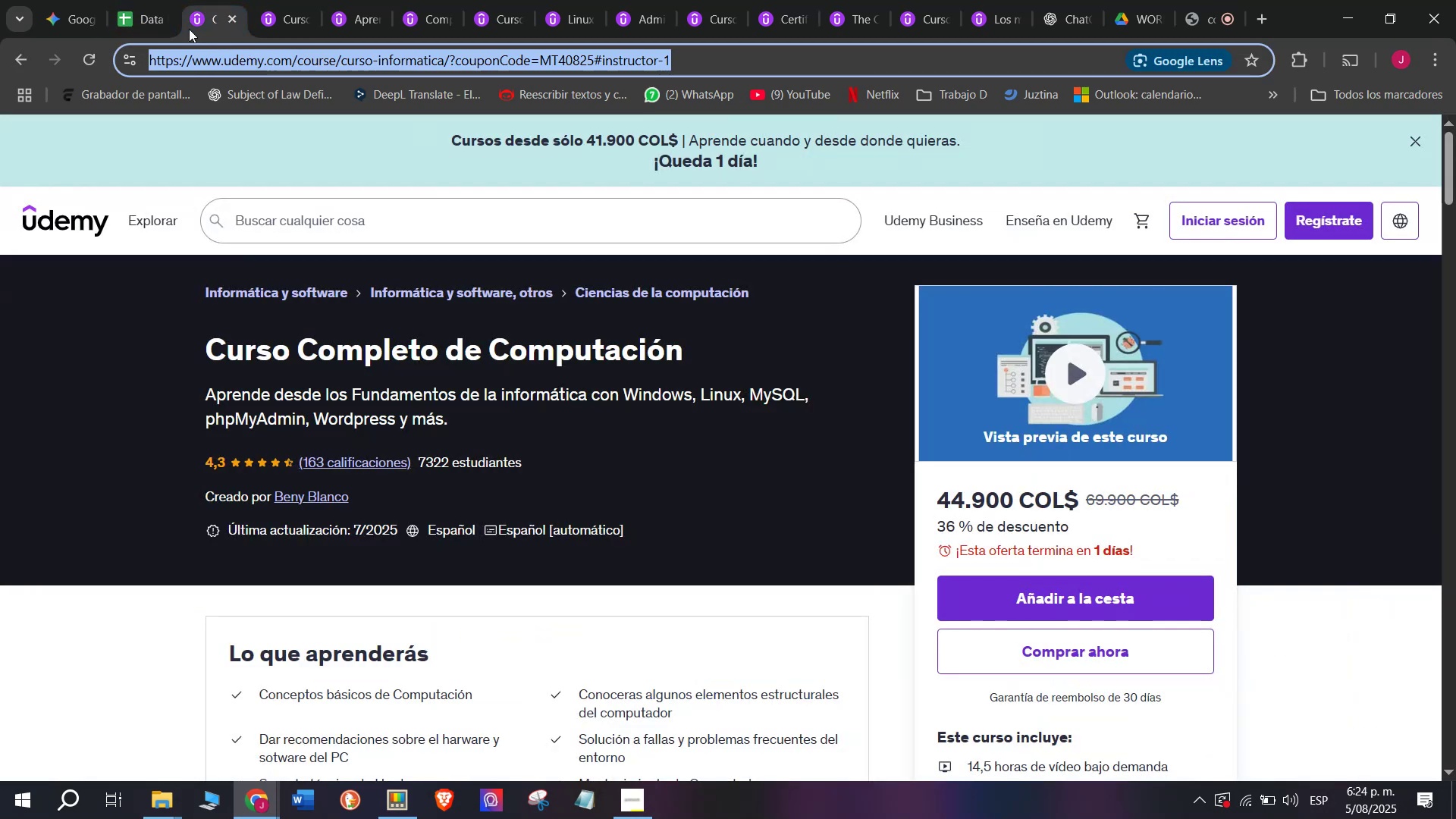 
key(Control+ControlLeft)
 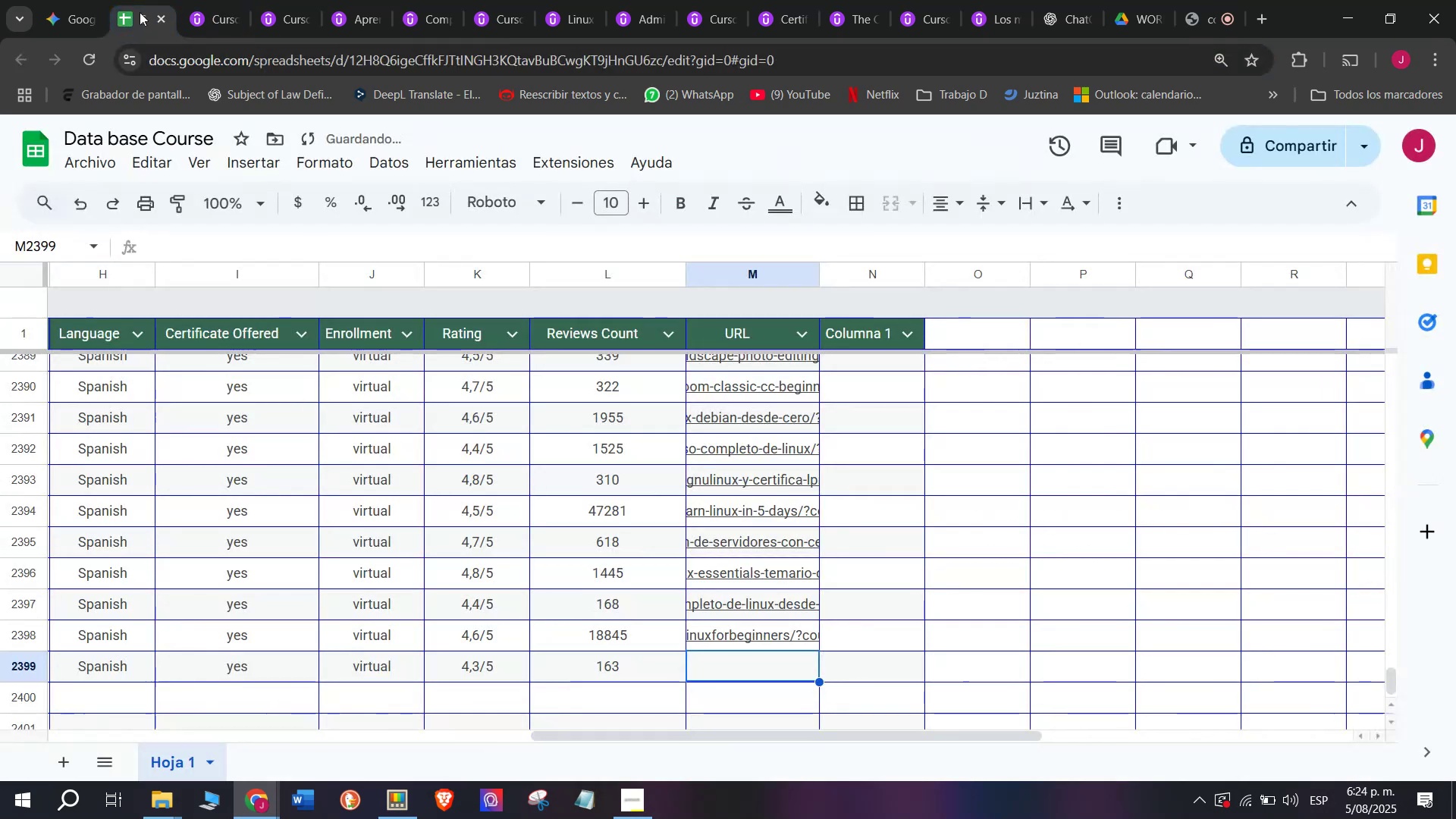 
key(Control+C)
 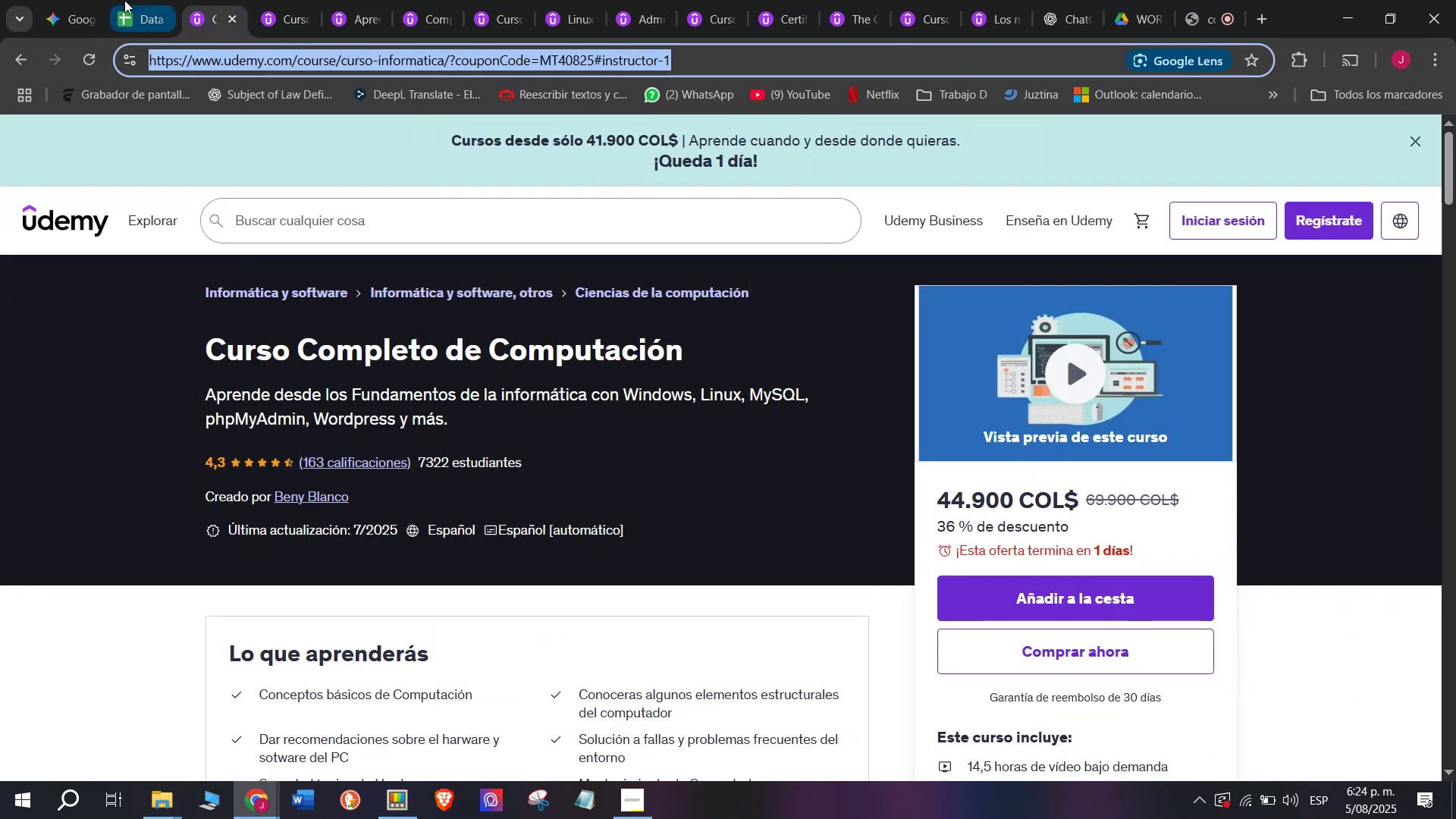 
triple_click([124, 0])
 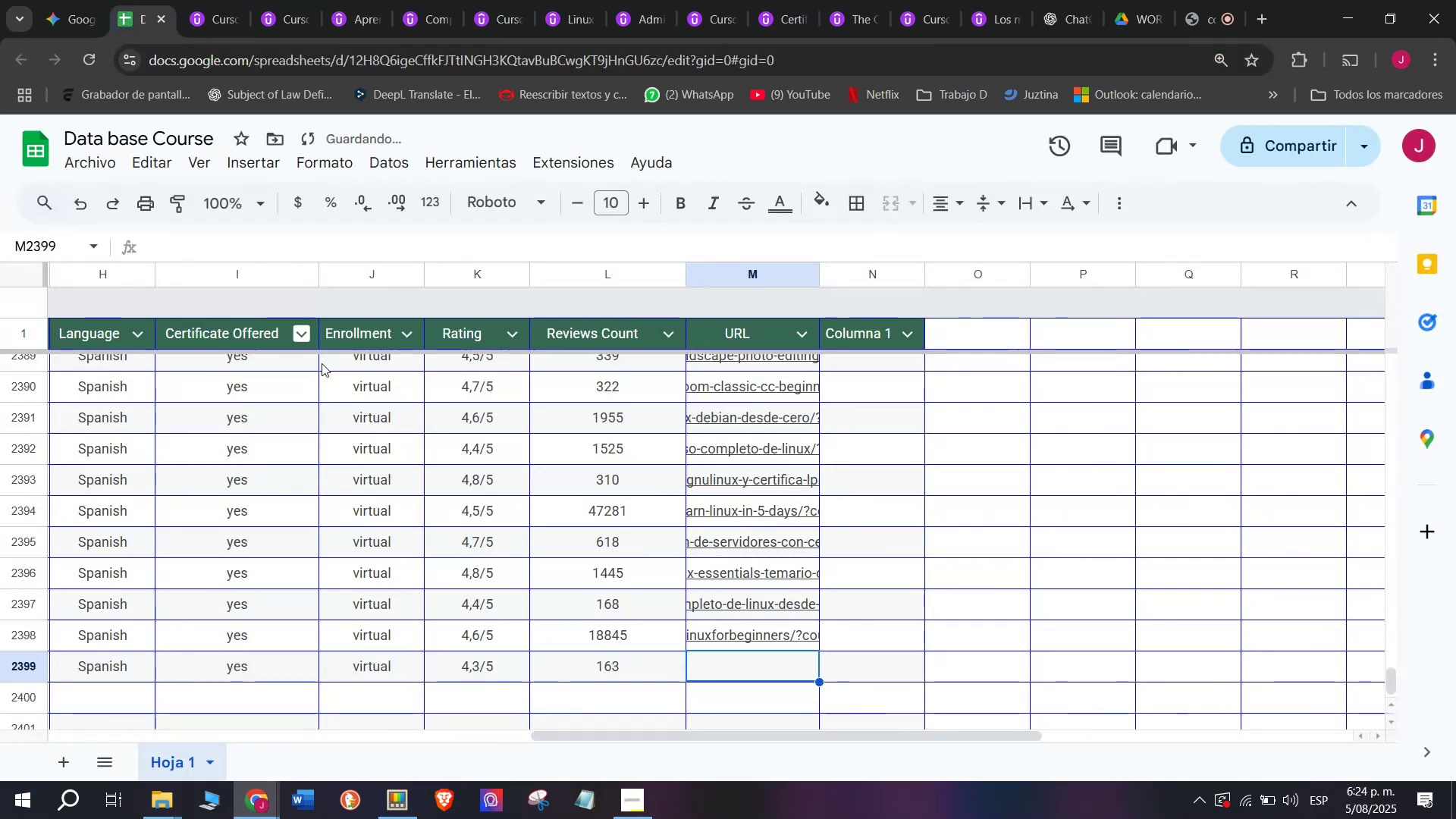 
key(Control+ControlLeft)
 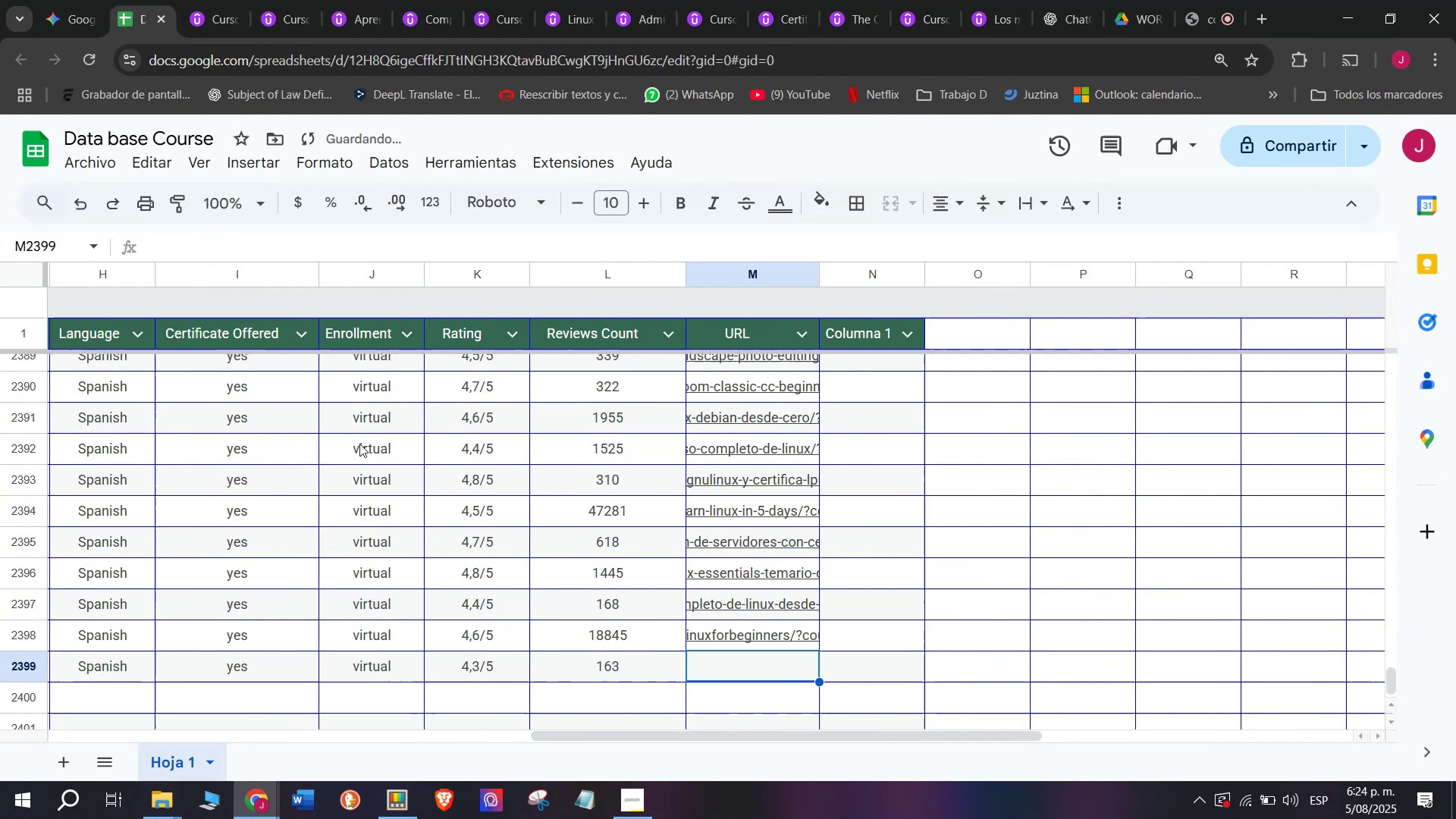 
key(Z)
 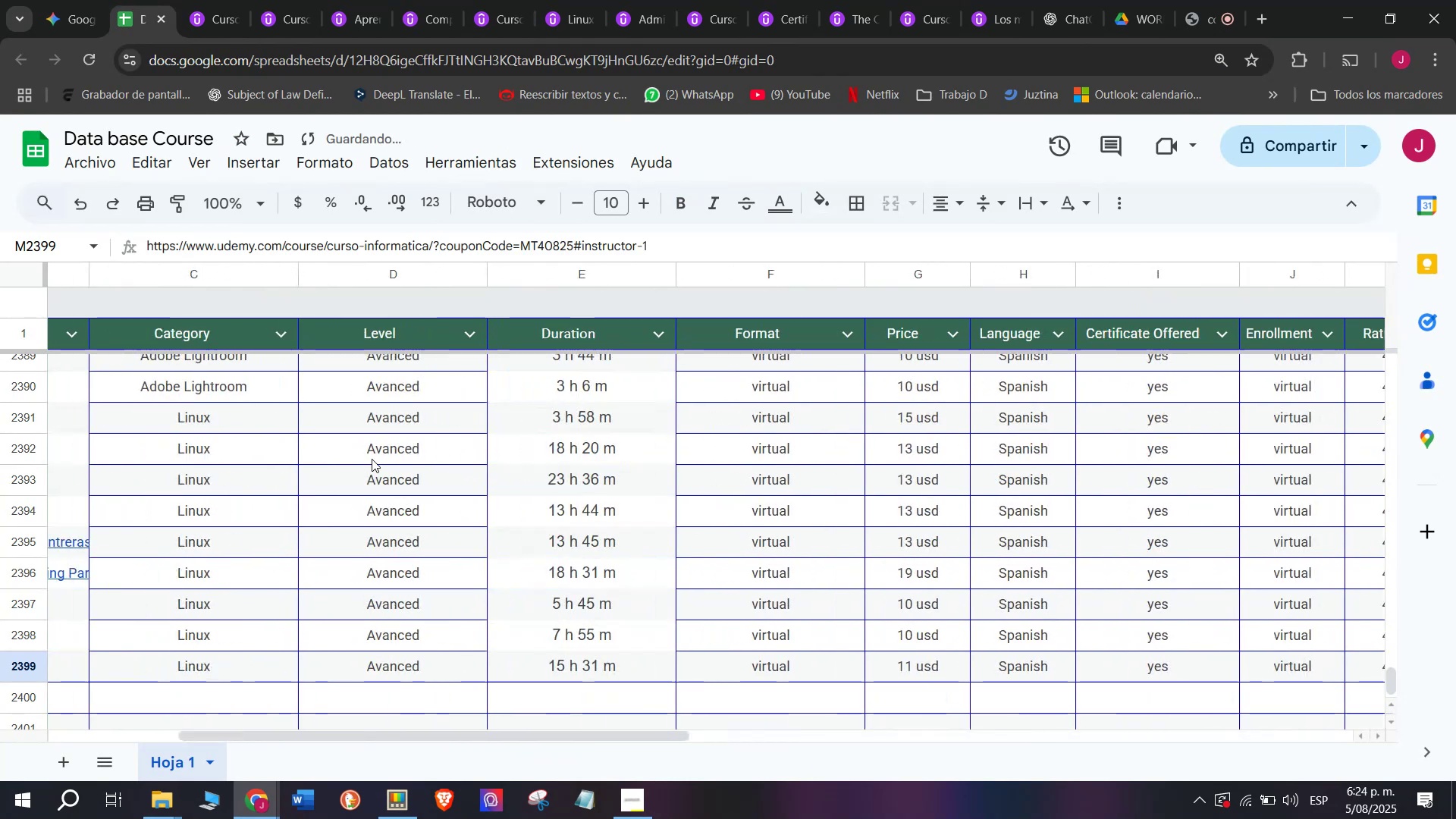 
key(Control+V)
 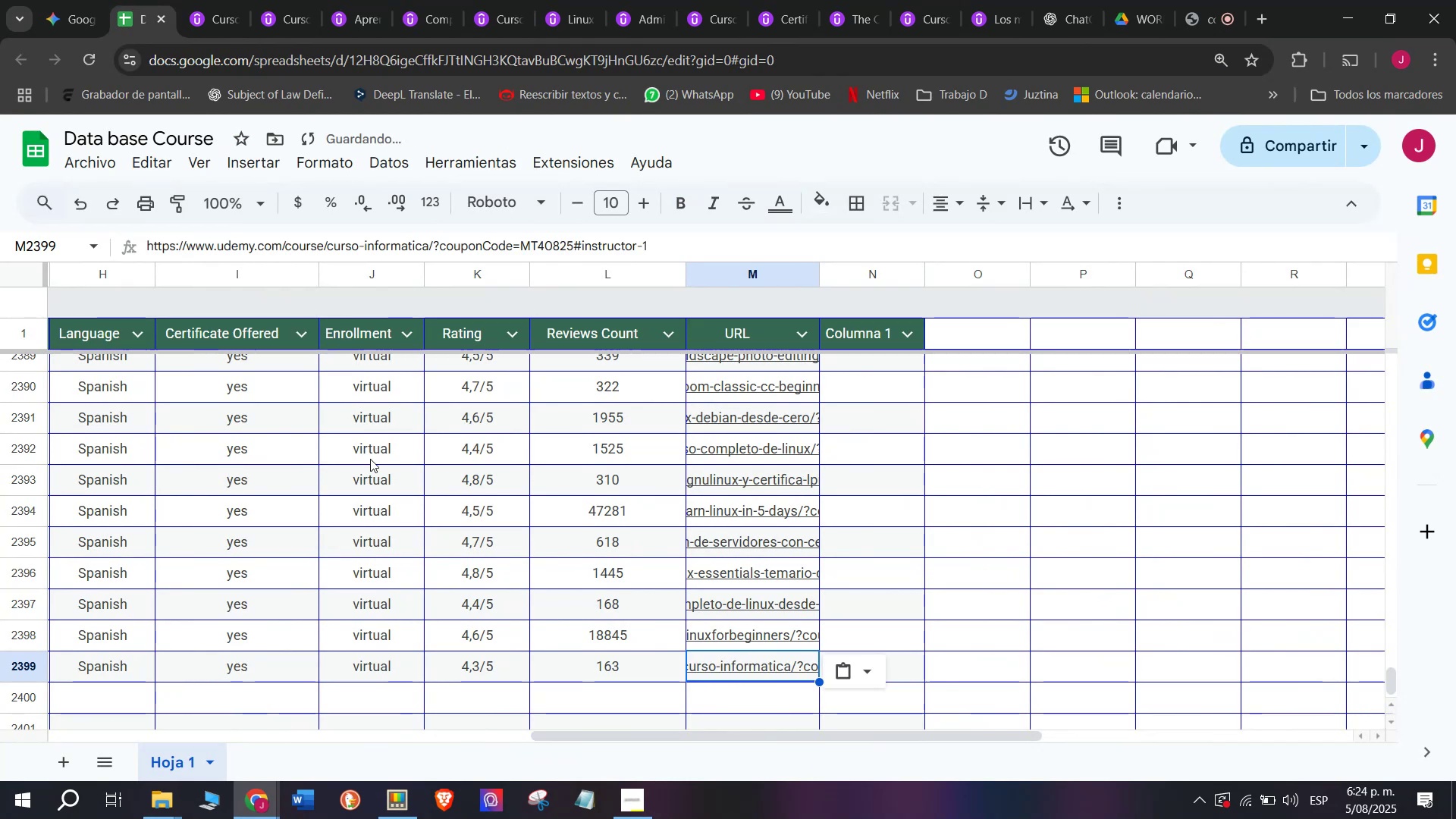 
scroll: coordinate [223, 486], scroll_direction: up, amount: 2.0
 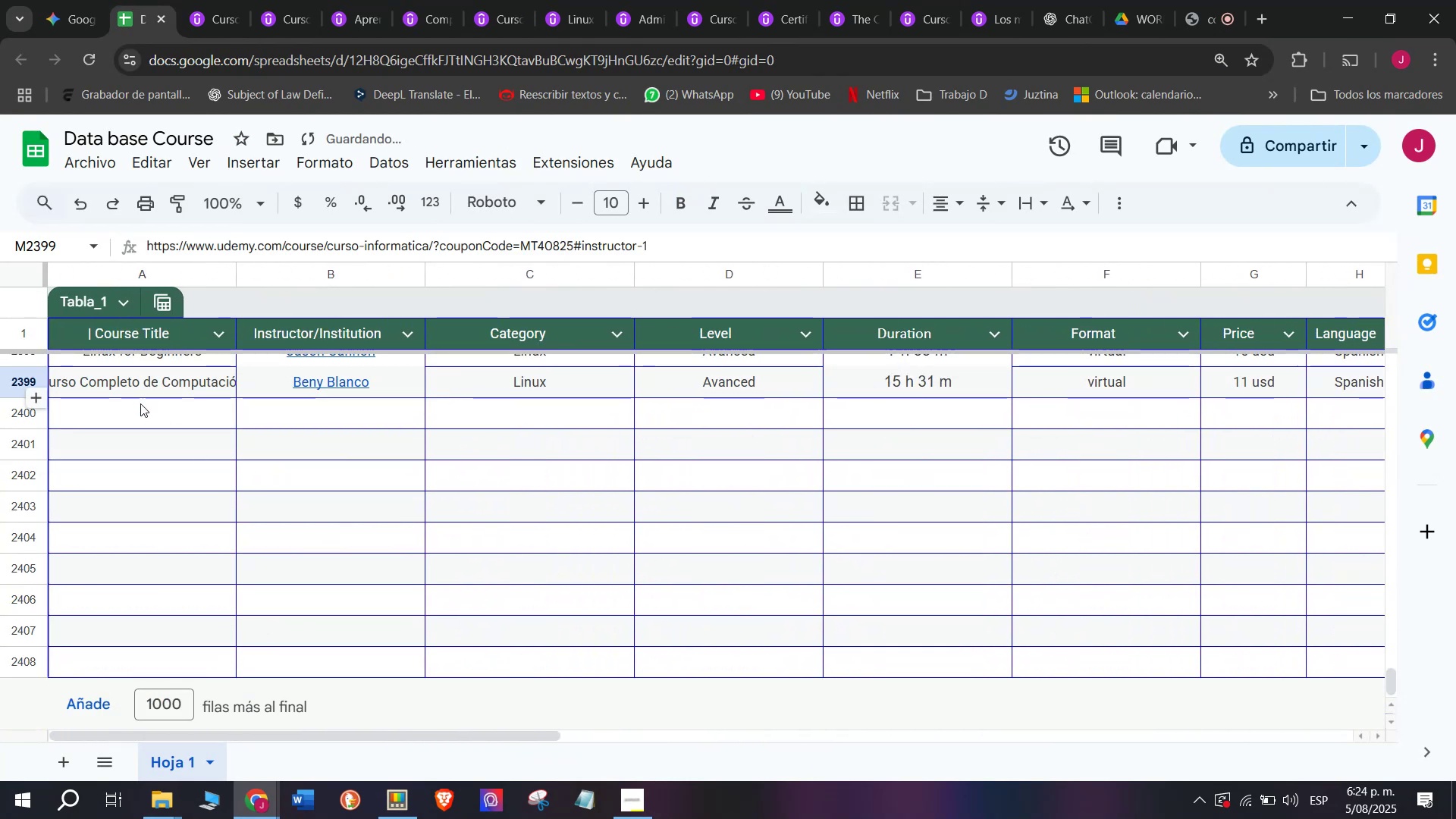 
left_click([143, 410])
 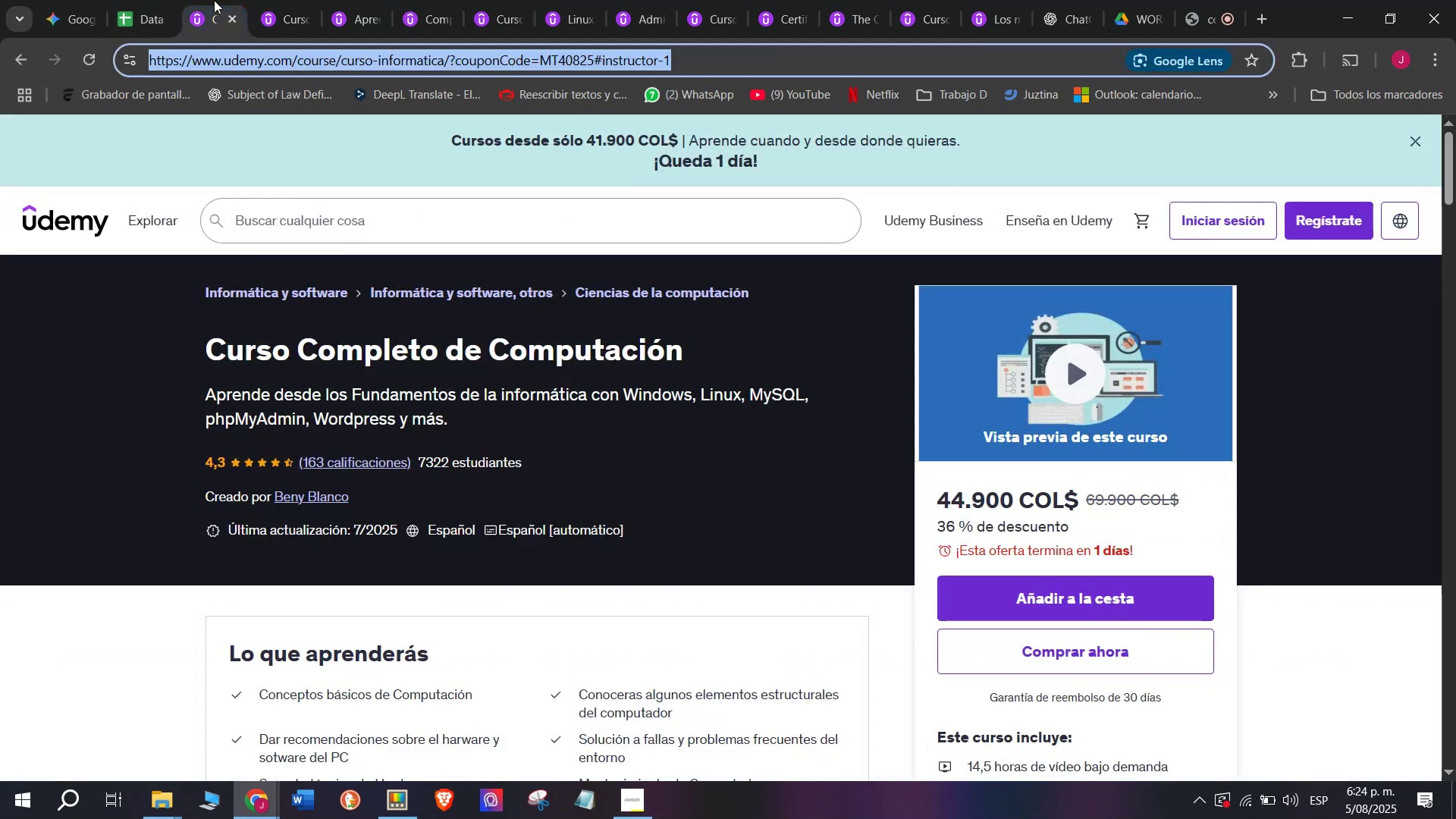 
double_click([231, 14])
 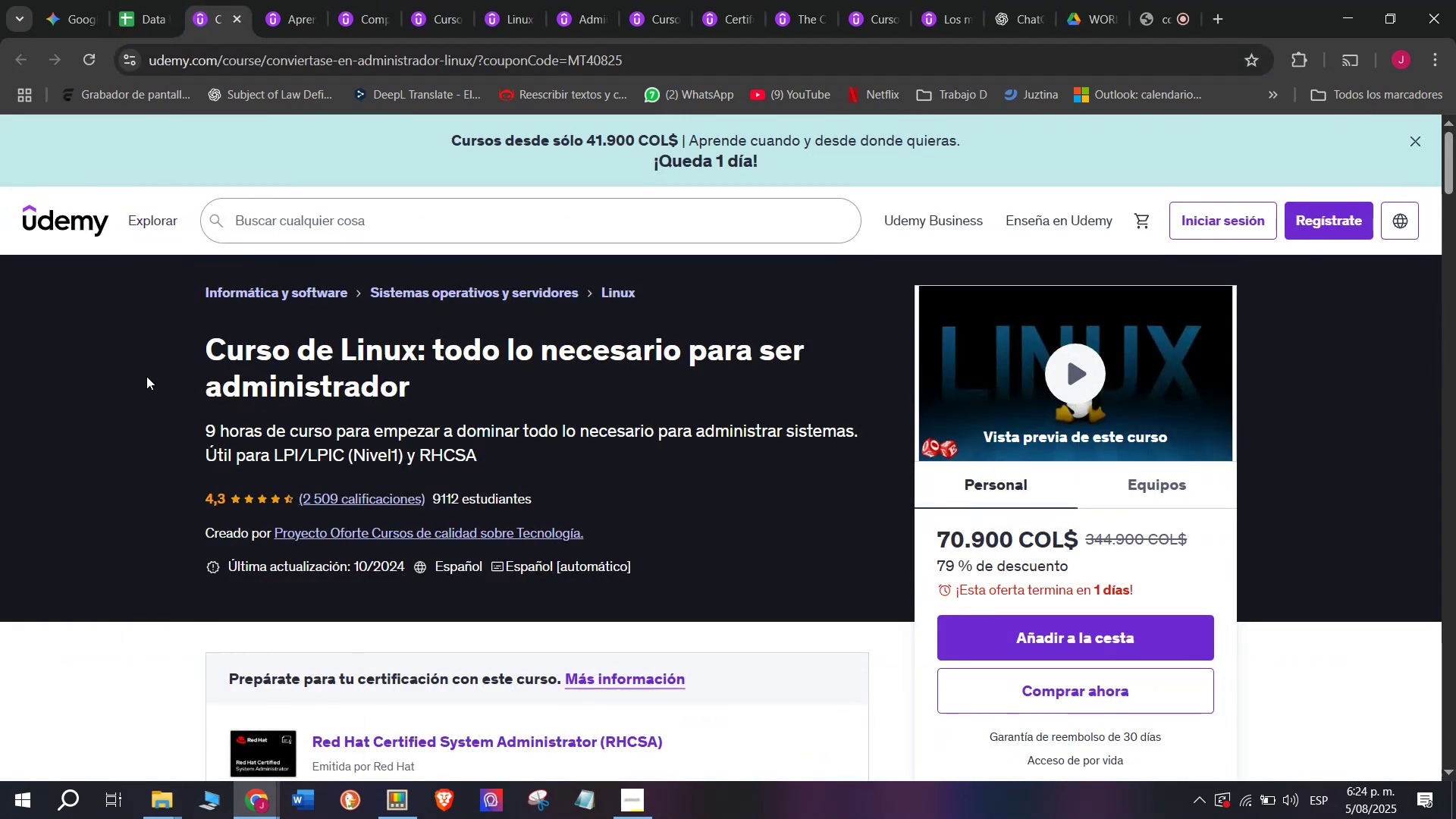 
left_click_drag(start_coordinate=[187, 329], to_coordinate=[447, 395])
 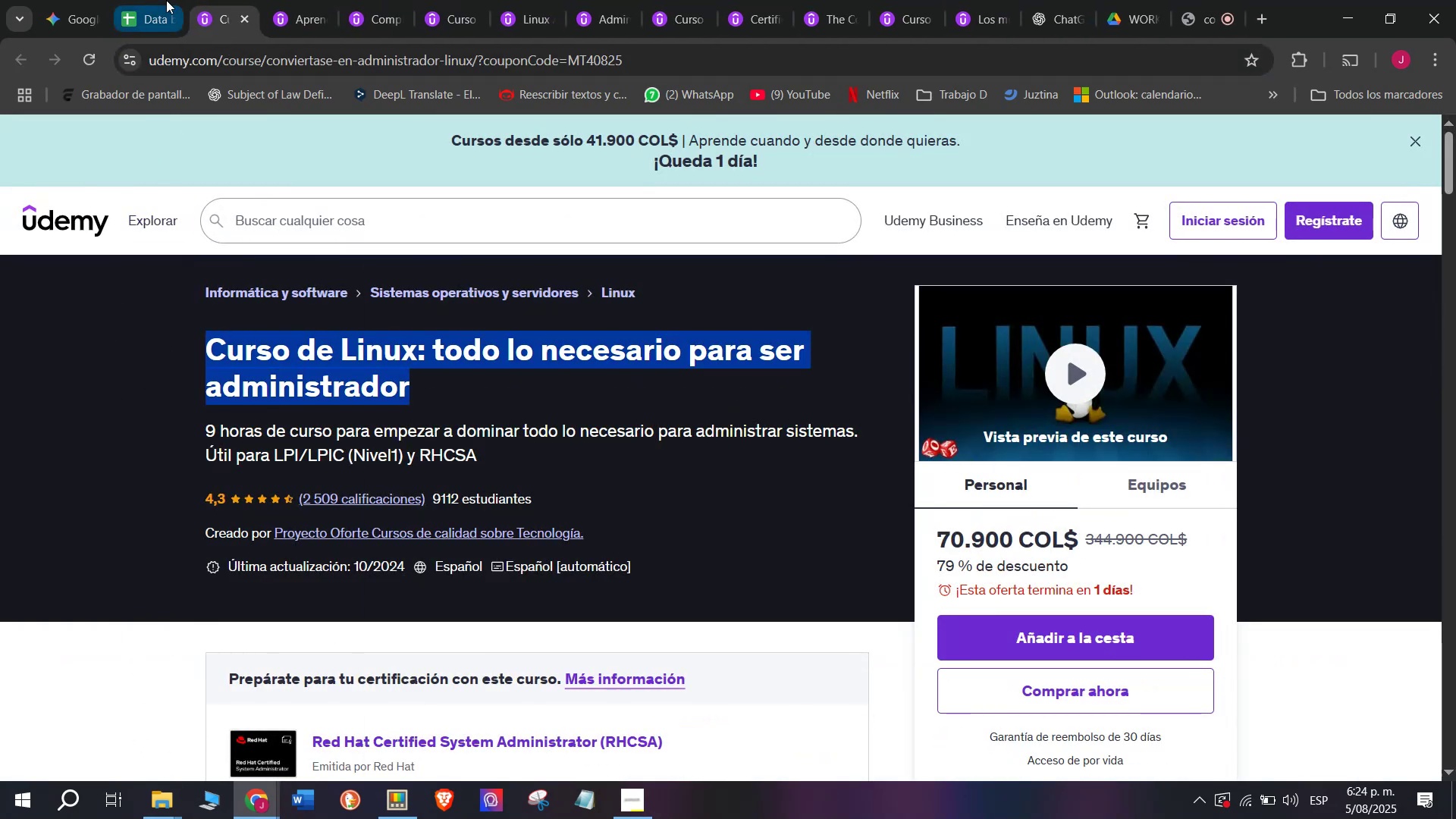 
key(Break)
 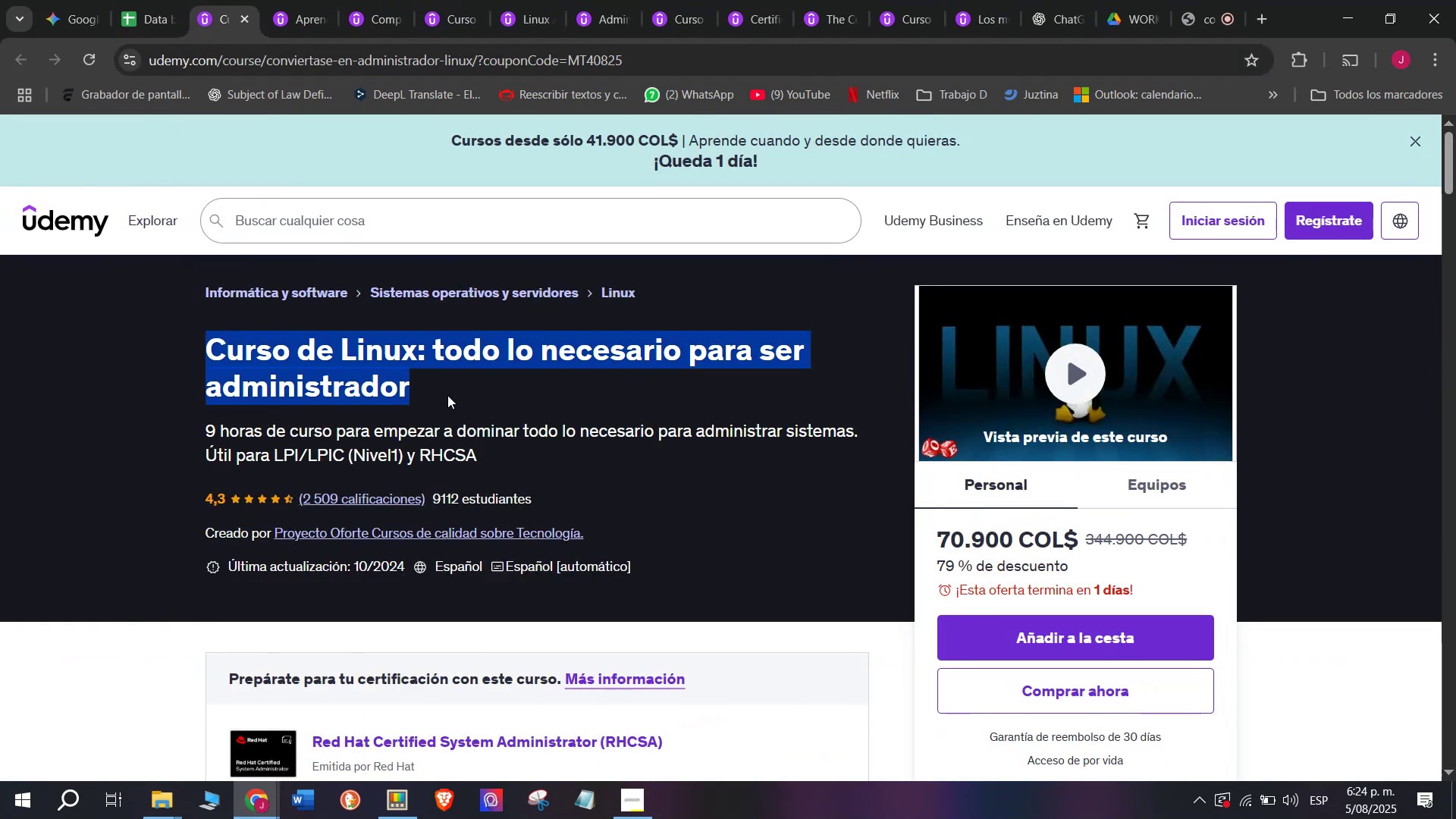 
key(Control+ControlLeft)
 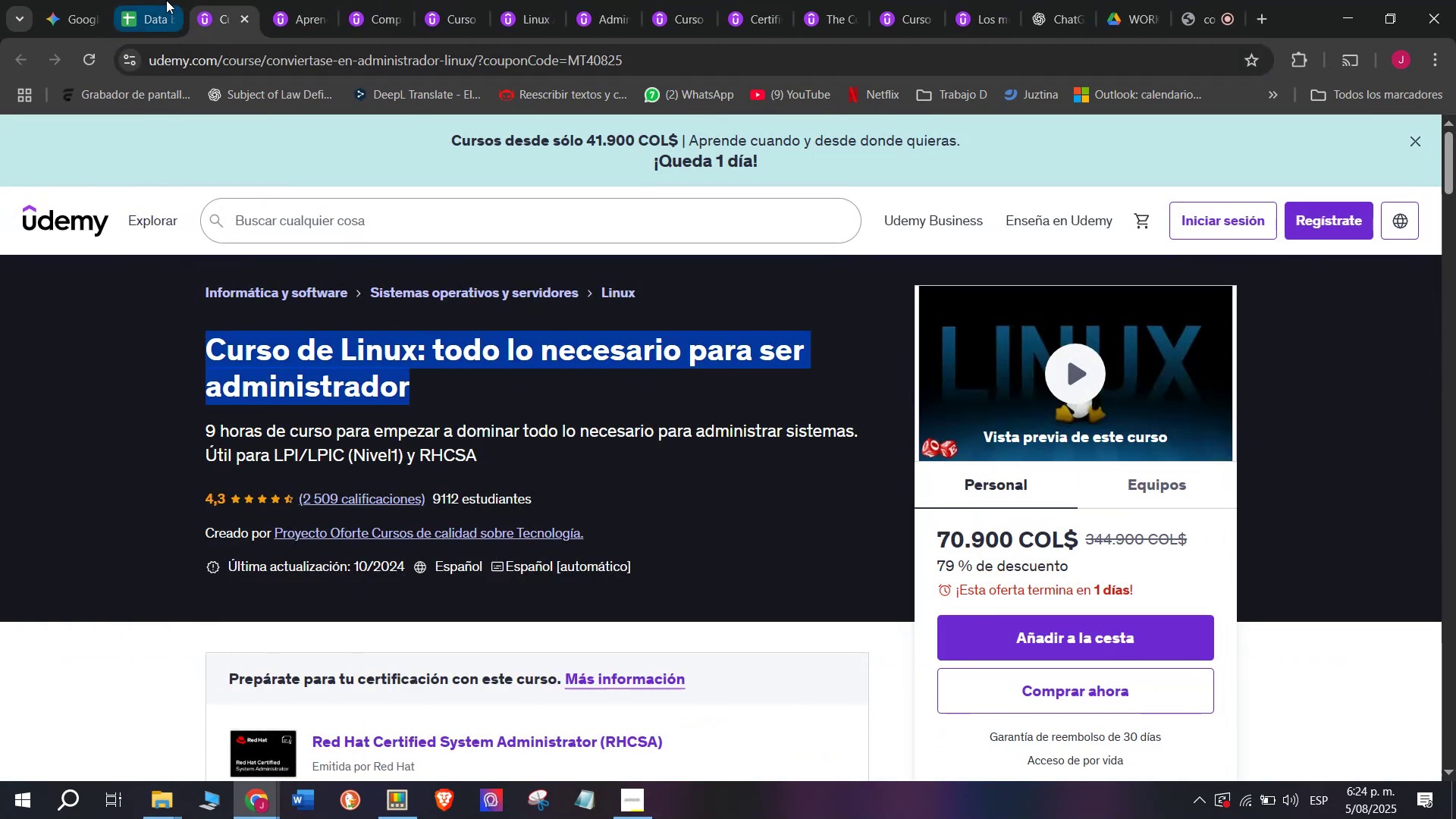 
key(Control+C)
 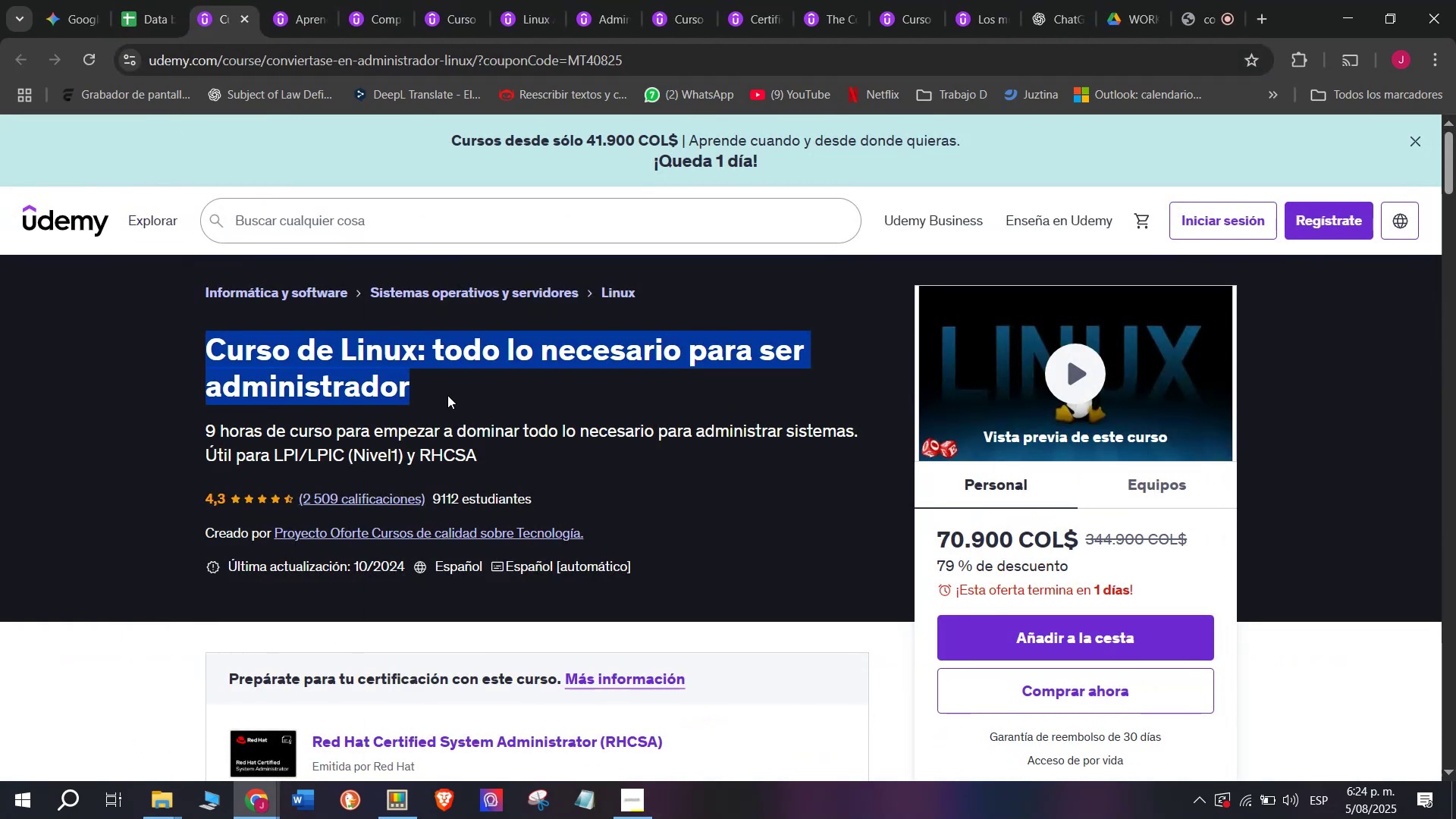 
key(Break)
 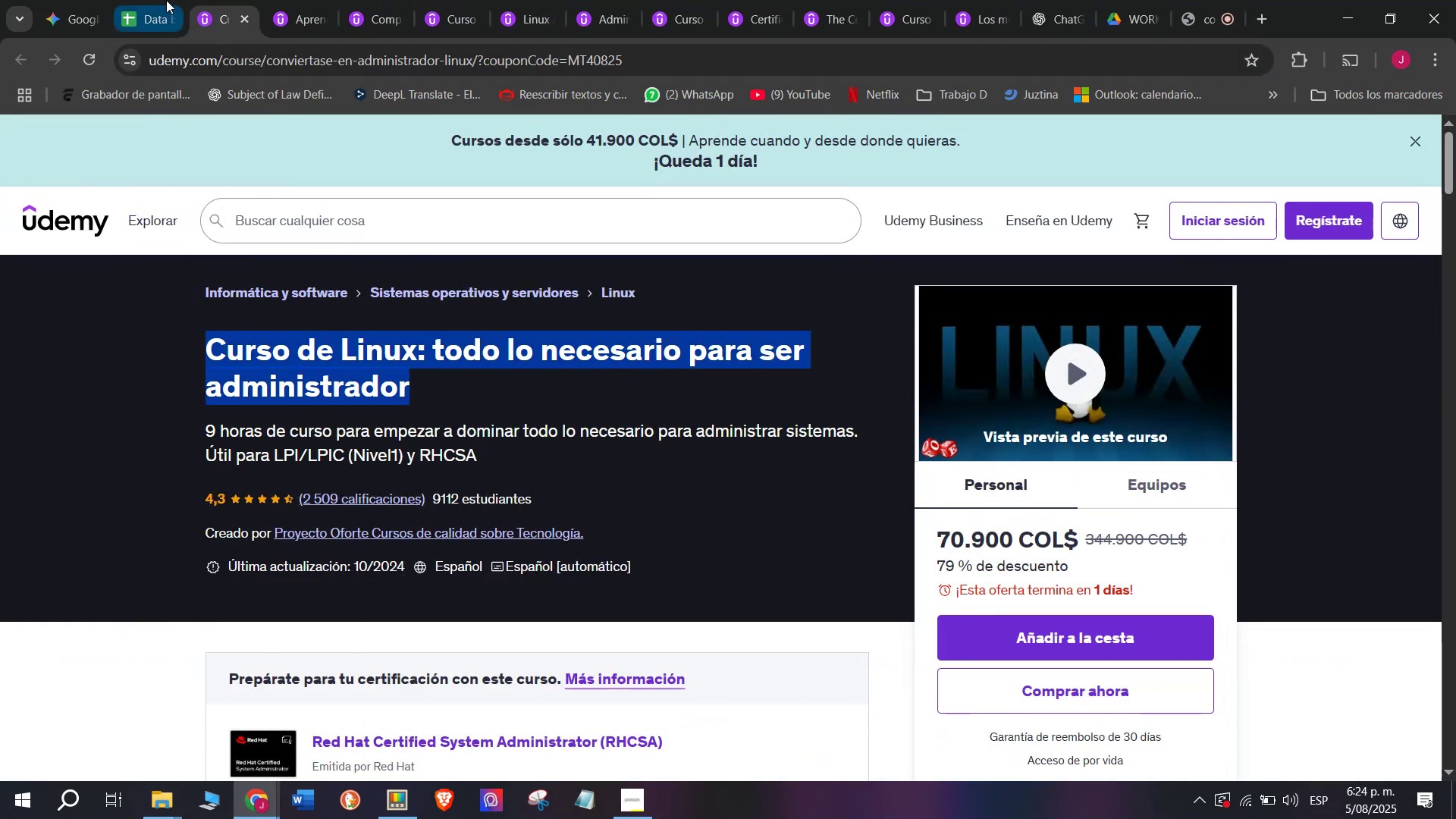 
key(Control+C)
 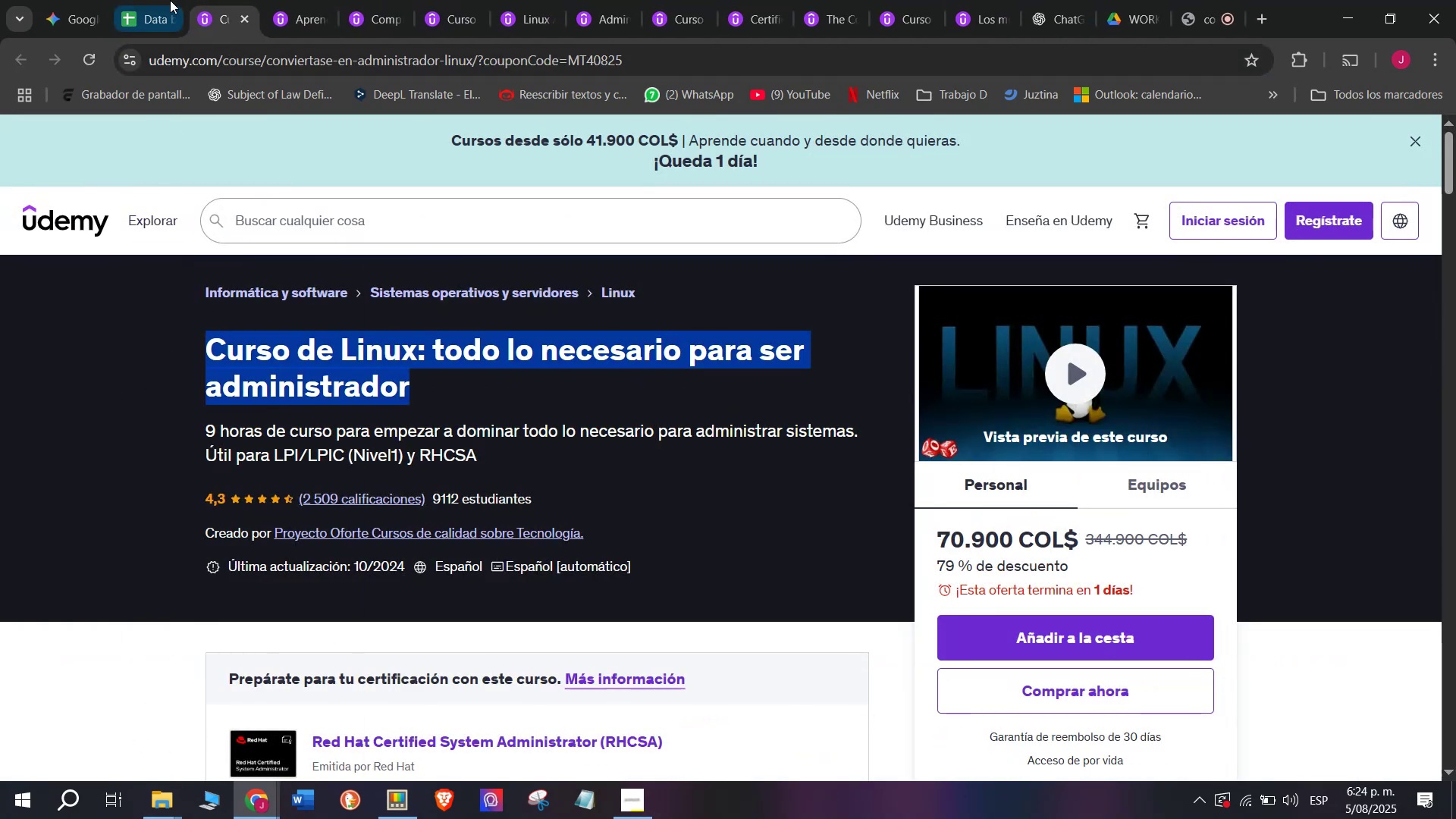 
key(Control+ControlLeft)
 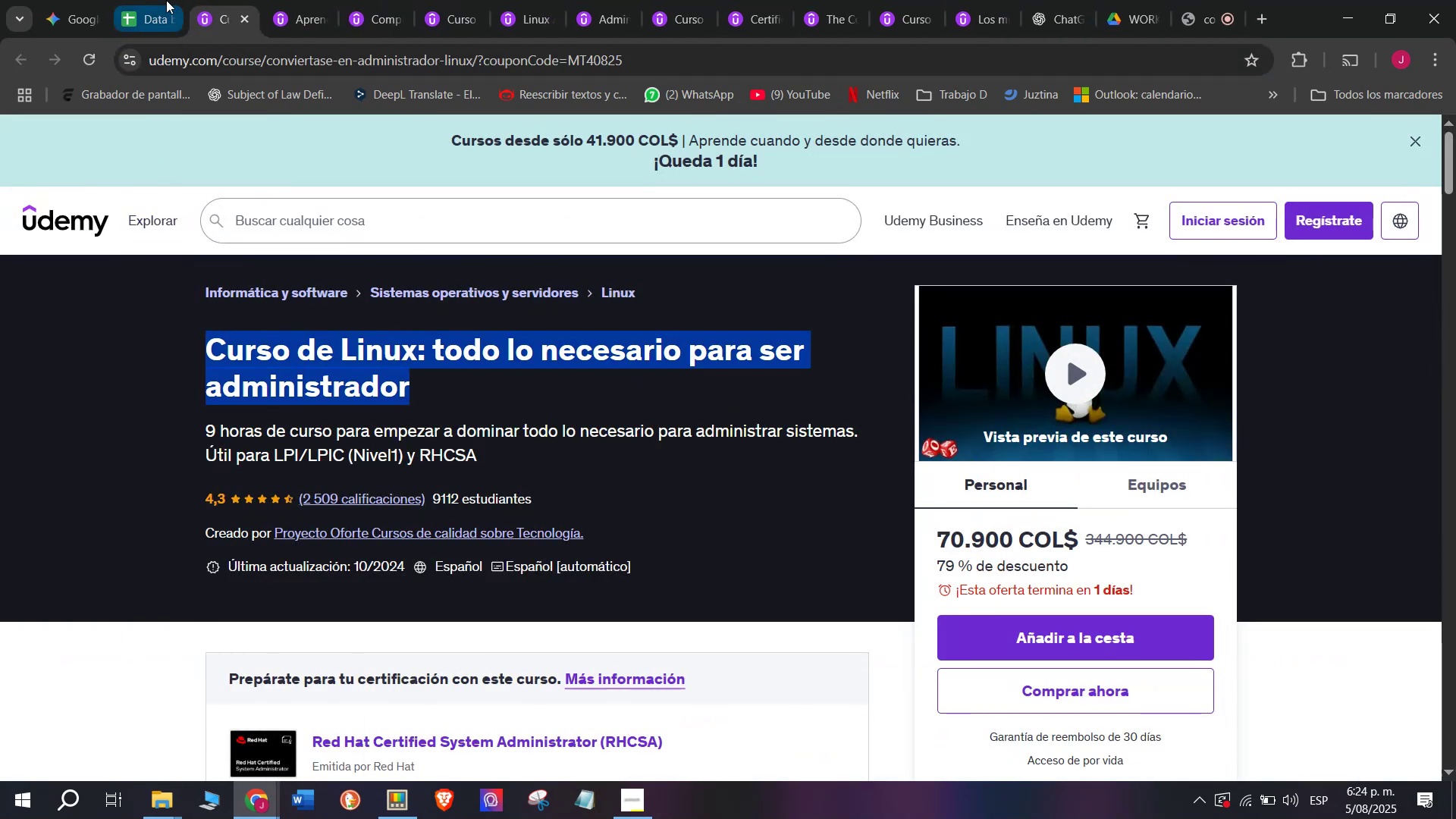 
left_click([166, 0])
 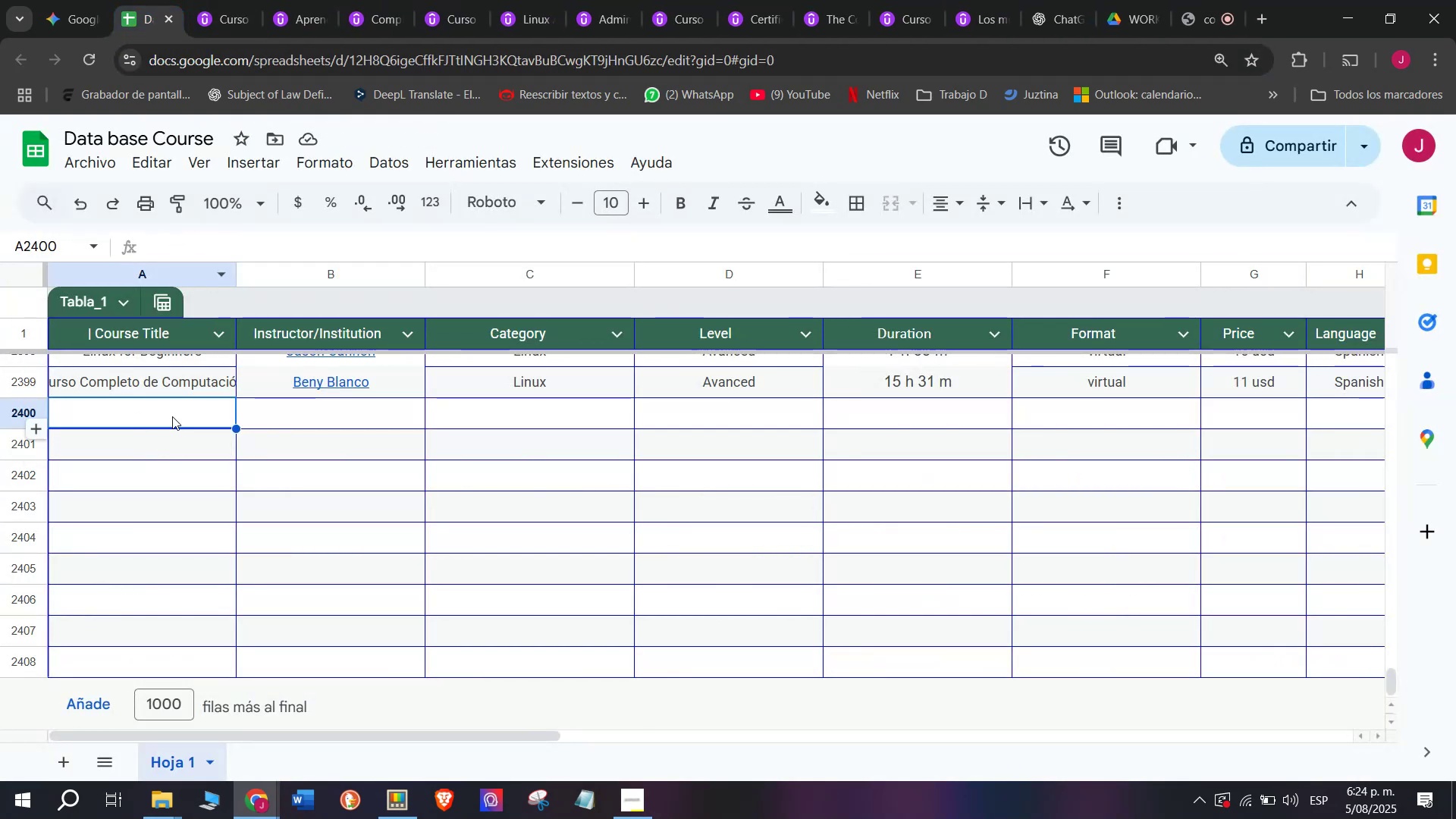 
double_click([172, 416])
 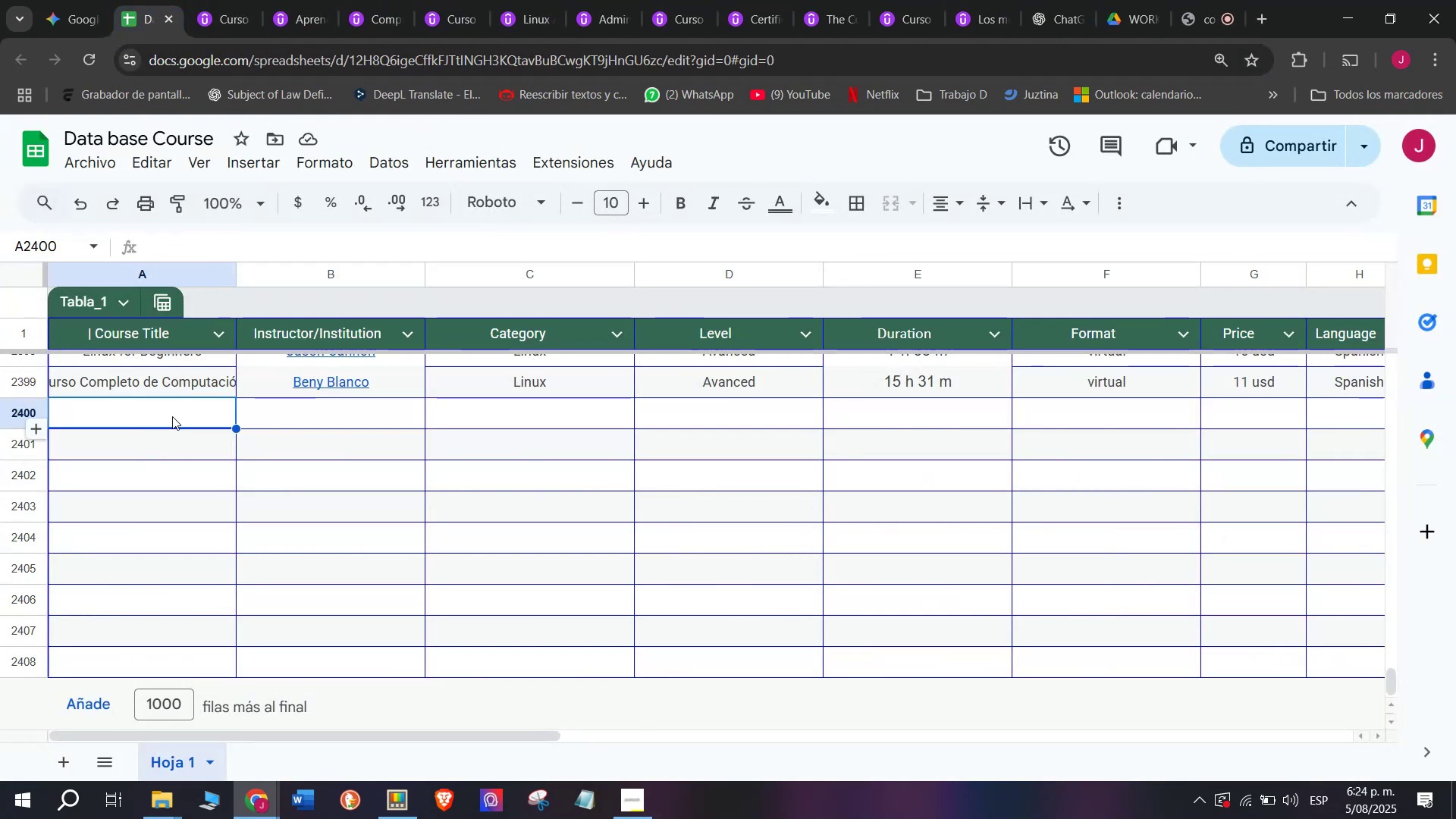 
key(Z)
 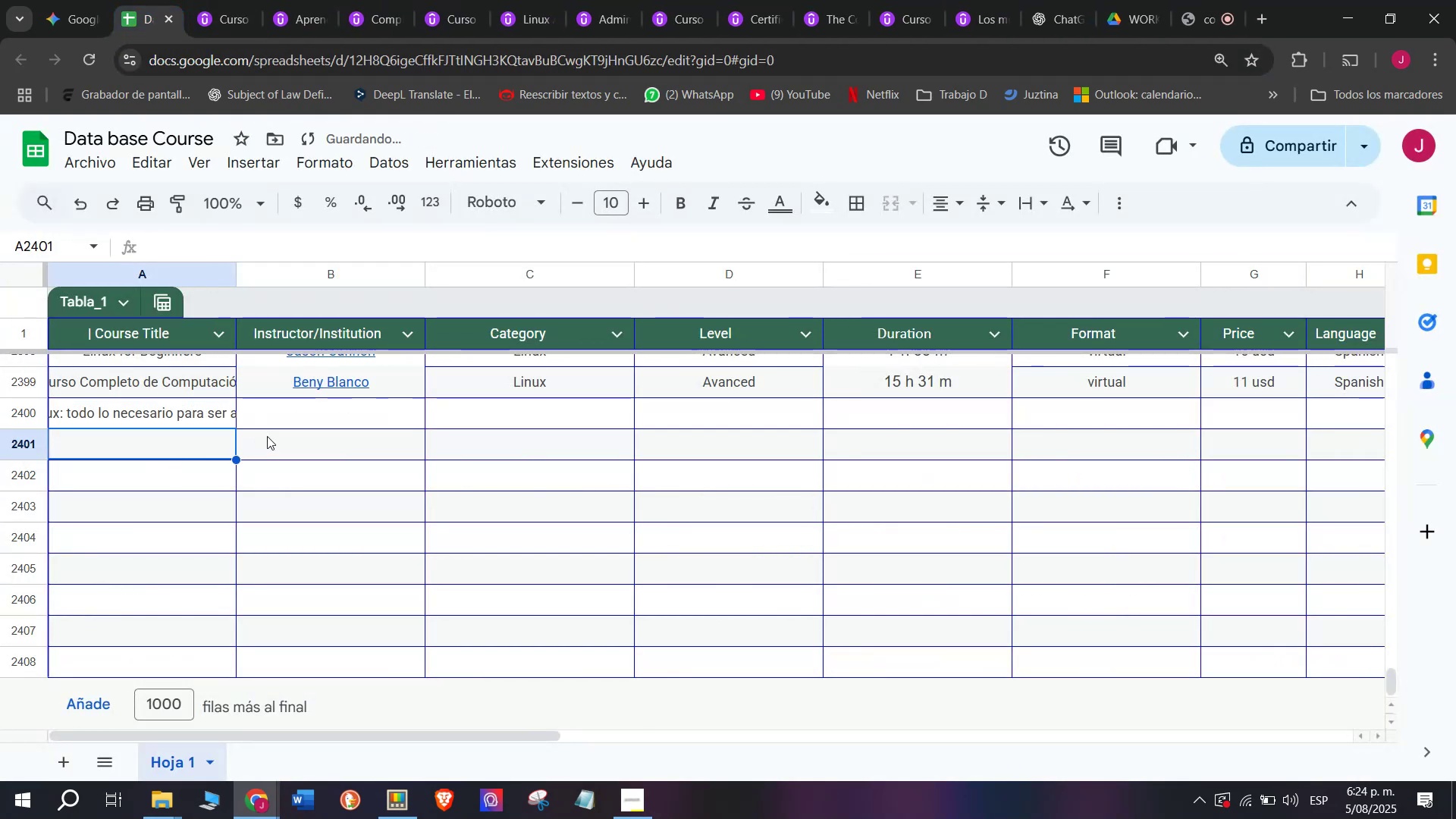 
key(Control+ControlLeft)
 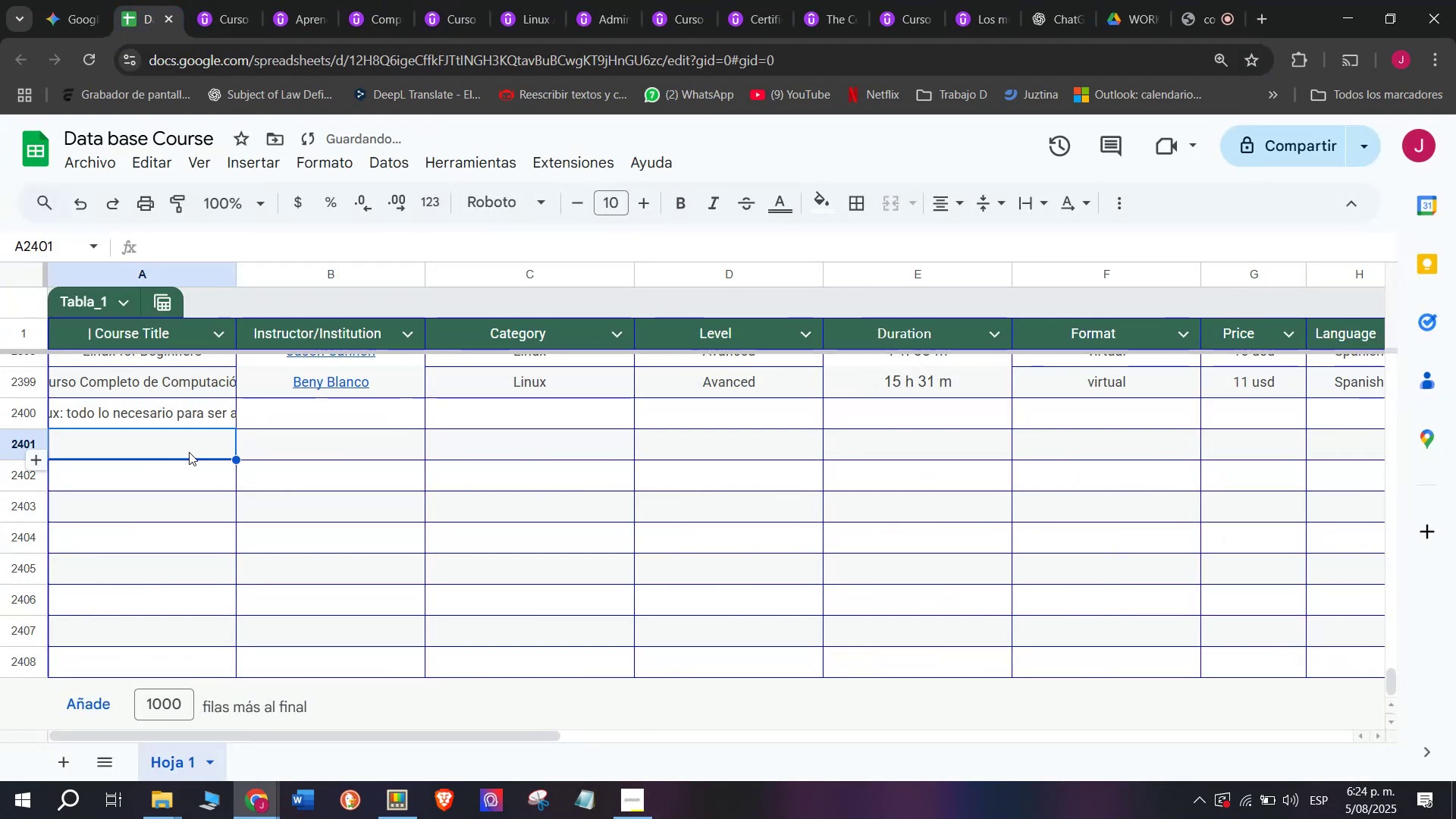 
key(Control+V)
 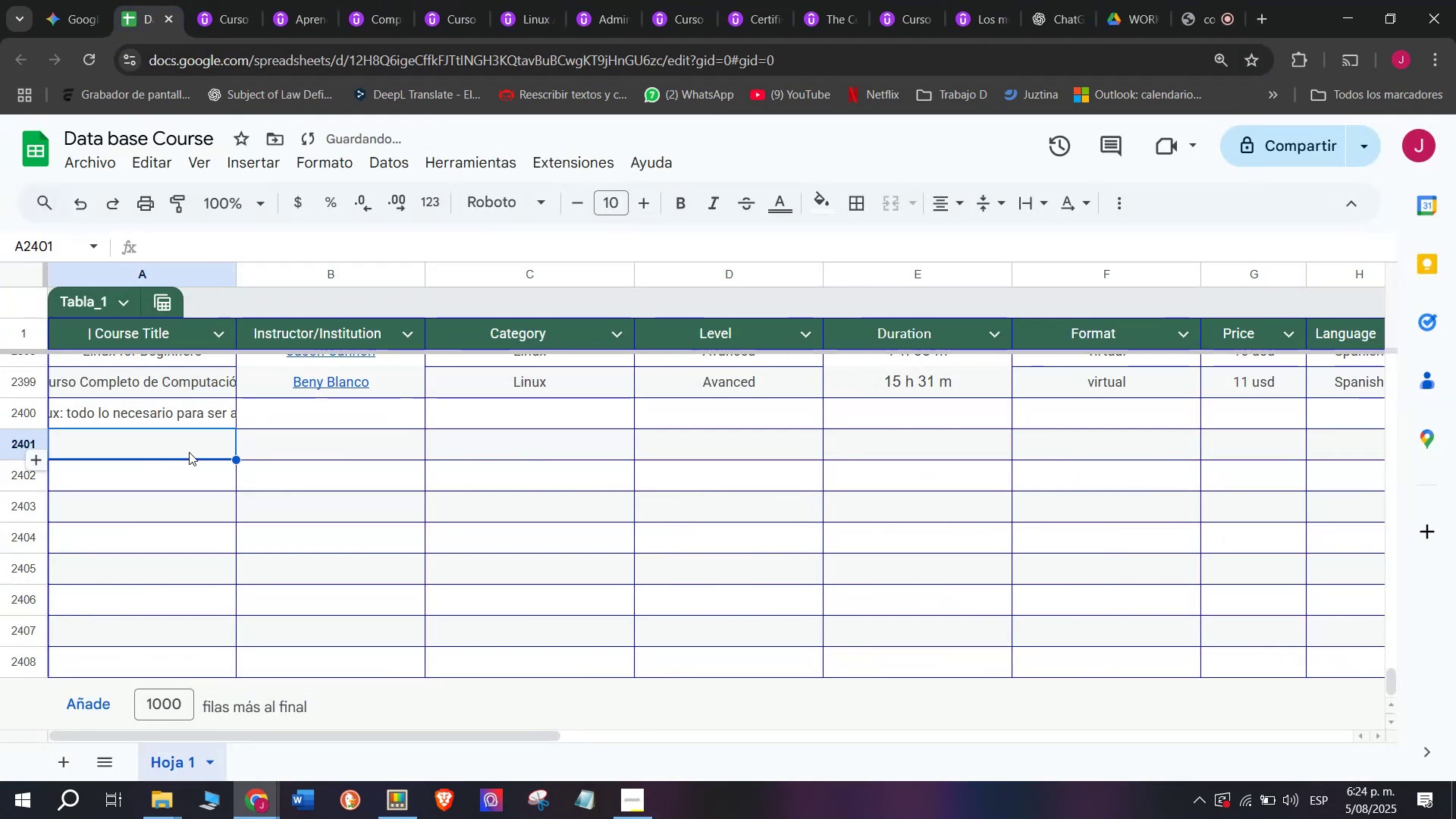 
double_click([269, 433])
 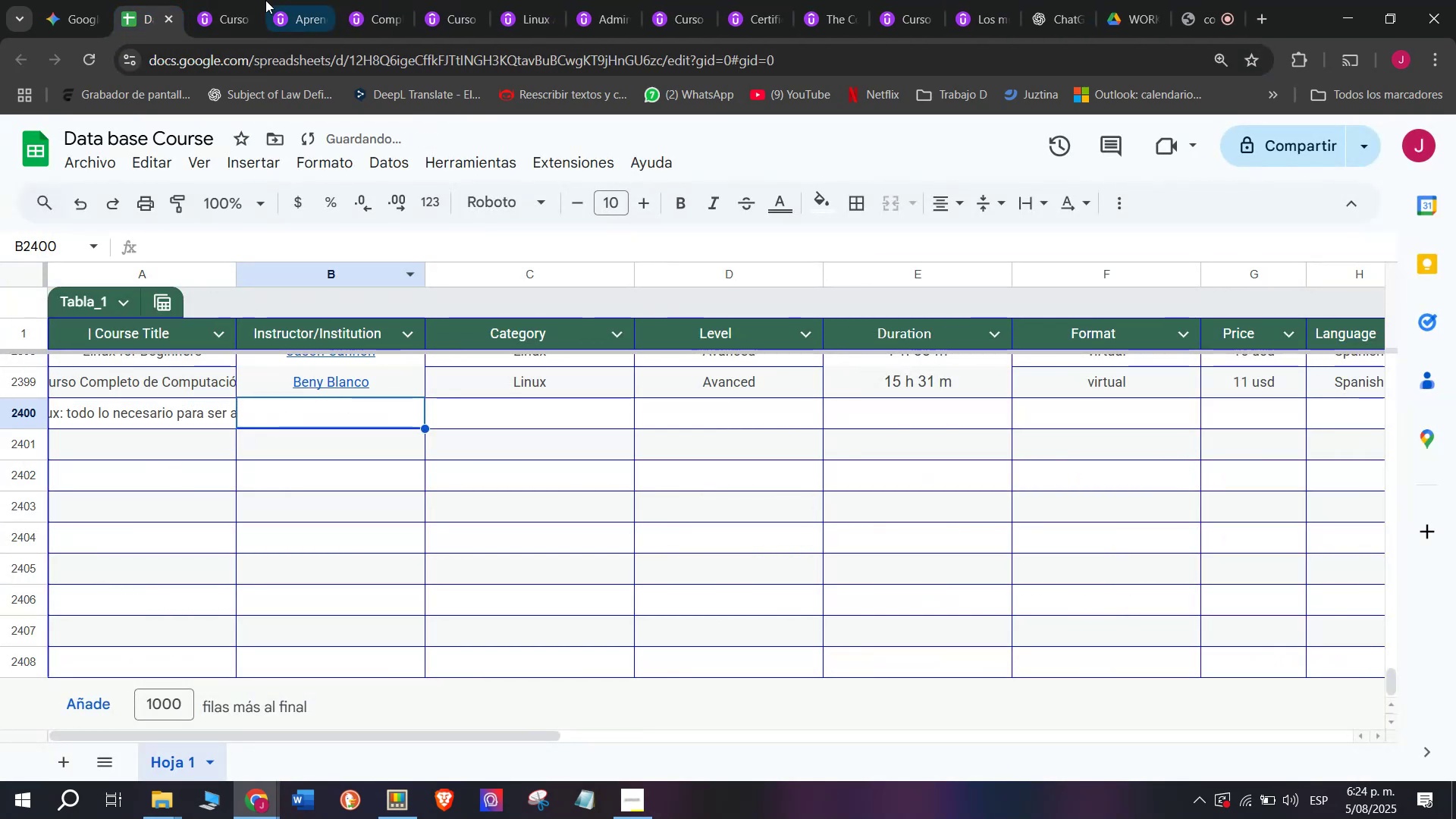 
left_click([212, 0])
 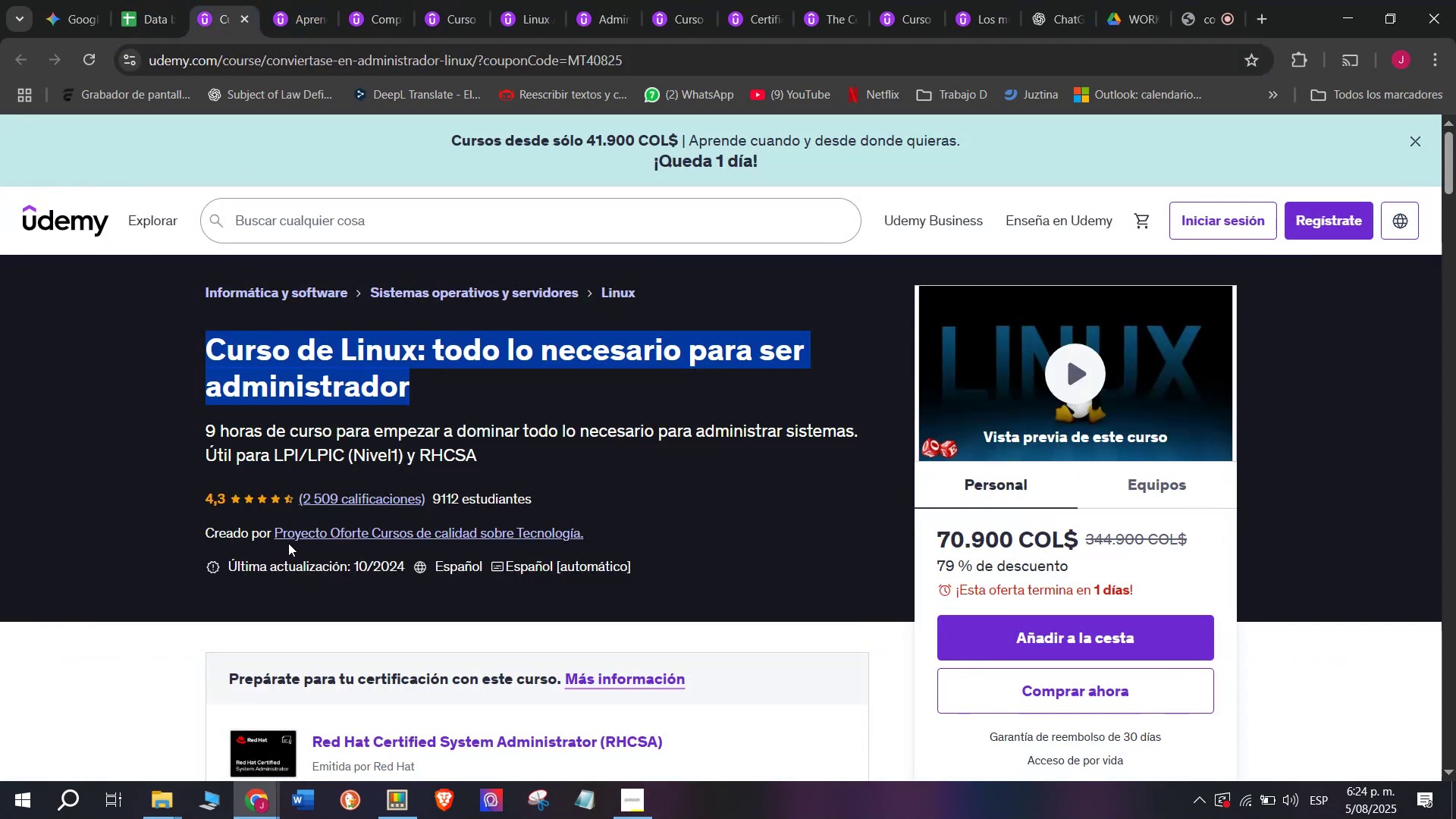 
left_click([288, 541])
 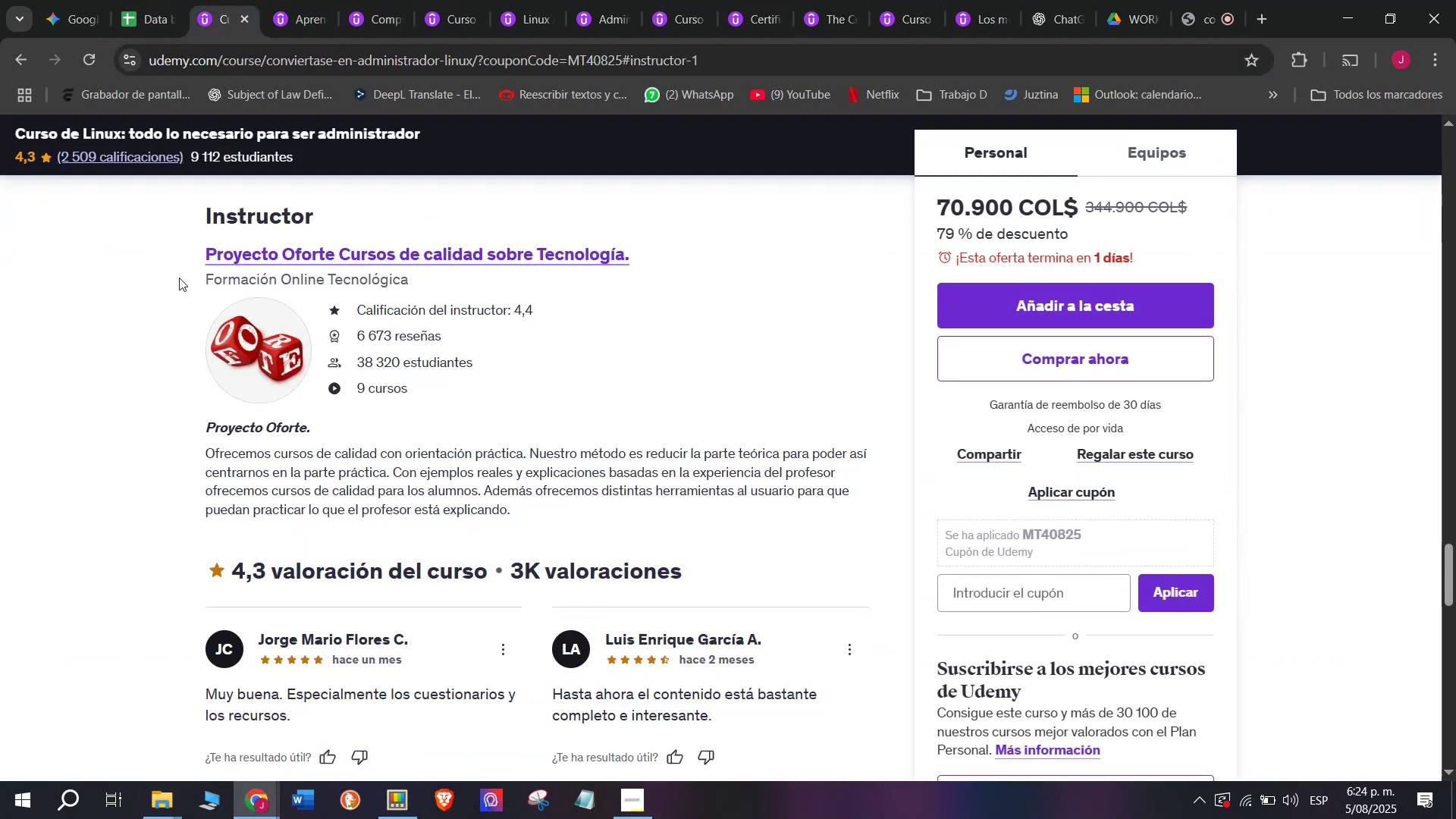 
left_click_drag(start_coordinate=[179, 259], to_coordinate=[676, 259])
 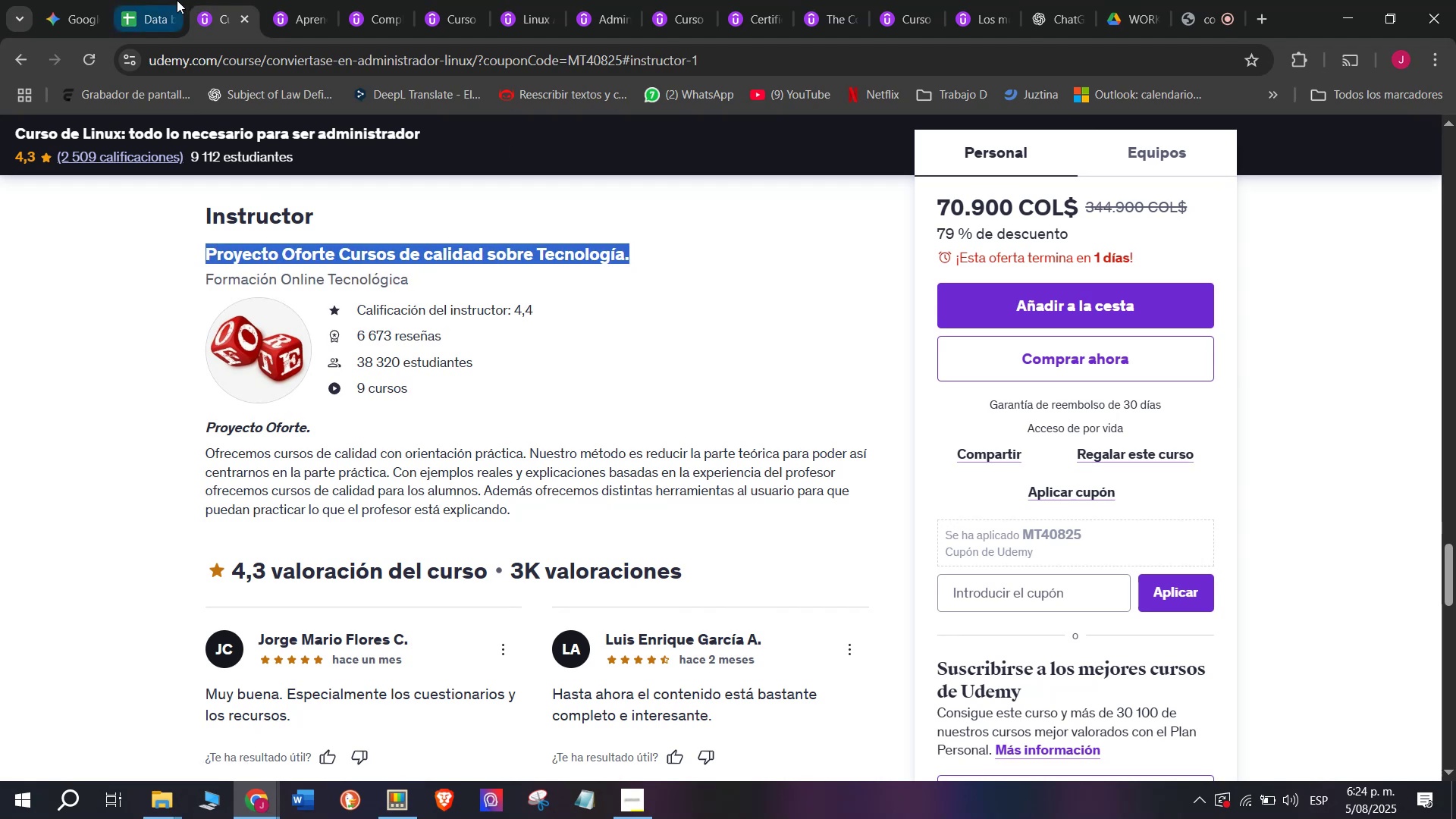 
key(Break)
 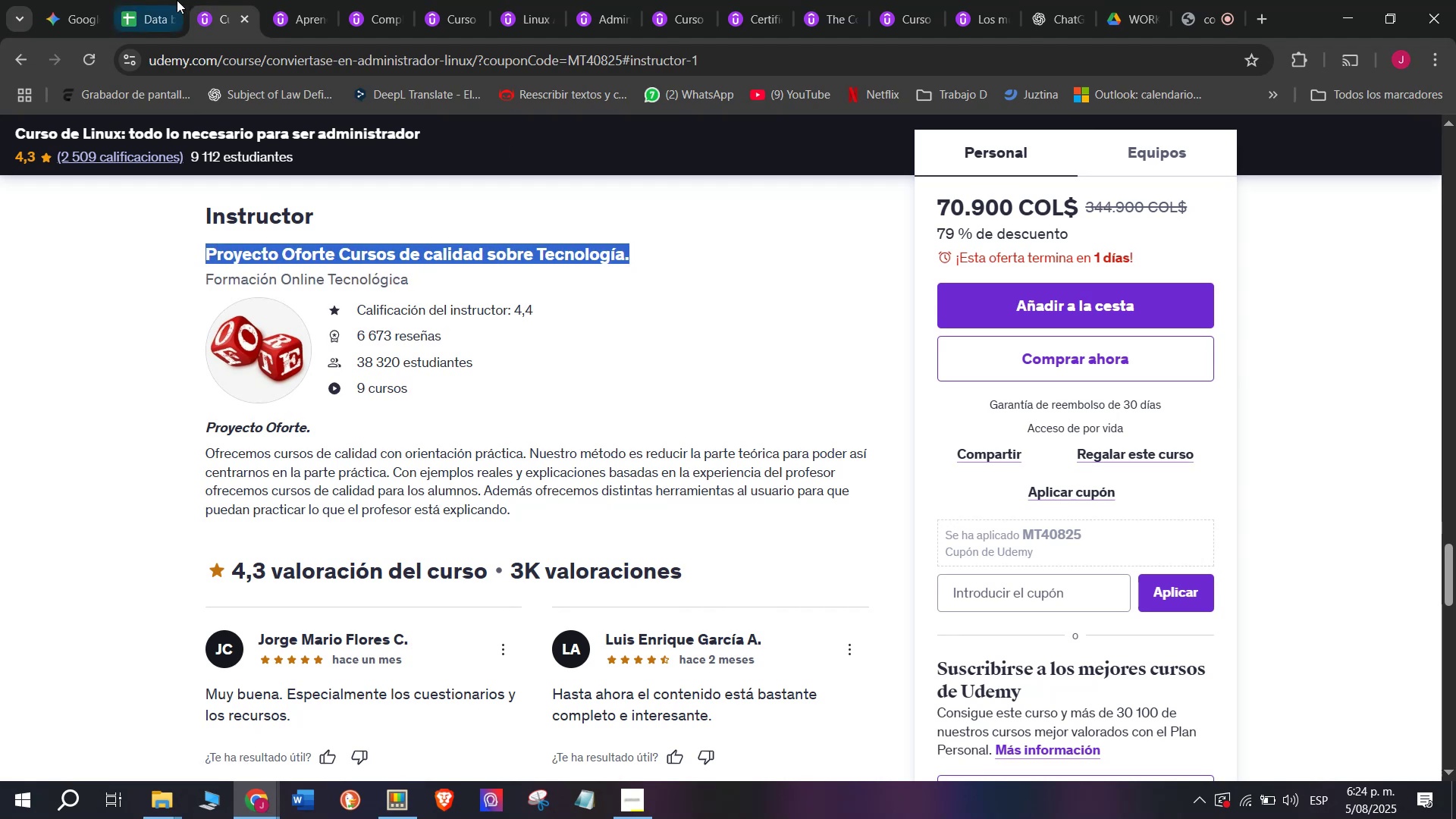 
key(Control+ControlLeft)
 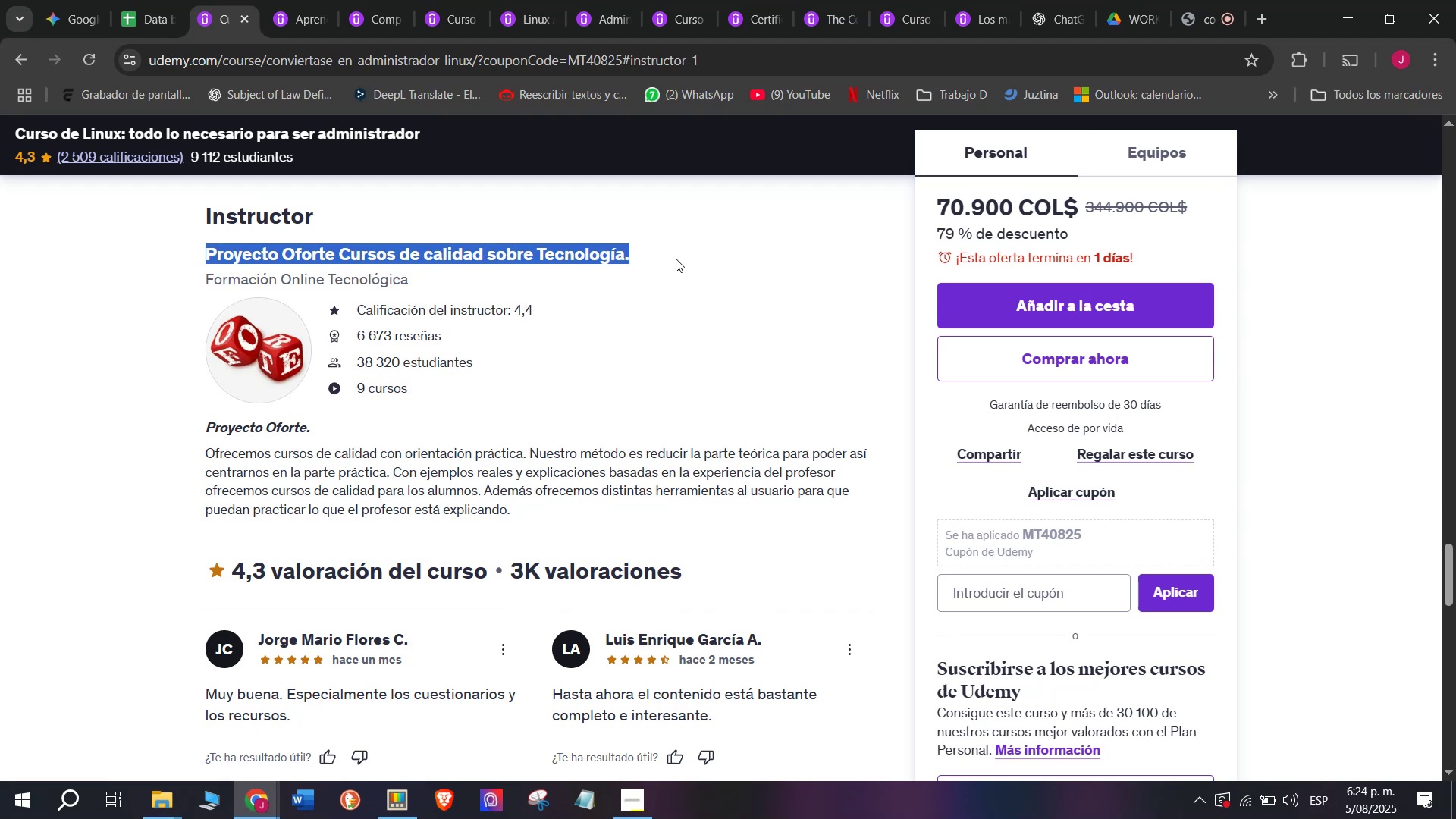 
key(Control+C)
 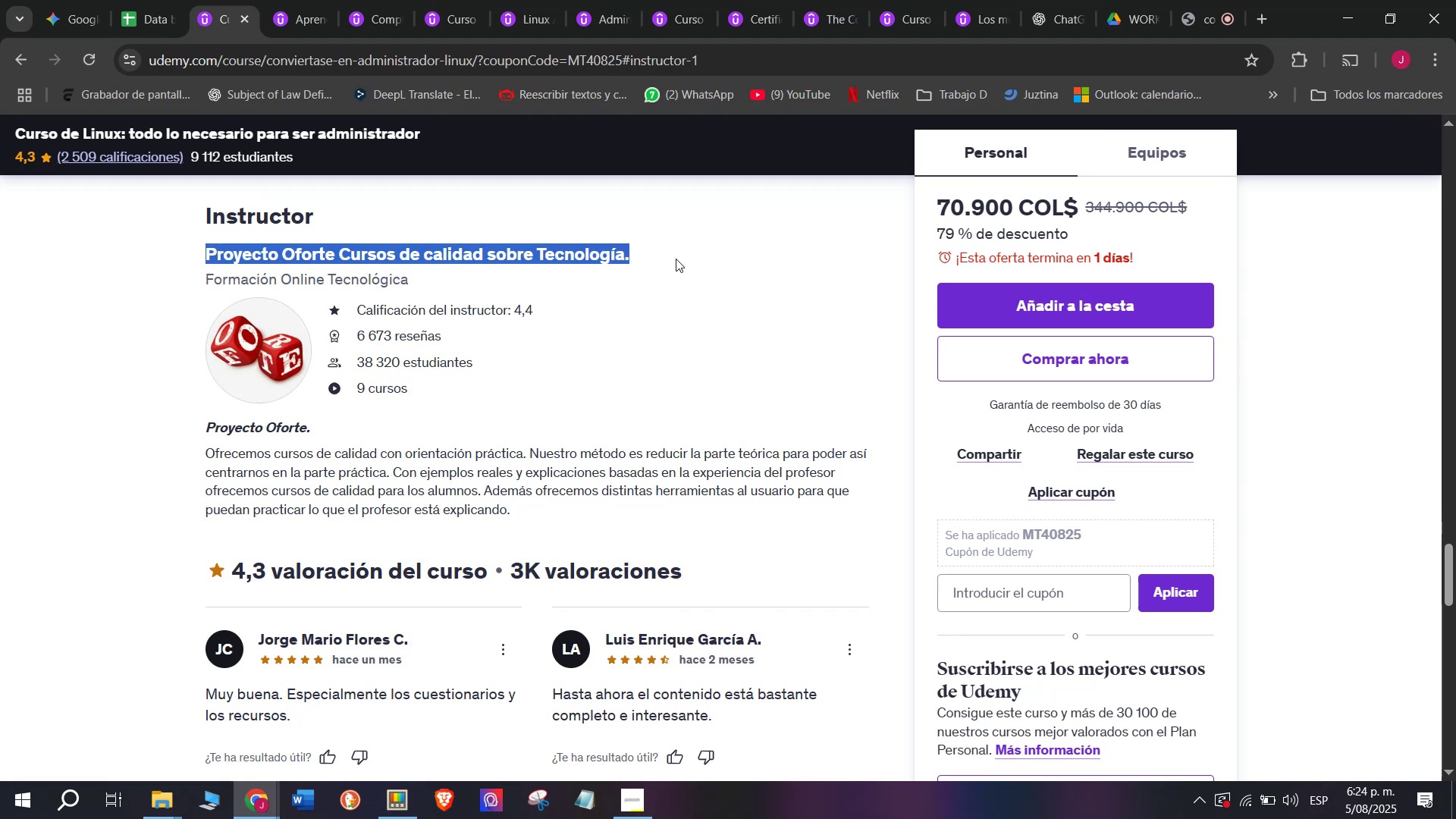 
key(Break)
 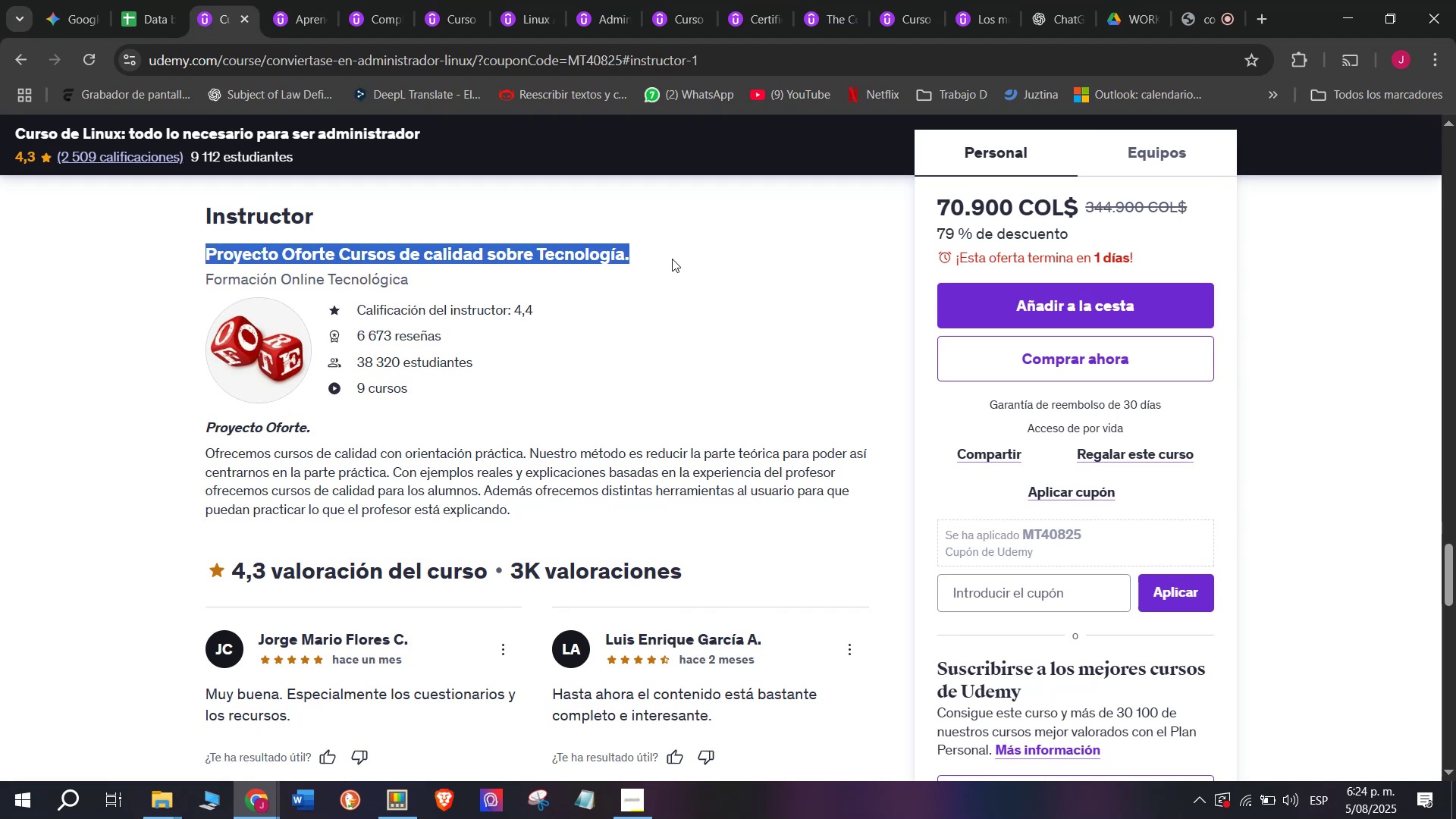 
key(Control+ControlLeft)
 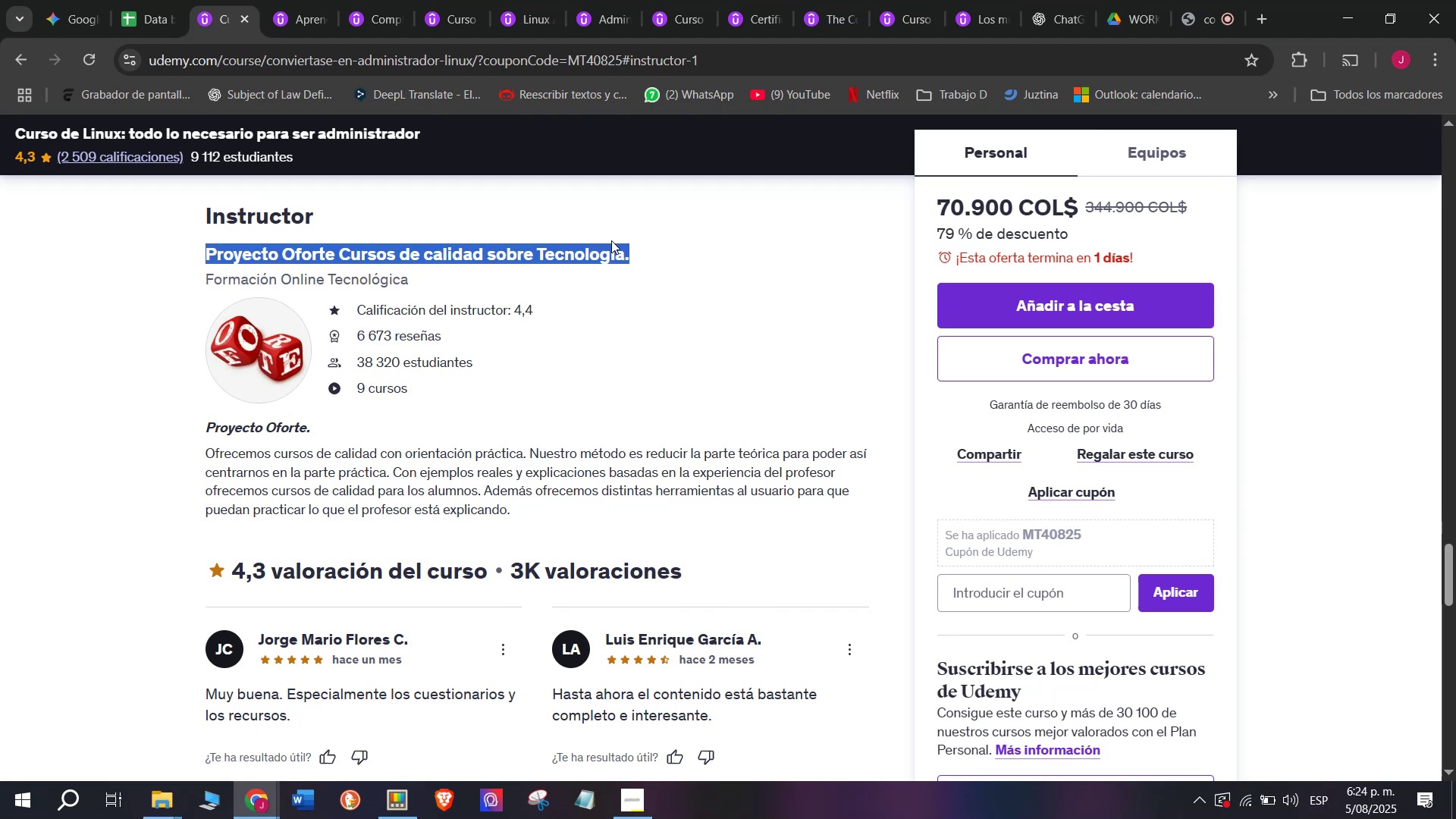 
key(Control+C)
 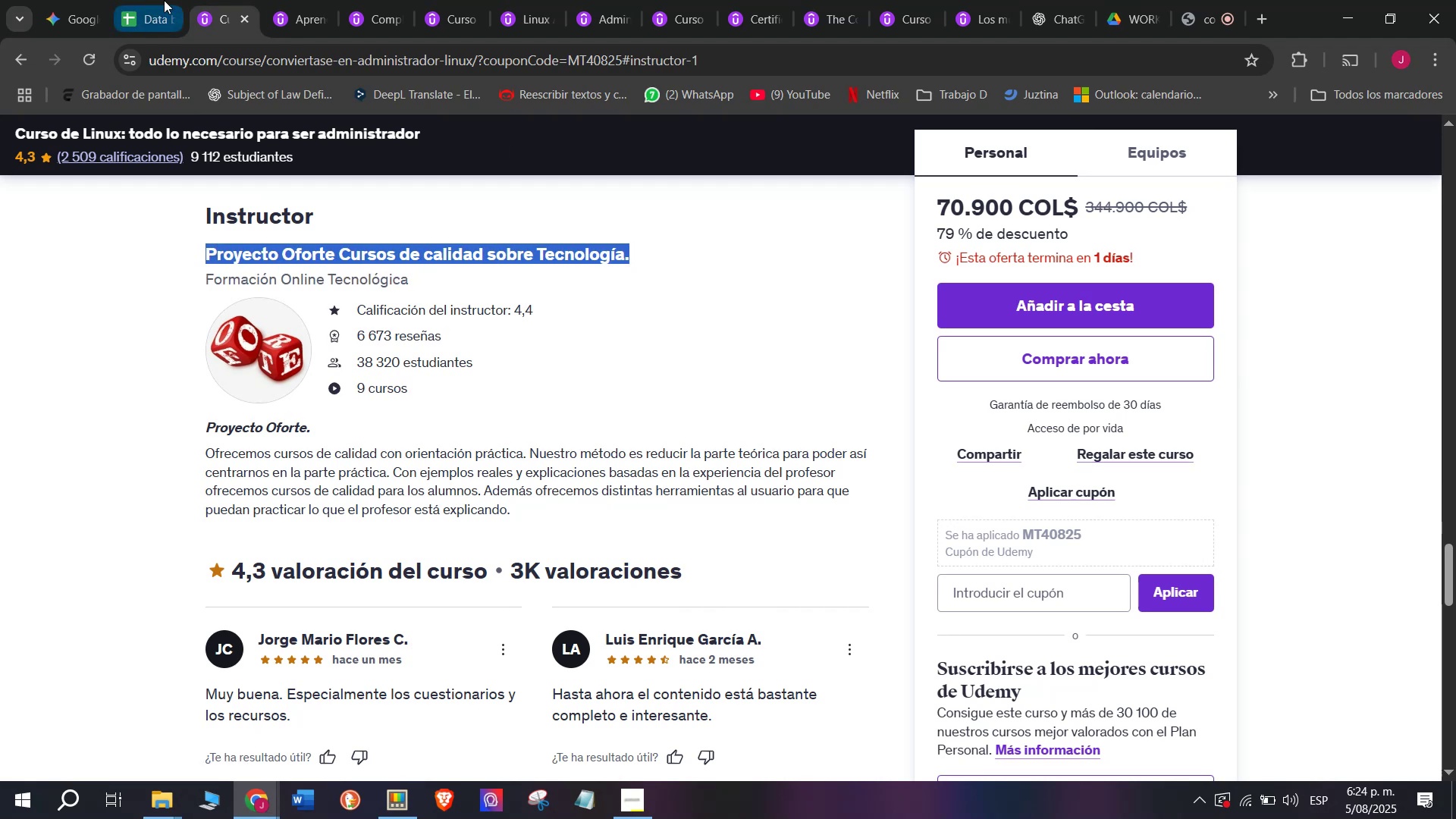 
left_click([156, 0])
 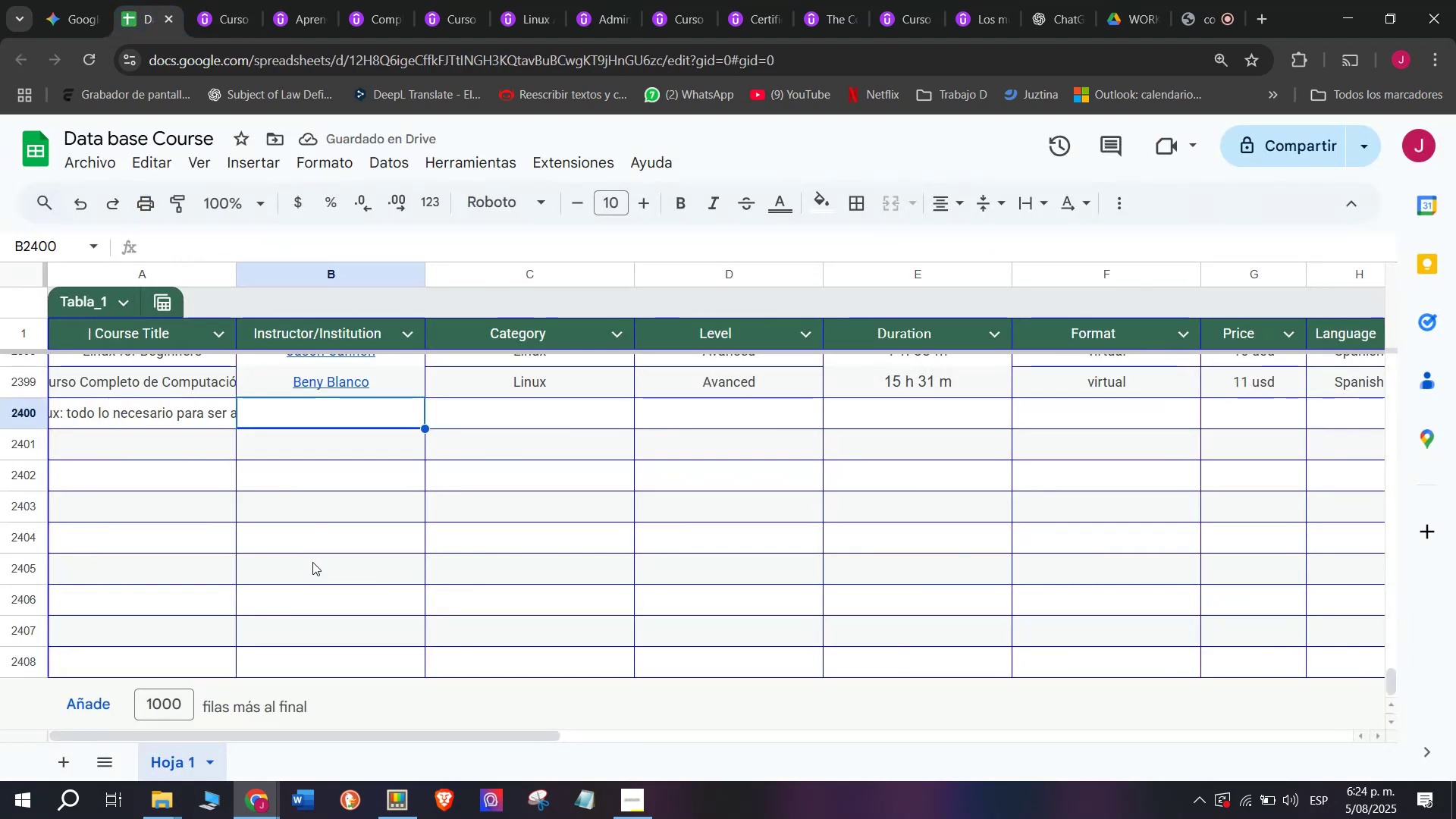 
key(Control+ControlLeft)
 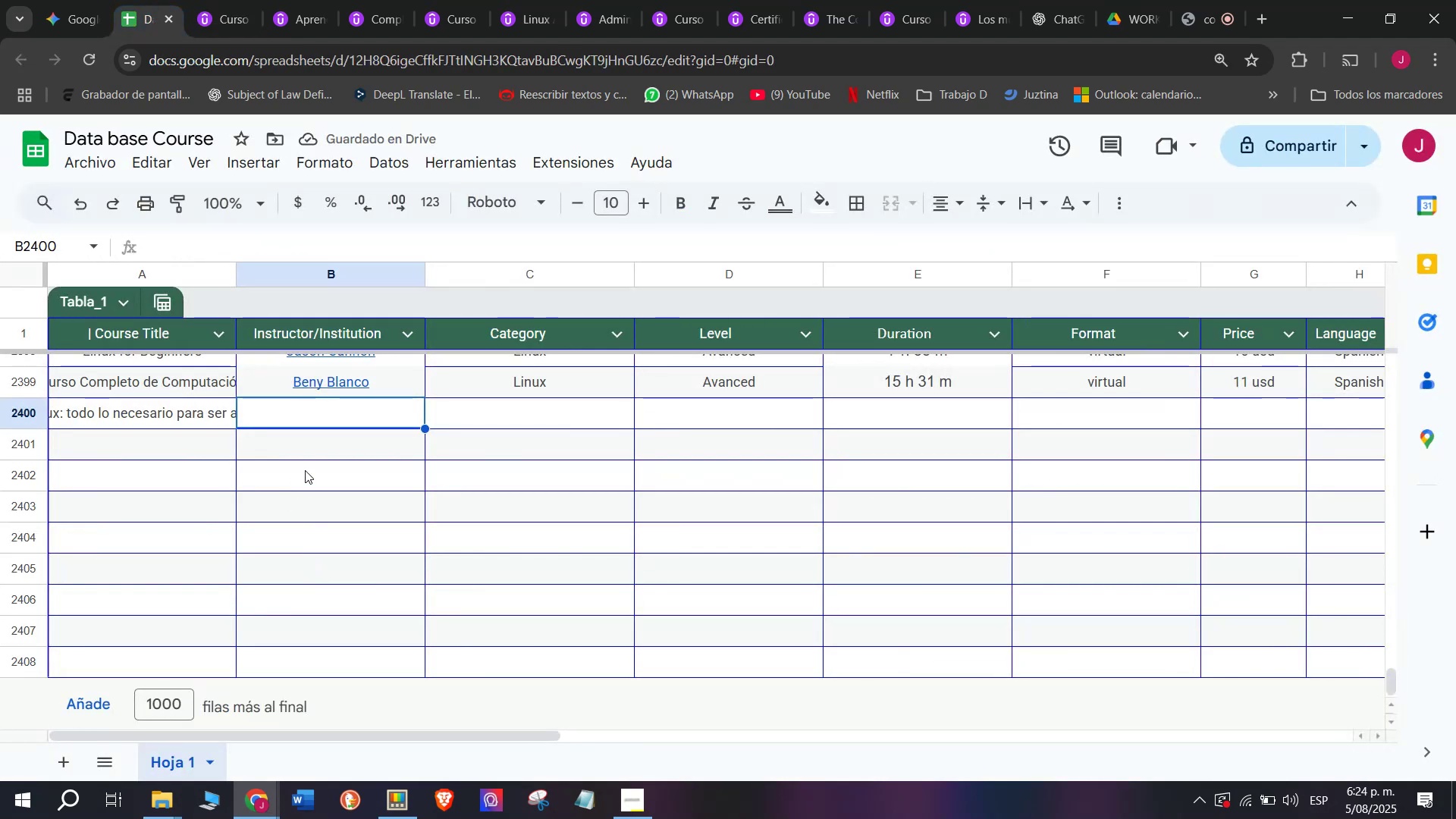 
key(Z)
 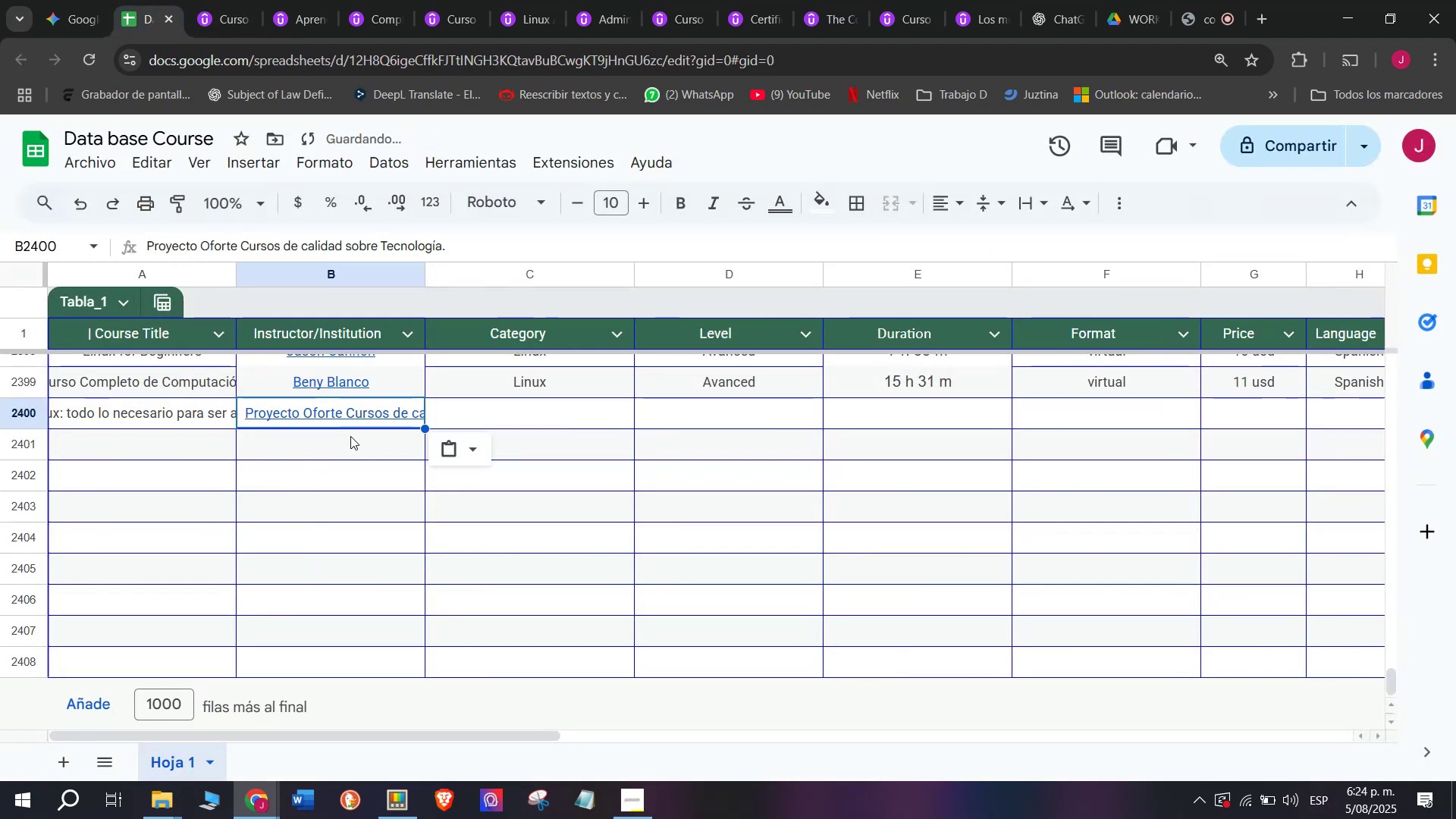 
key(Control+V)
 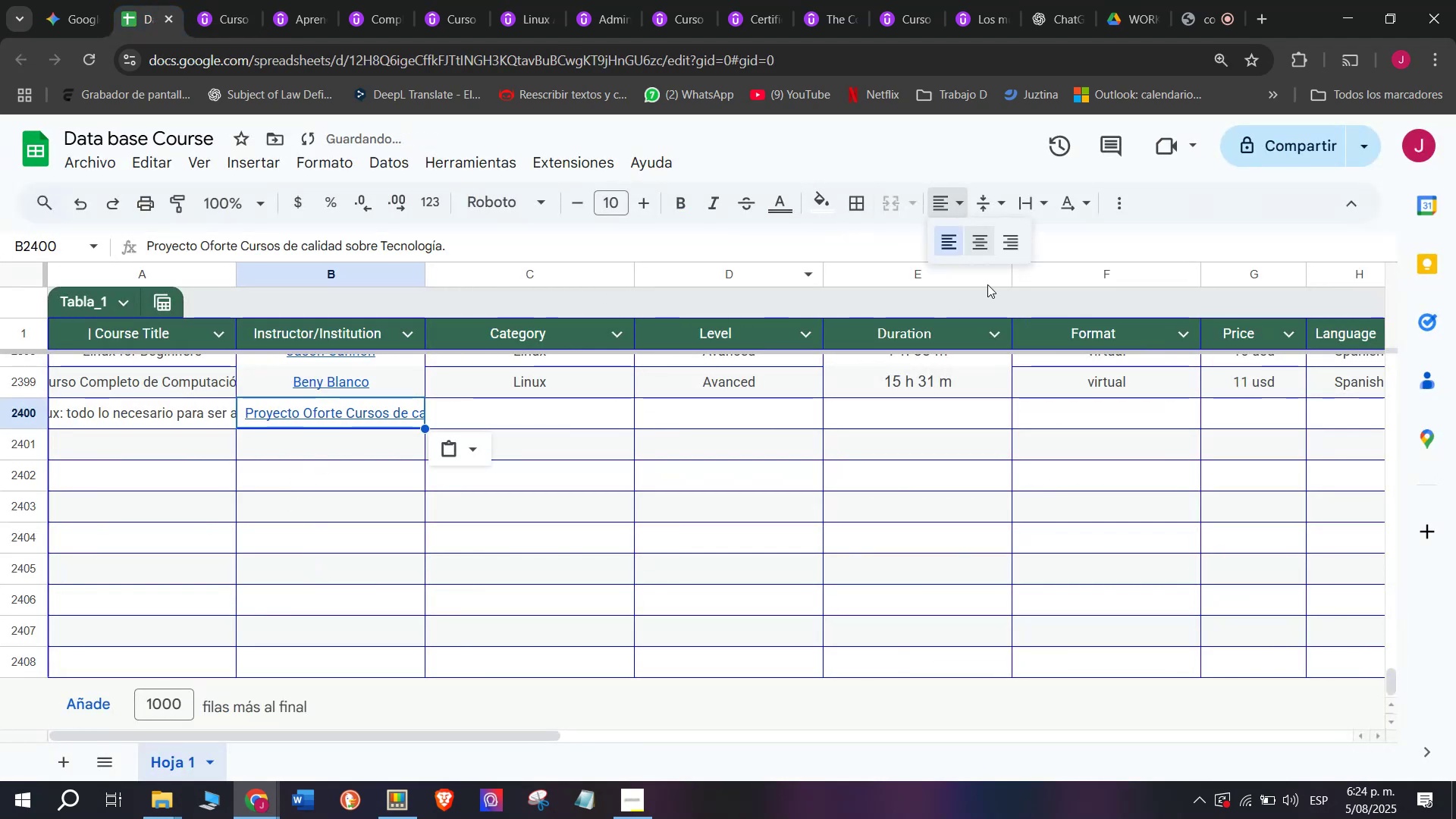 
left_click([980, 242])
 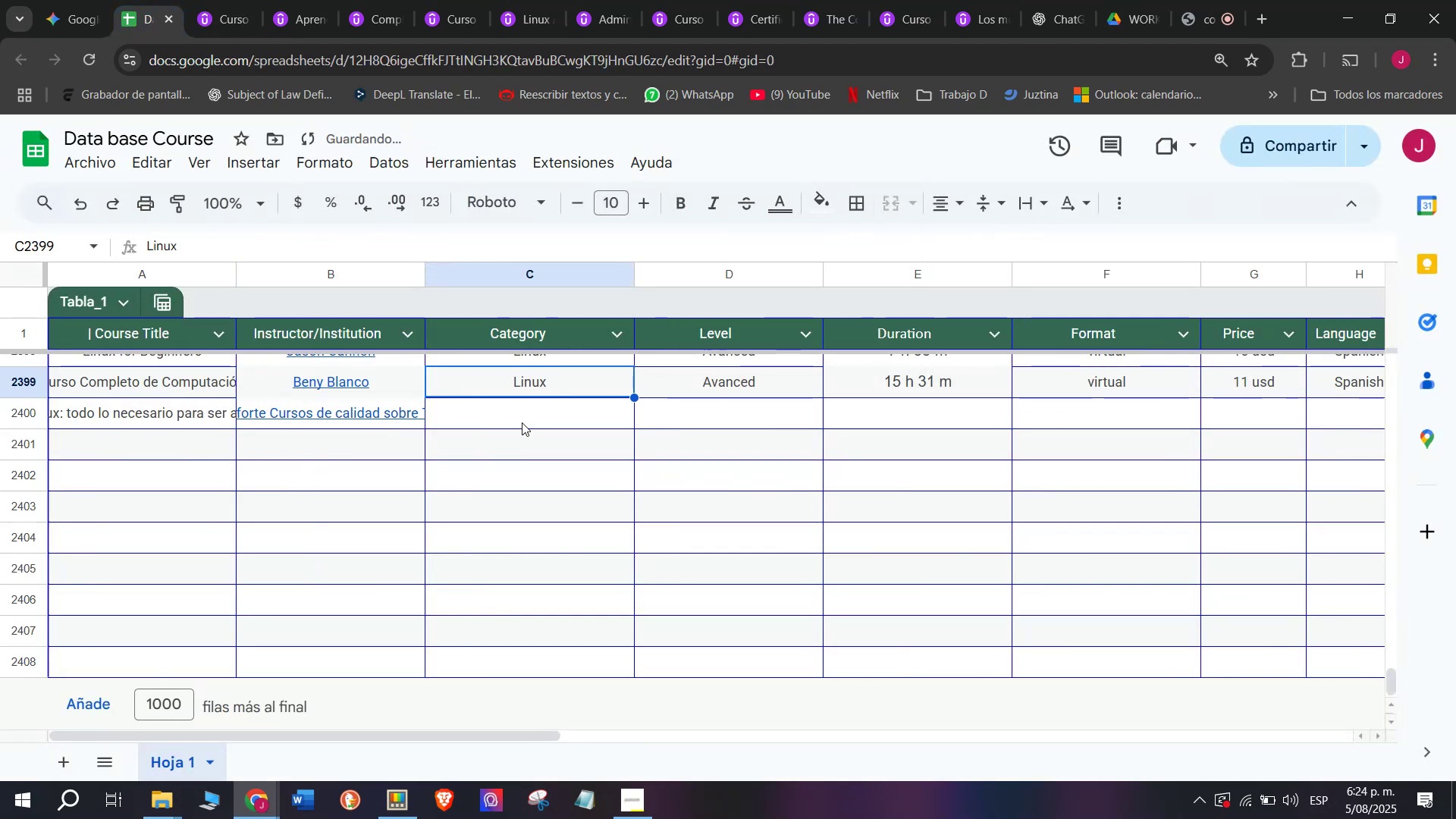 
key(Control+ControlLeft)
 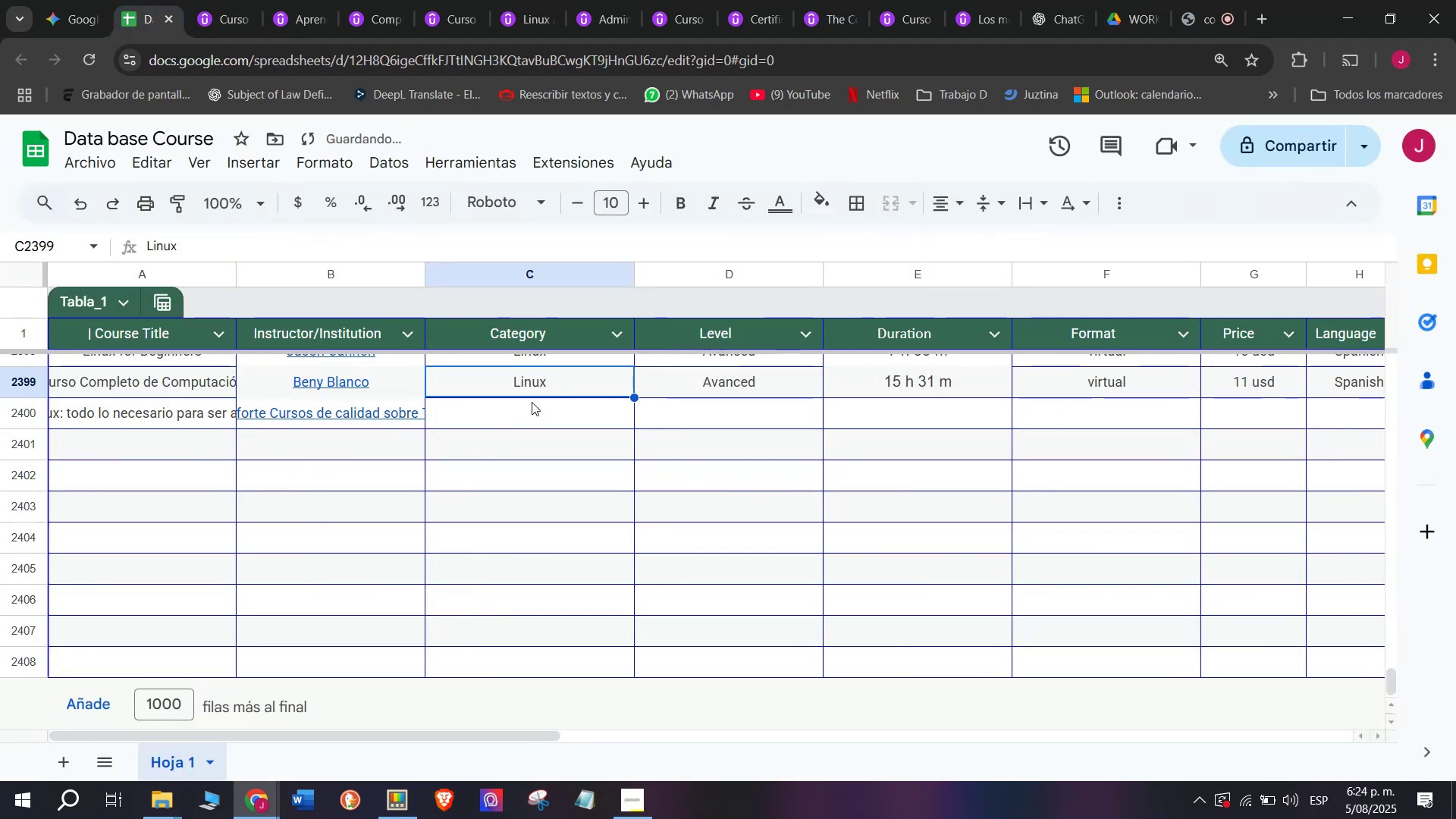 
key(Break)
 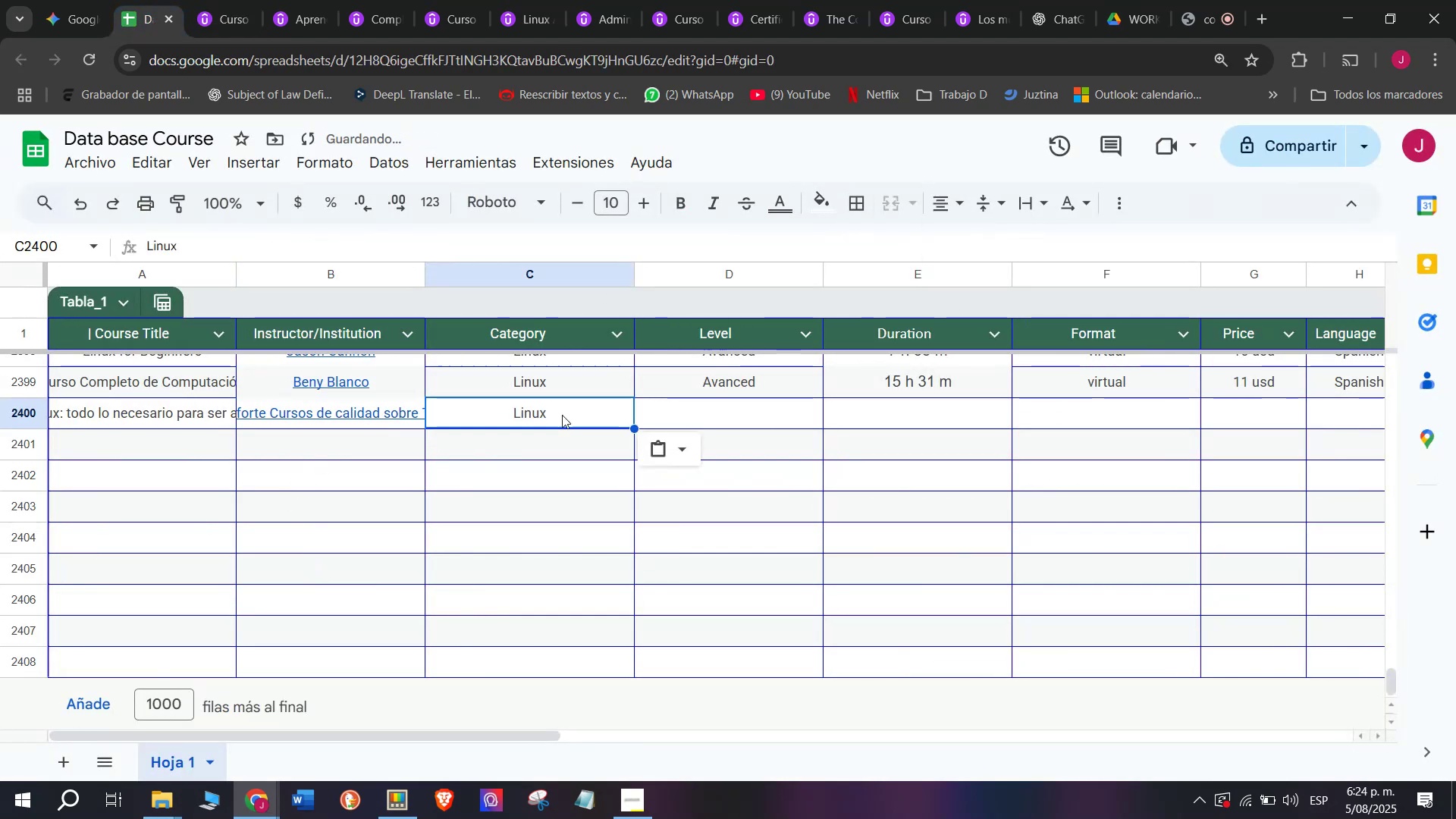 
key(Control+C)
 